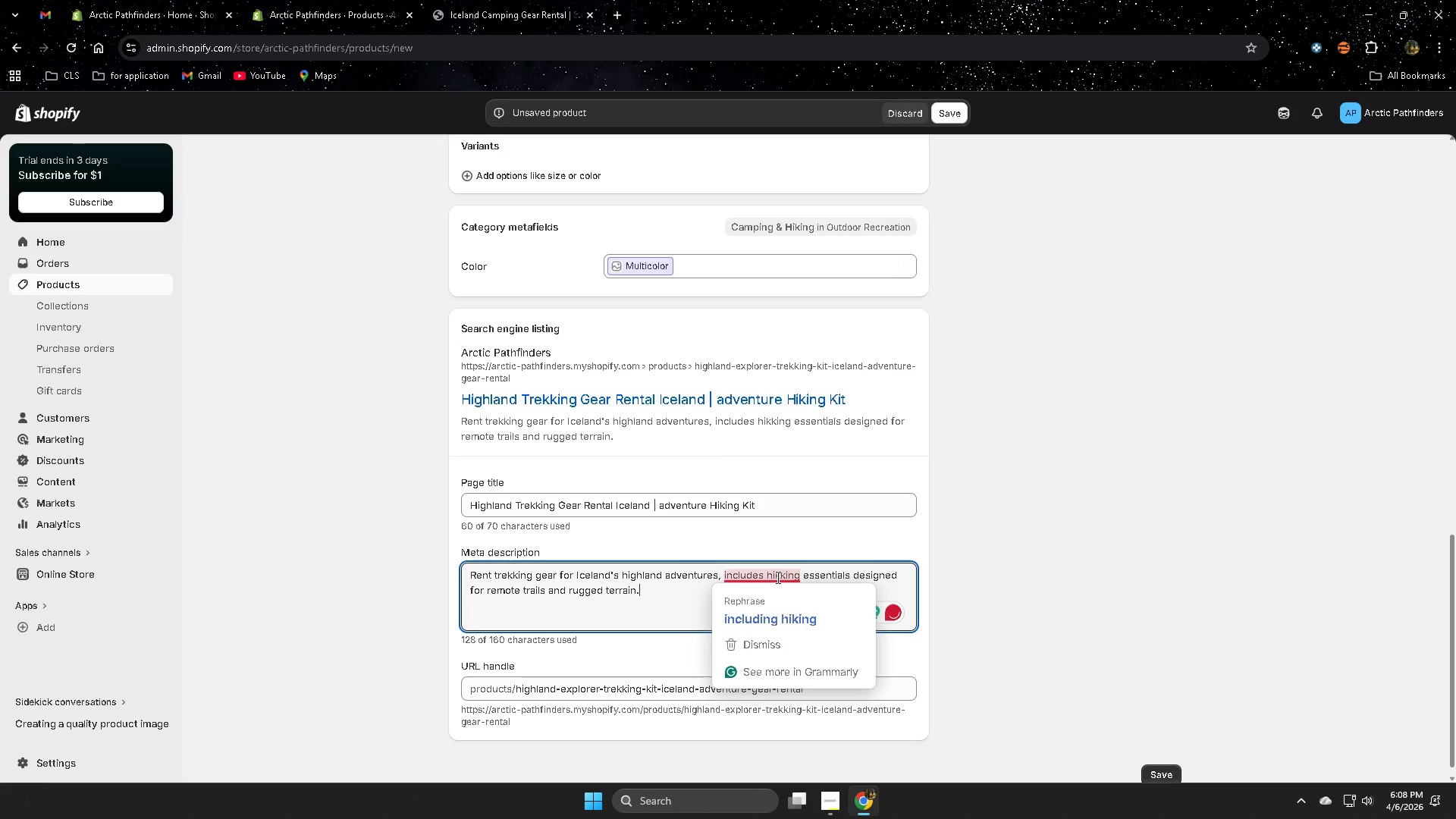 
left_click([784, 621])
 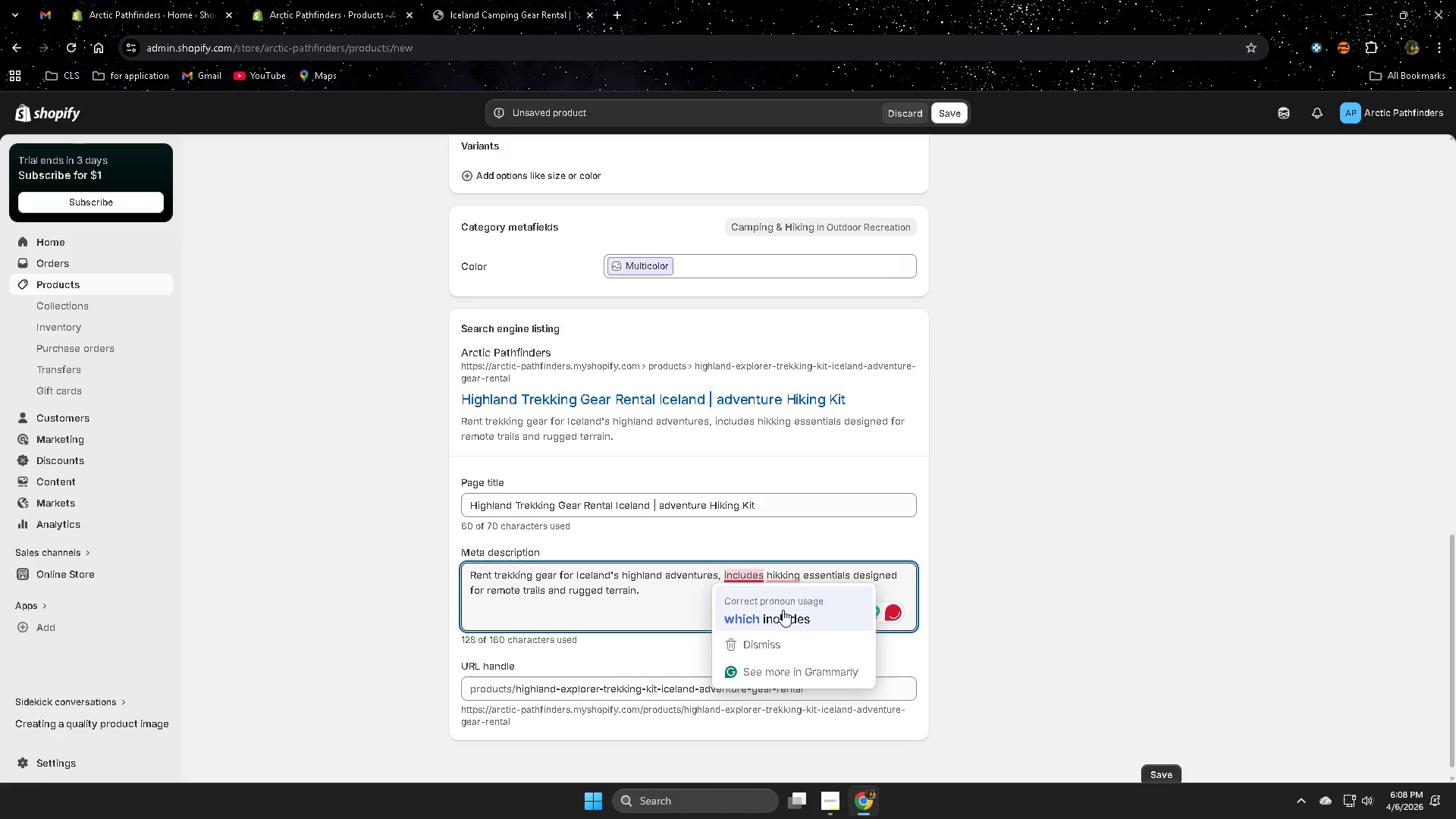 
left_click([1134, 576])
 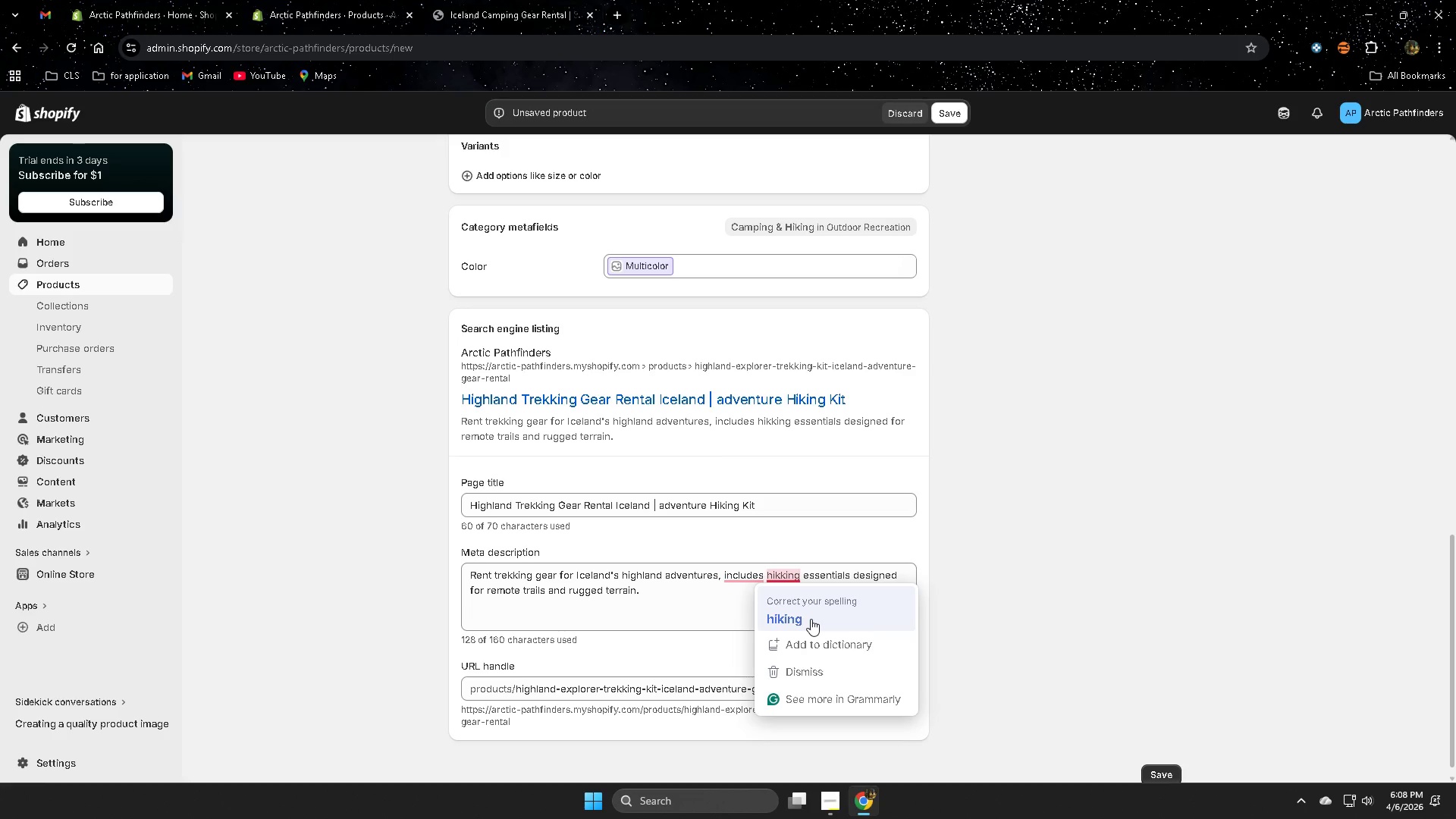 
left_click([811, 619])
 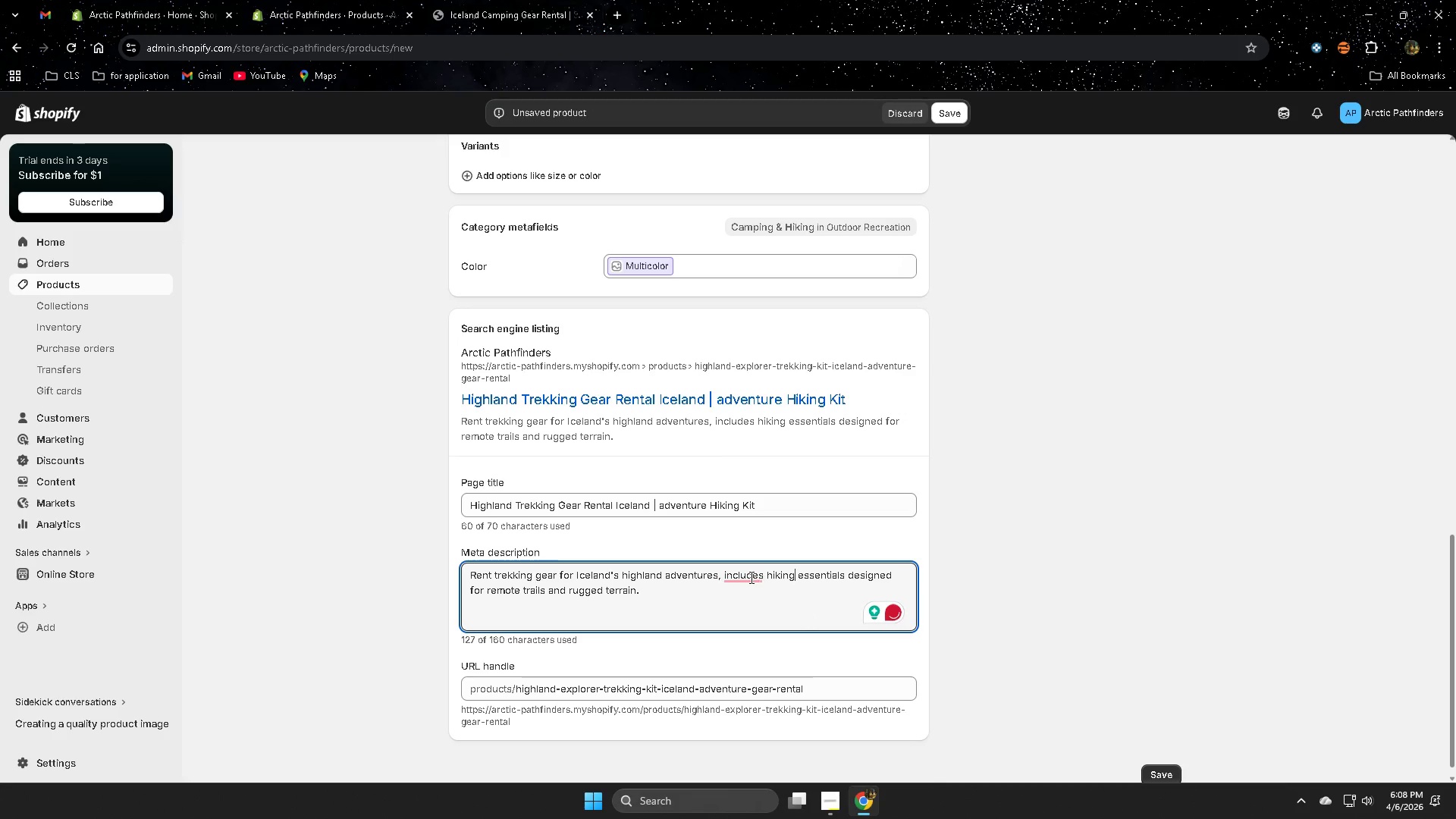 
mouse_move([791, 615])
 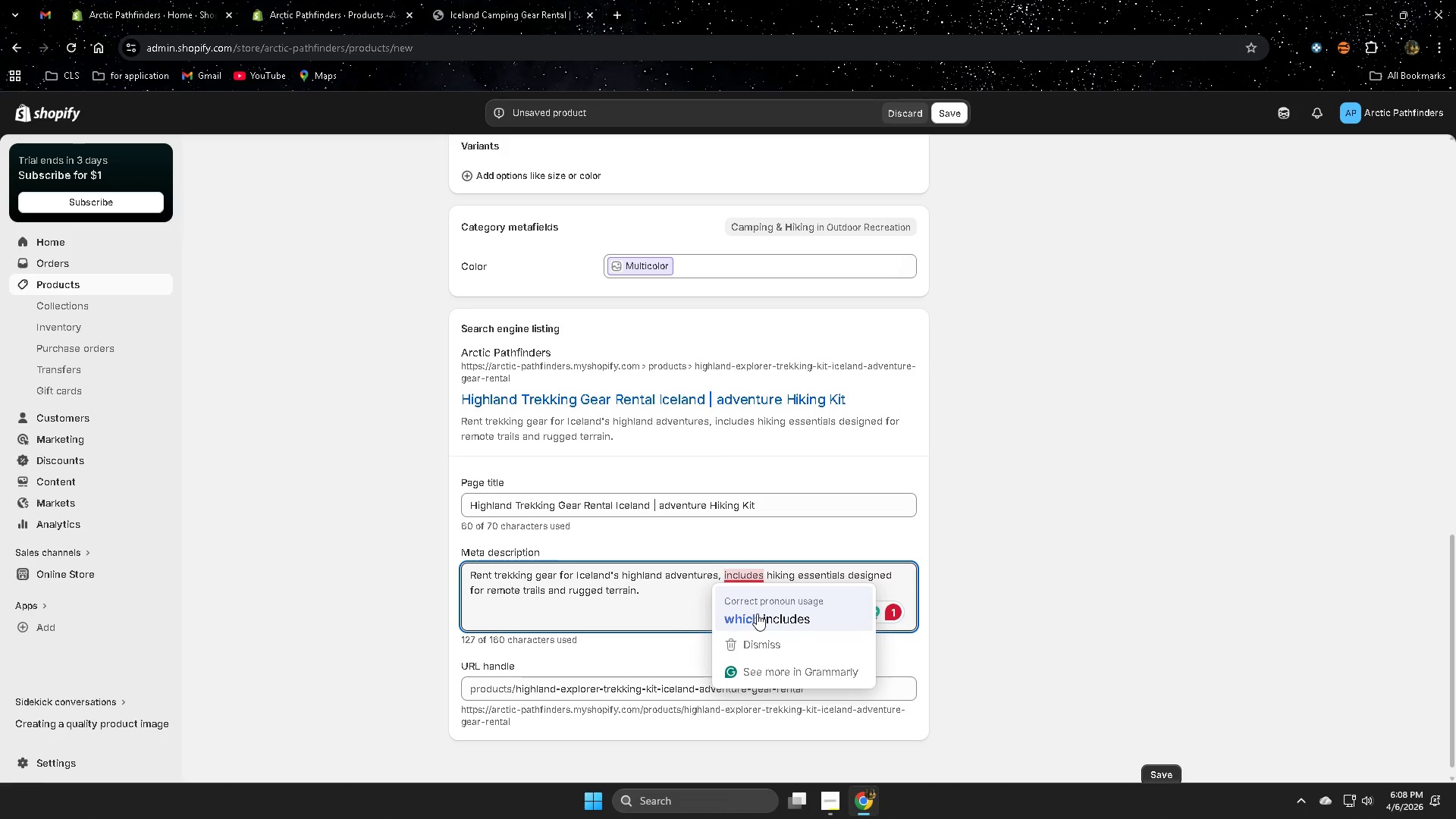 
left_click([757, 613])
 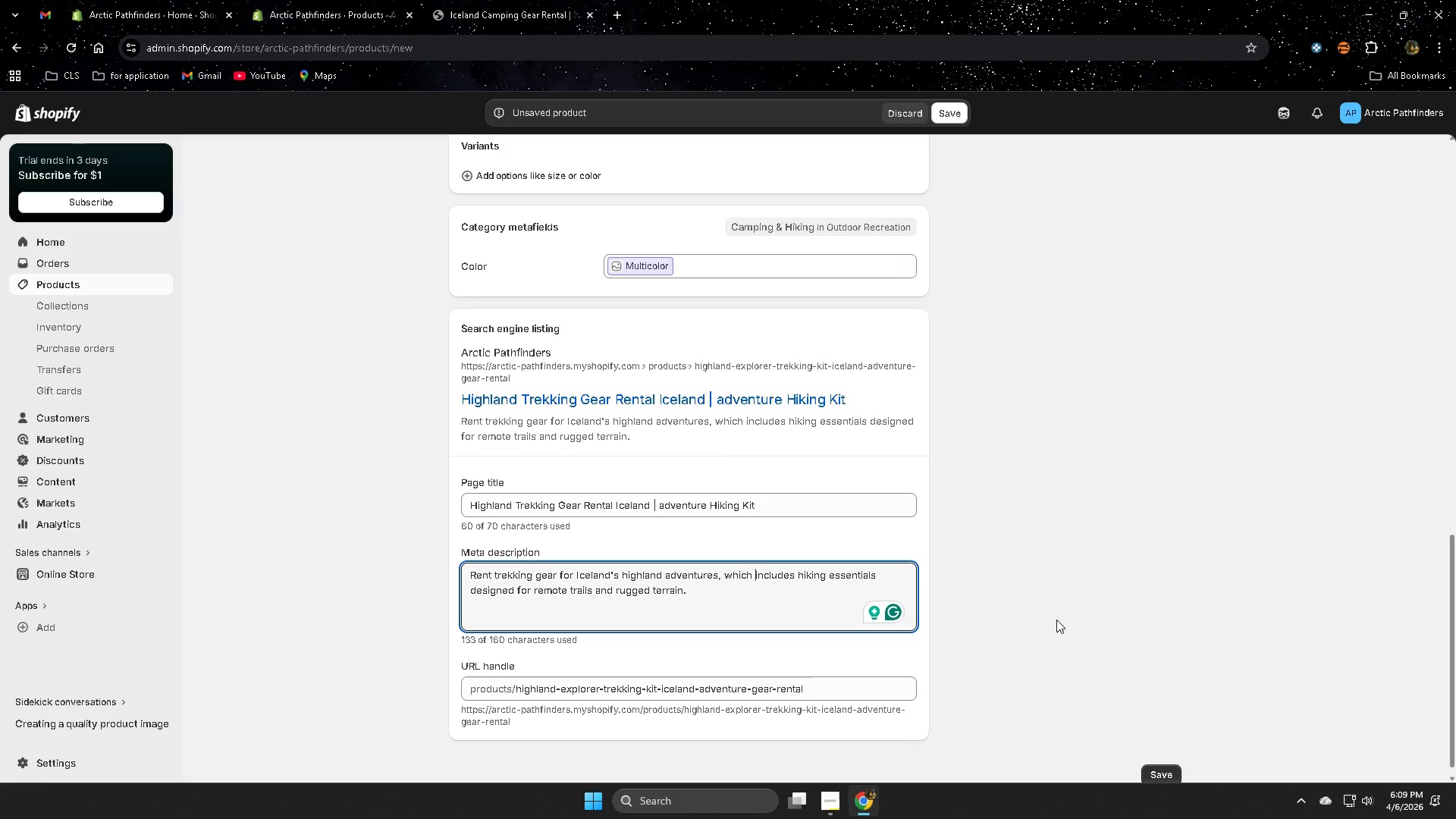 
wait(5.86)
 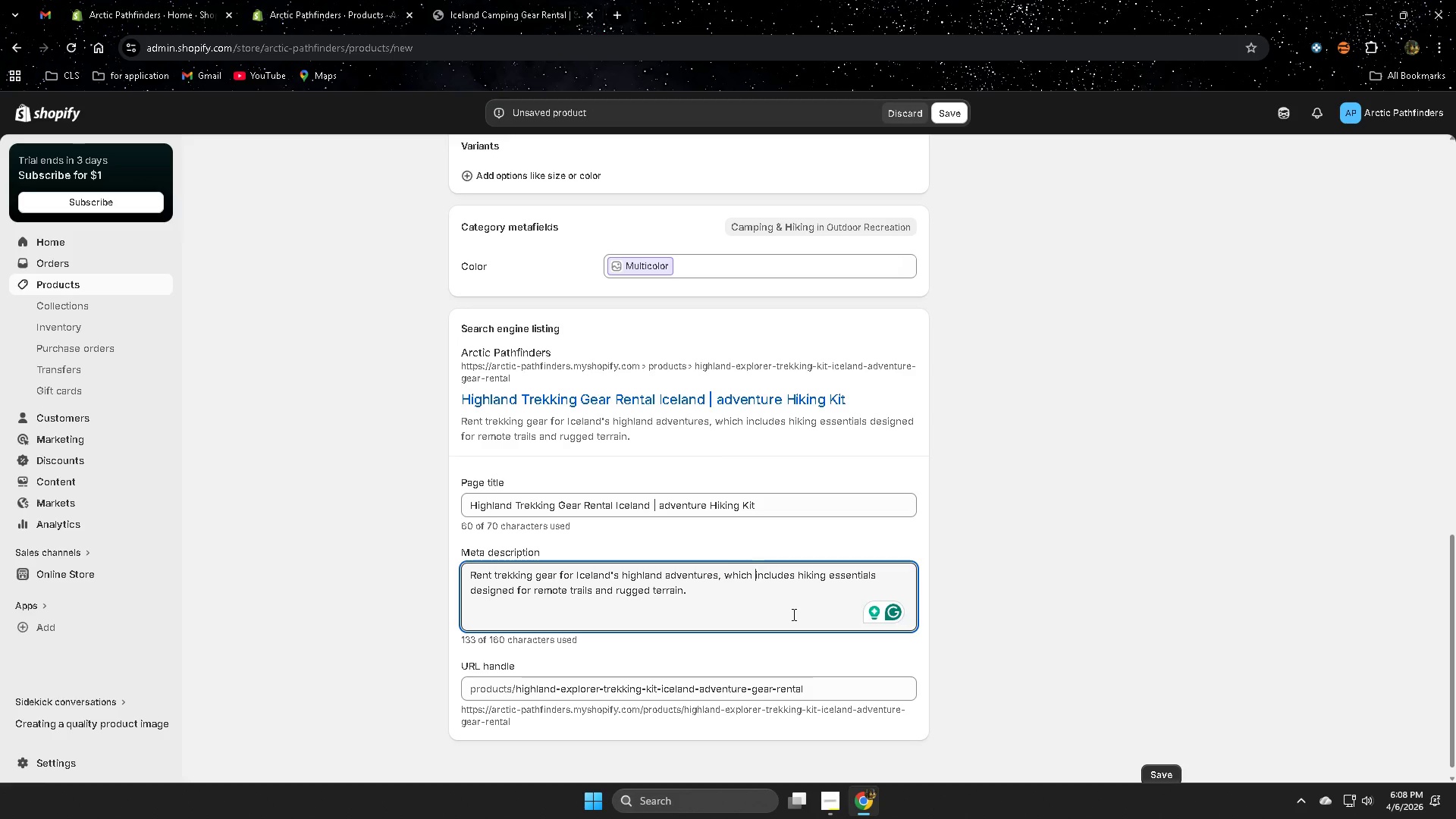 
double_click([817, 690])
 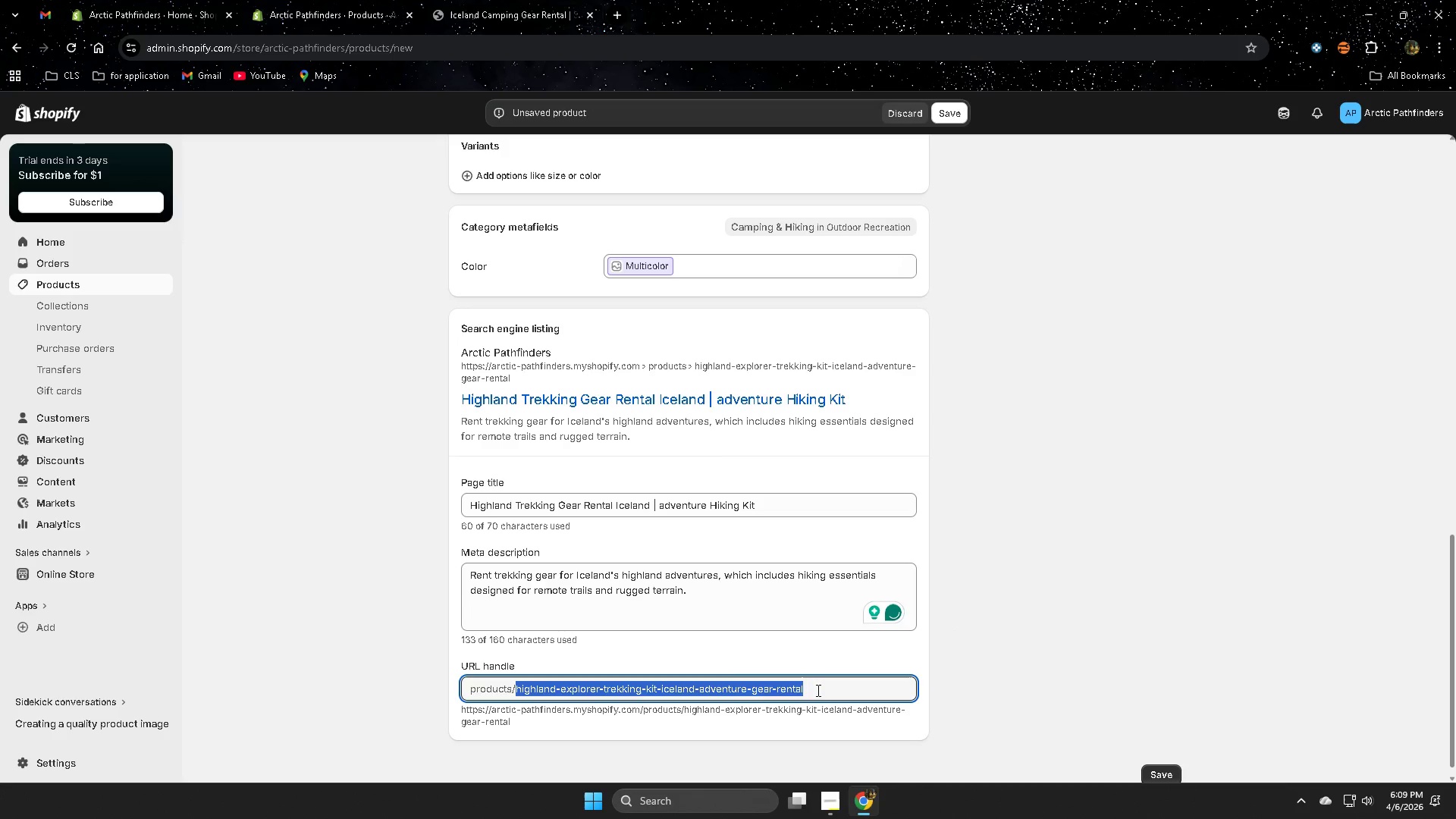 
triple_click([817, 690])
 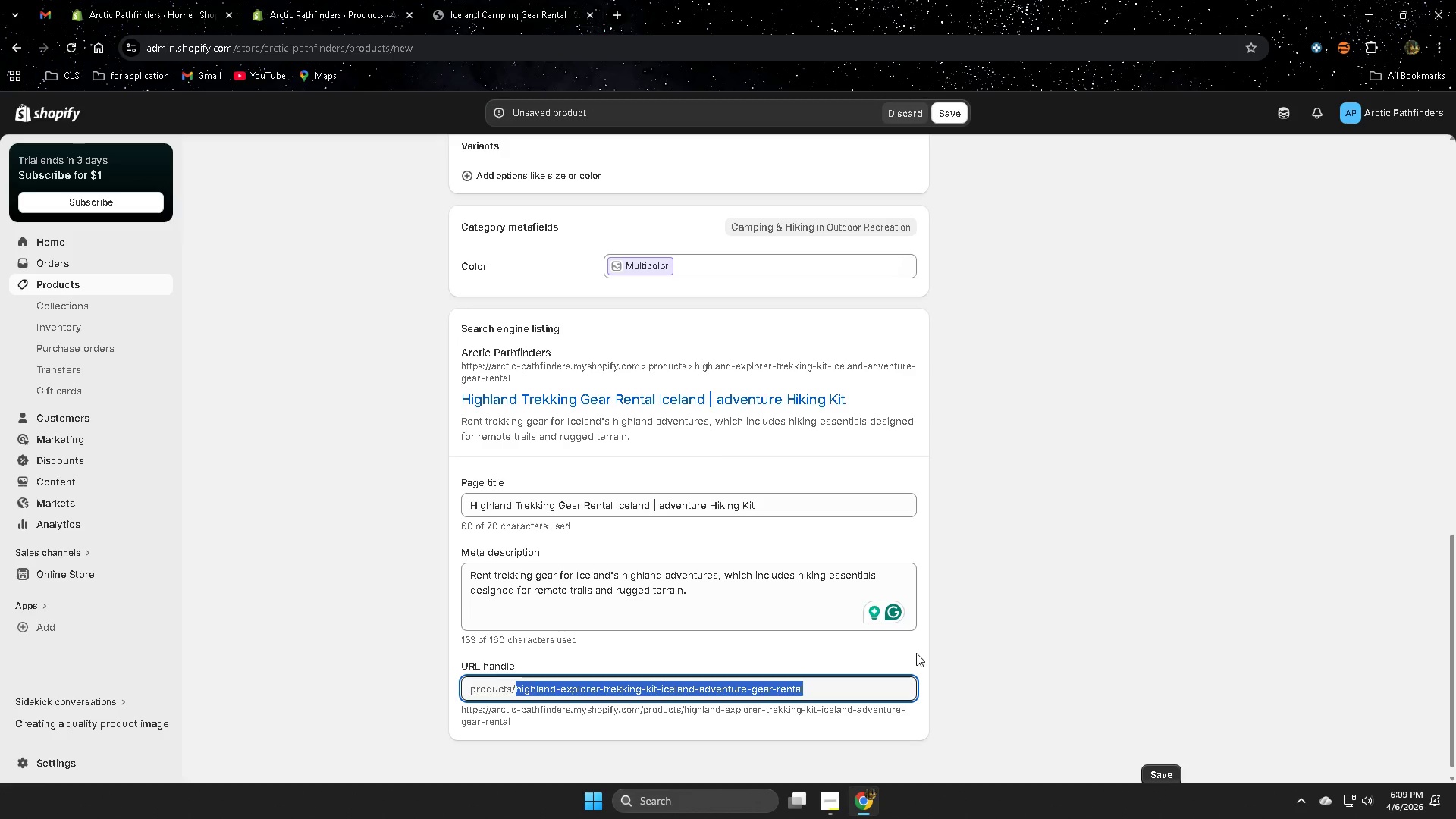 
wait(17.06)
 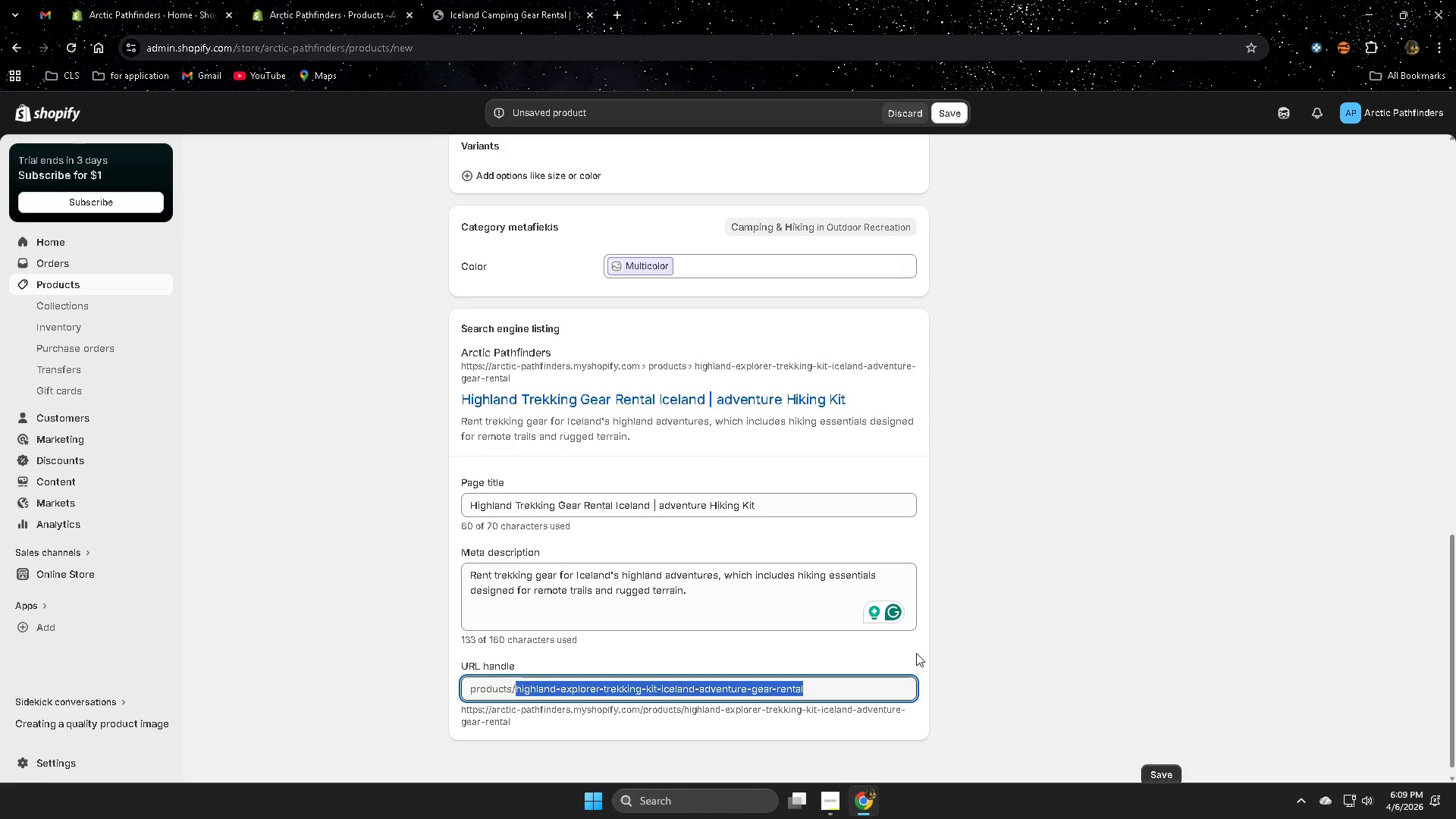 
key(ArrowRight)
 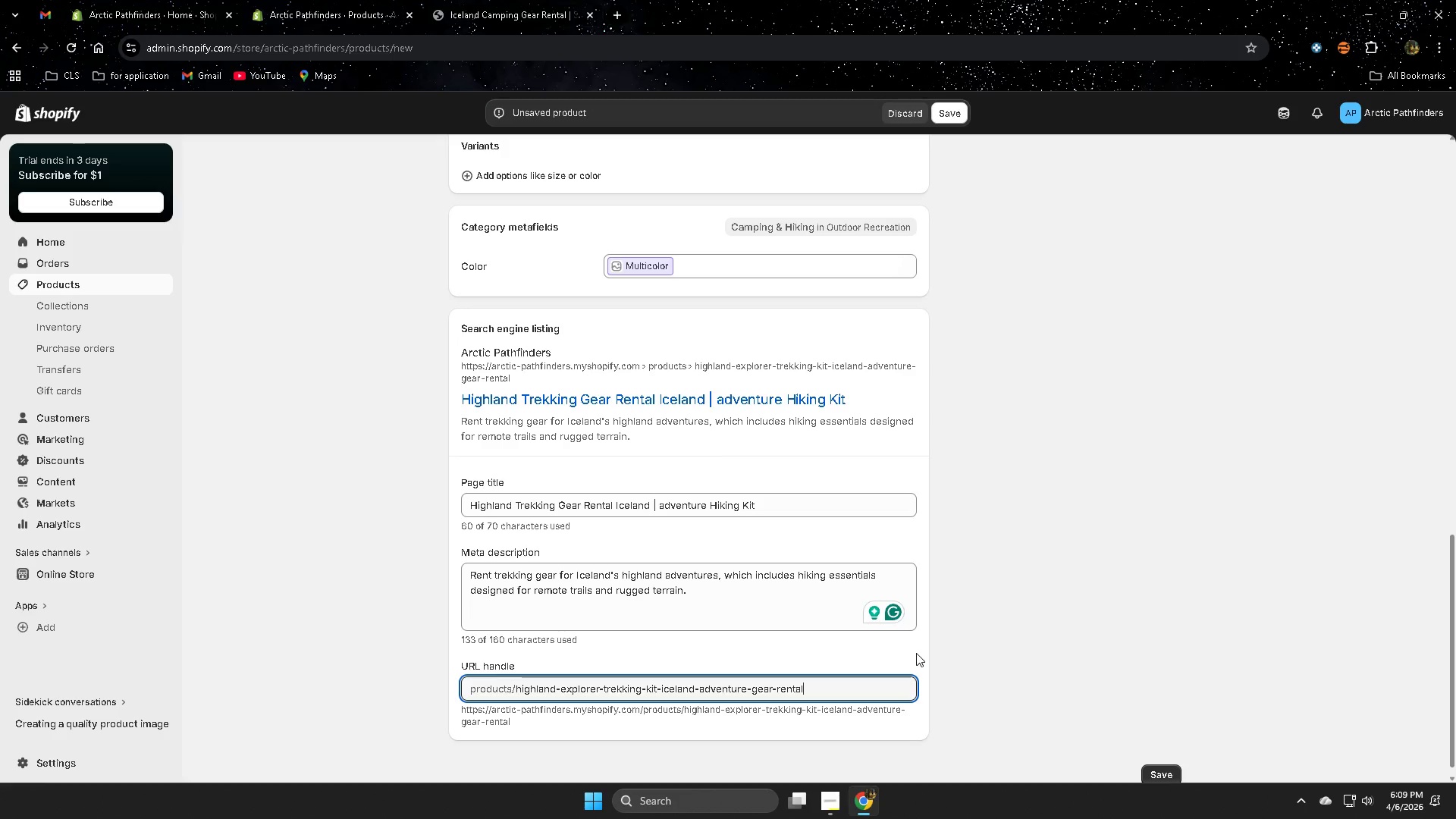 
wait(16.77)
 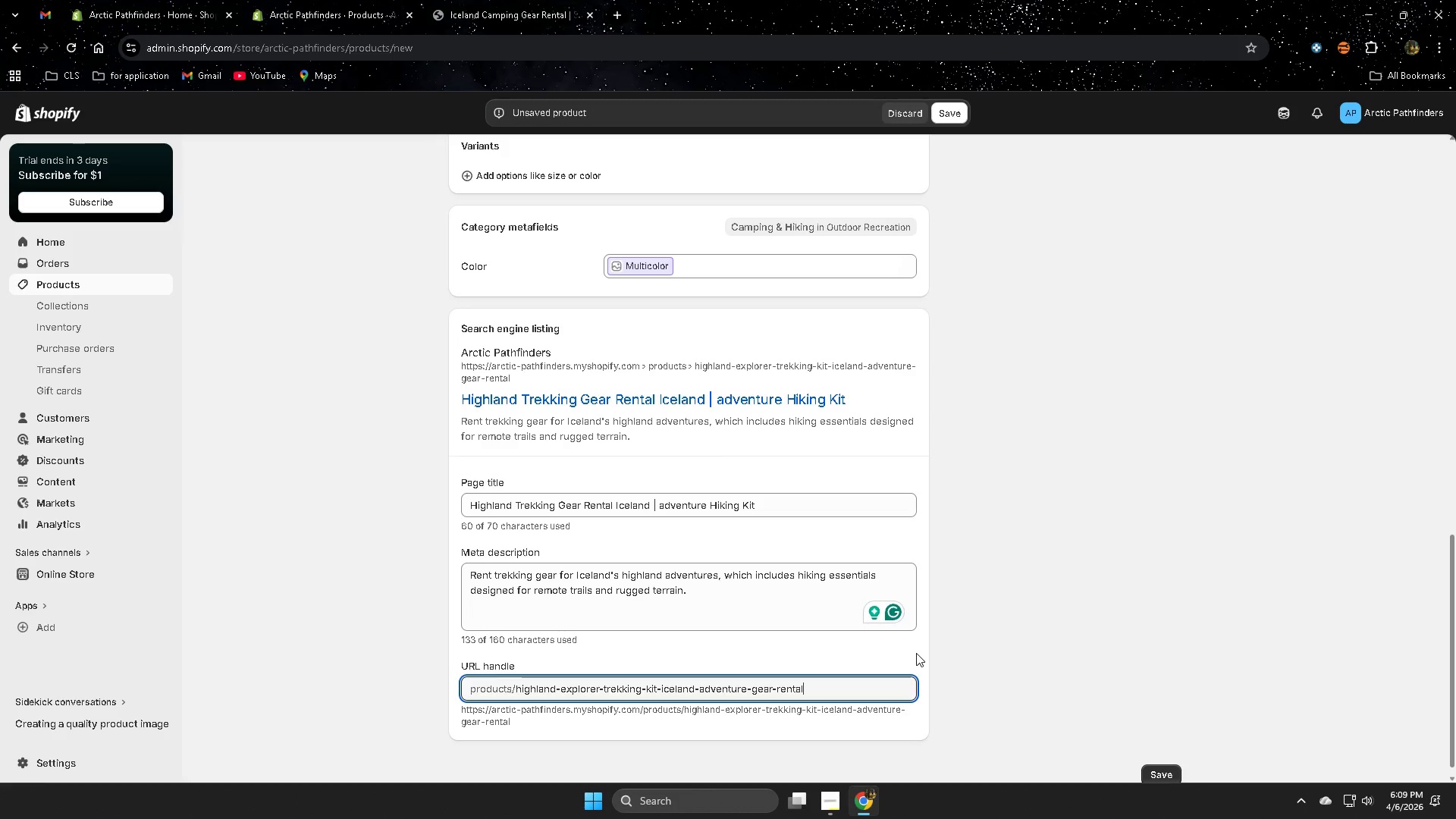 
key(Backspace)
key(Backspace)
key(Backspace)
key(Backspace)
key(Backspace)
key(Backspace)
key(Backspace)
key(Backspace)
key(Backspace)
type(gear )
key(Backspace)
type(-rental)
 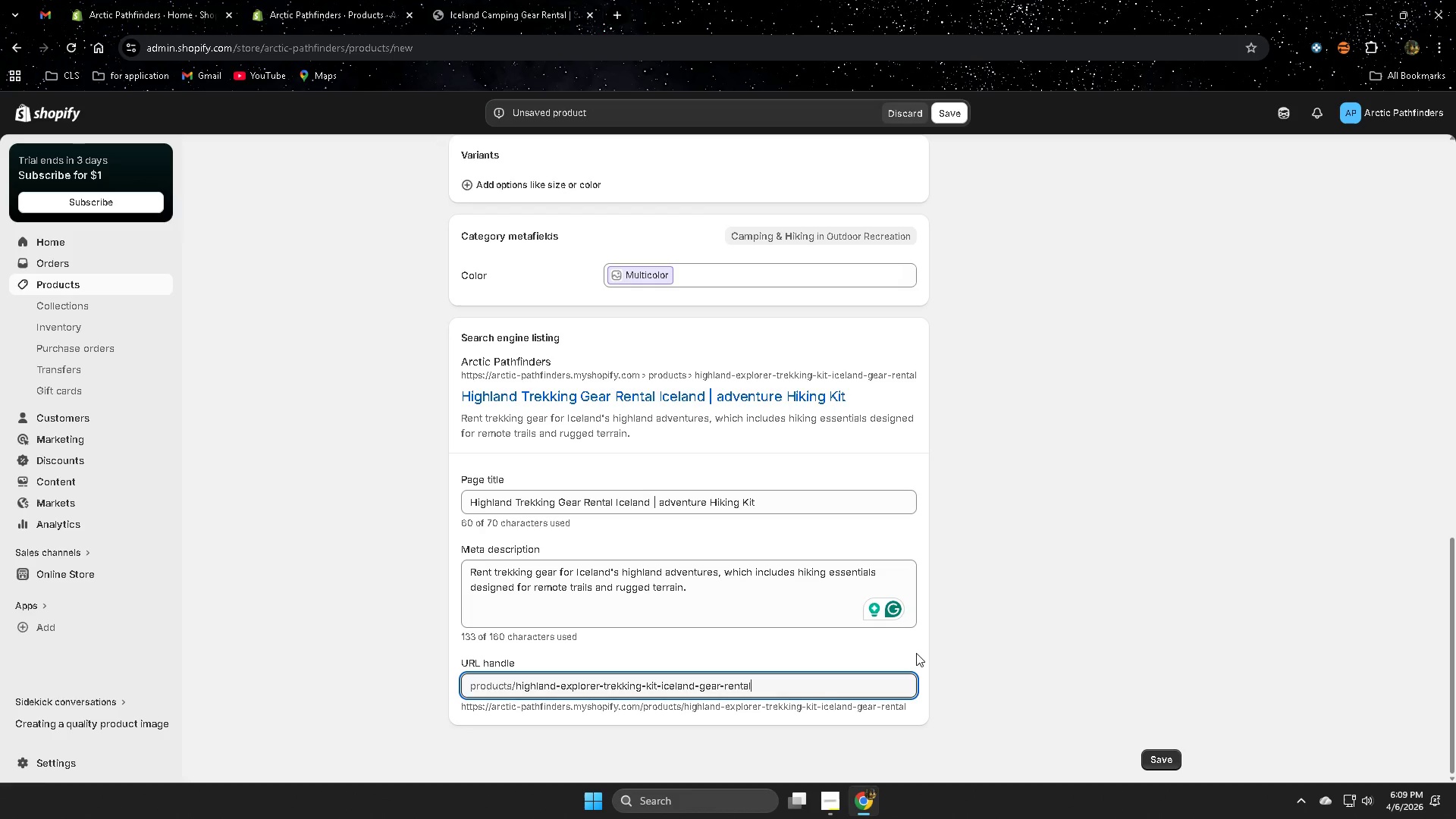 
left_click([1168, 763])
 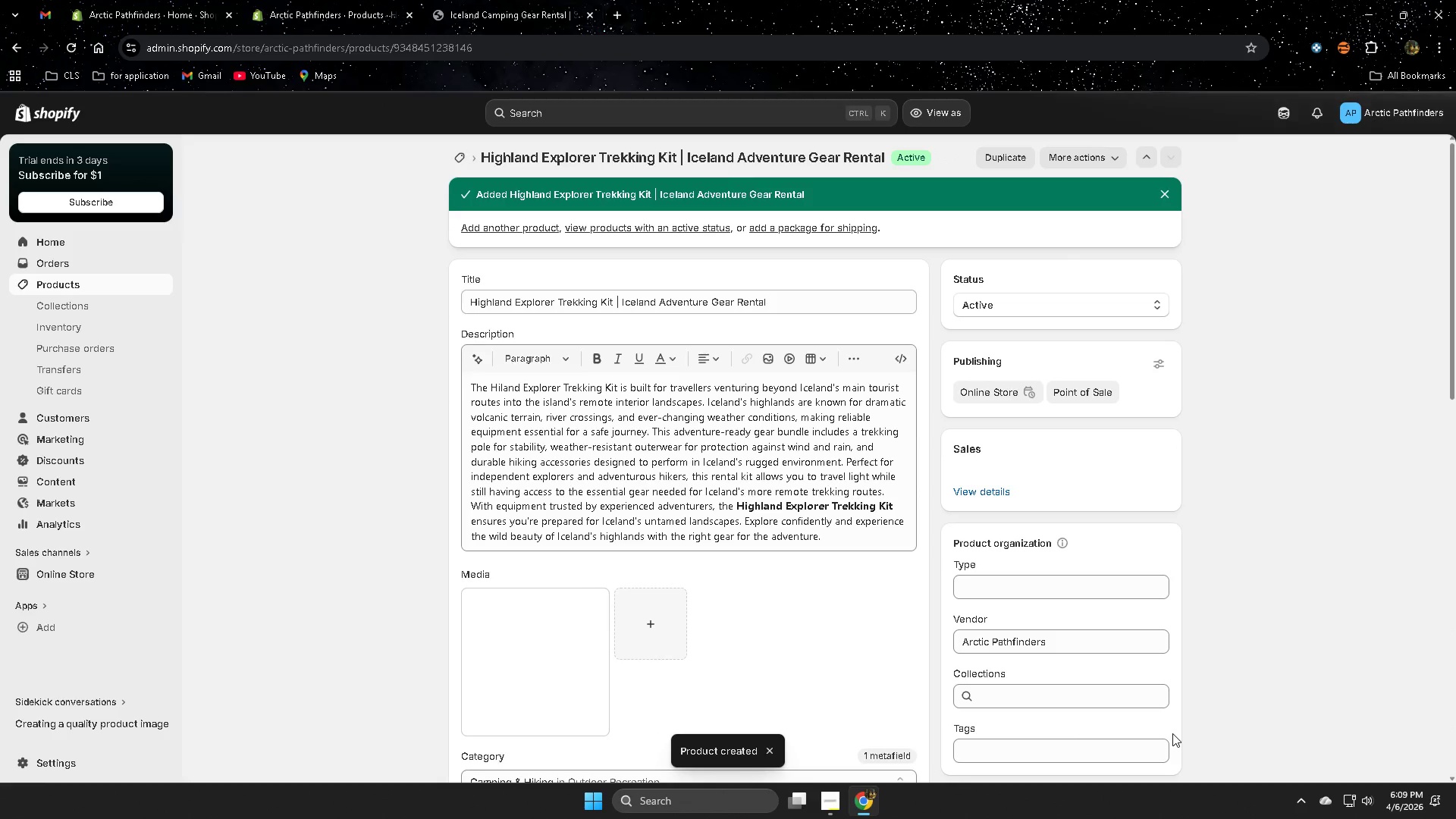 
wait(7.52)
 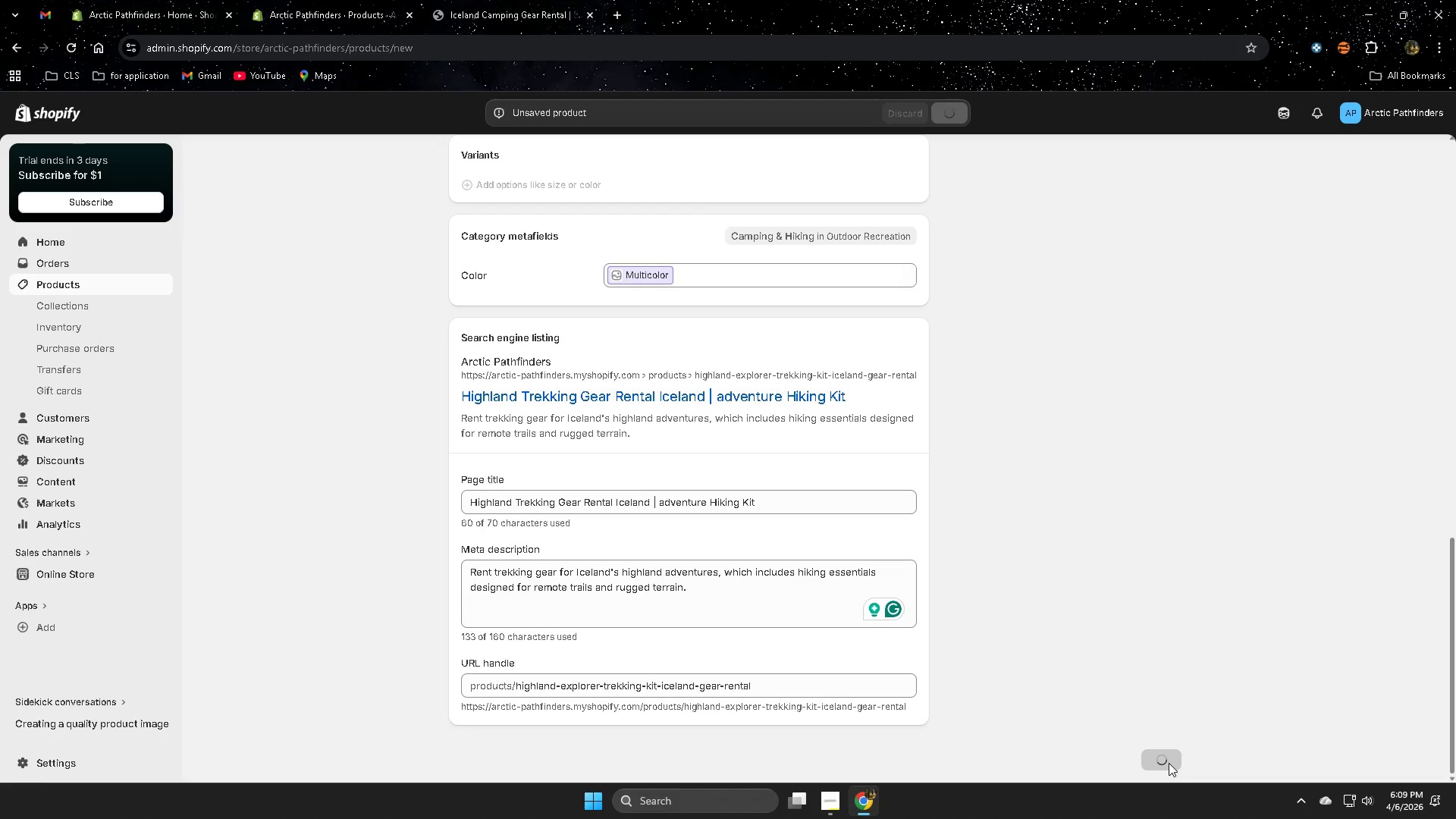 
scroll: coordinate [1035, 701], scroll_direction: up, amount: 3.0
 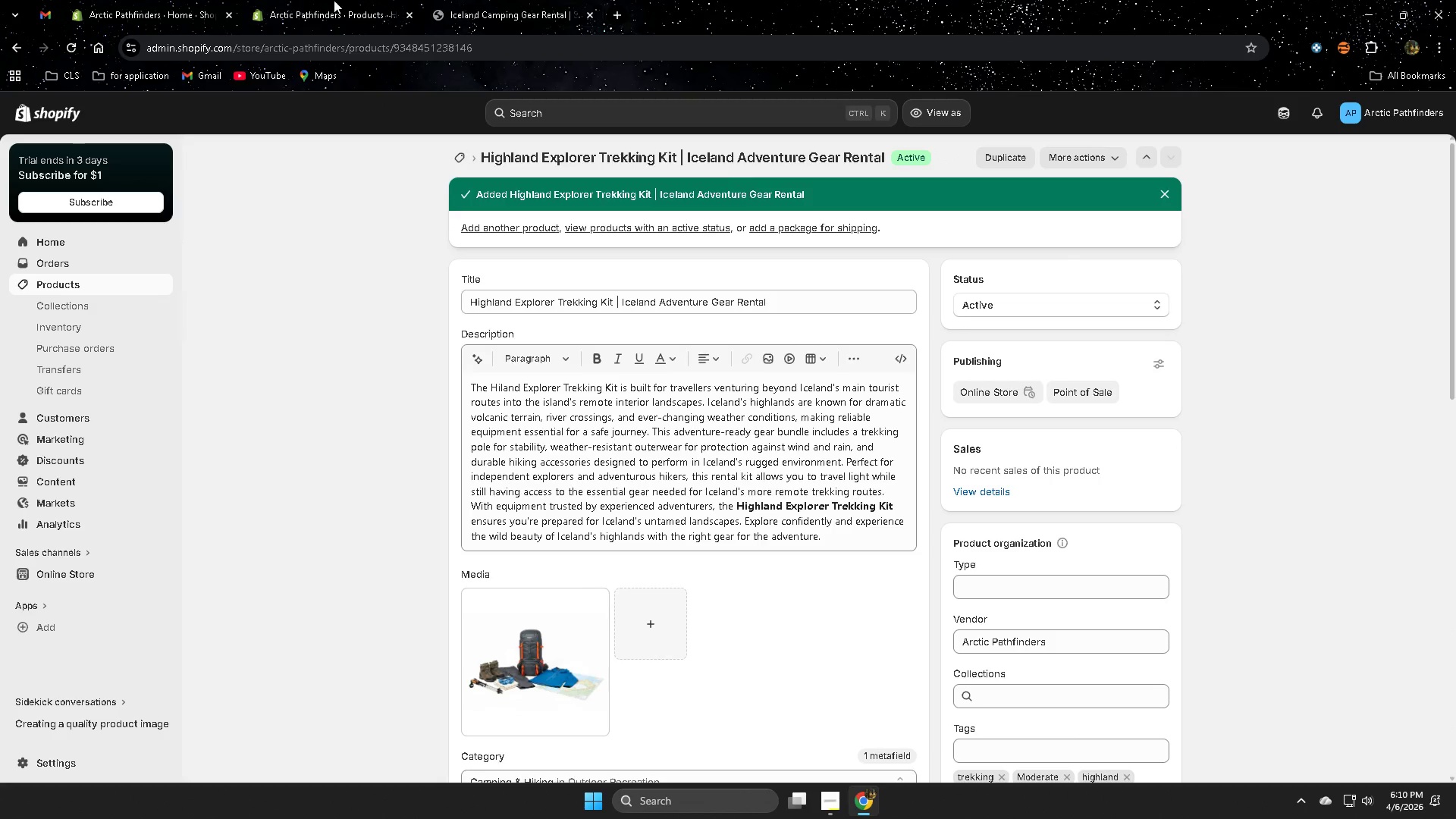 
left_click([504, 0])
 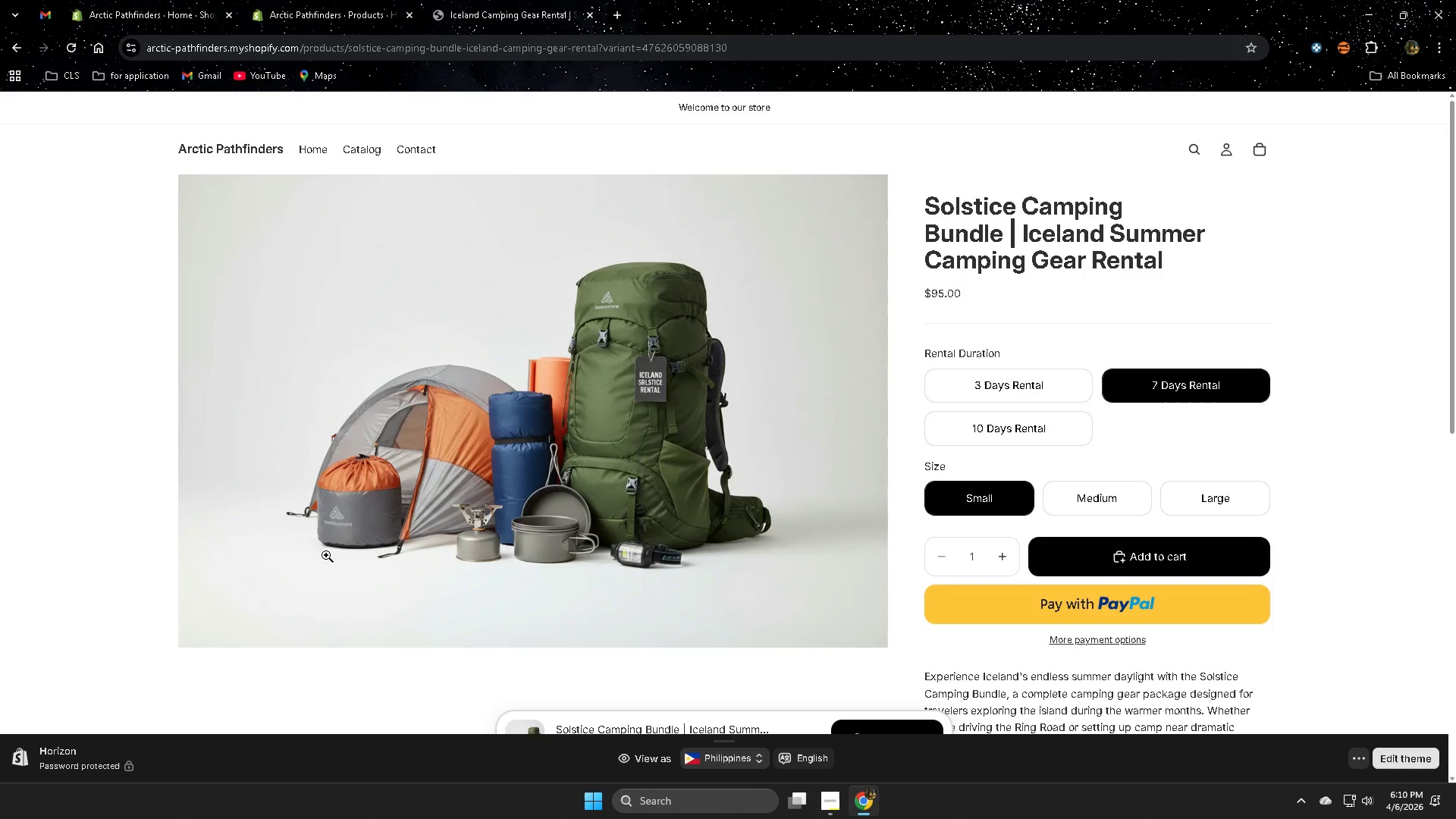 
left_click([306, 152])
 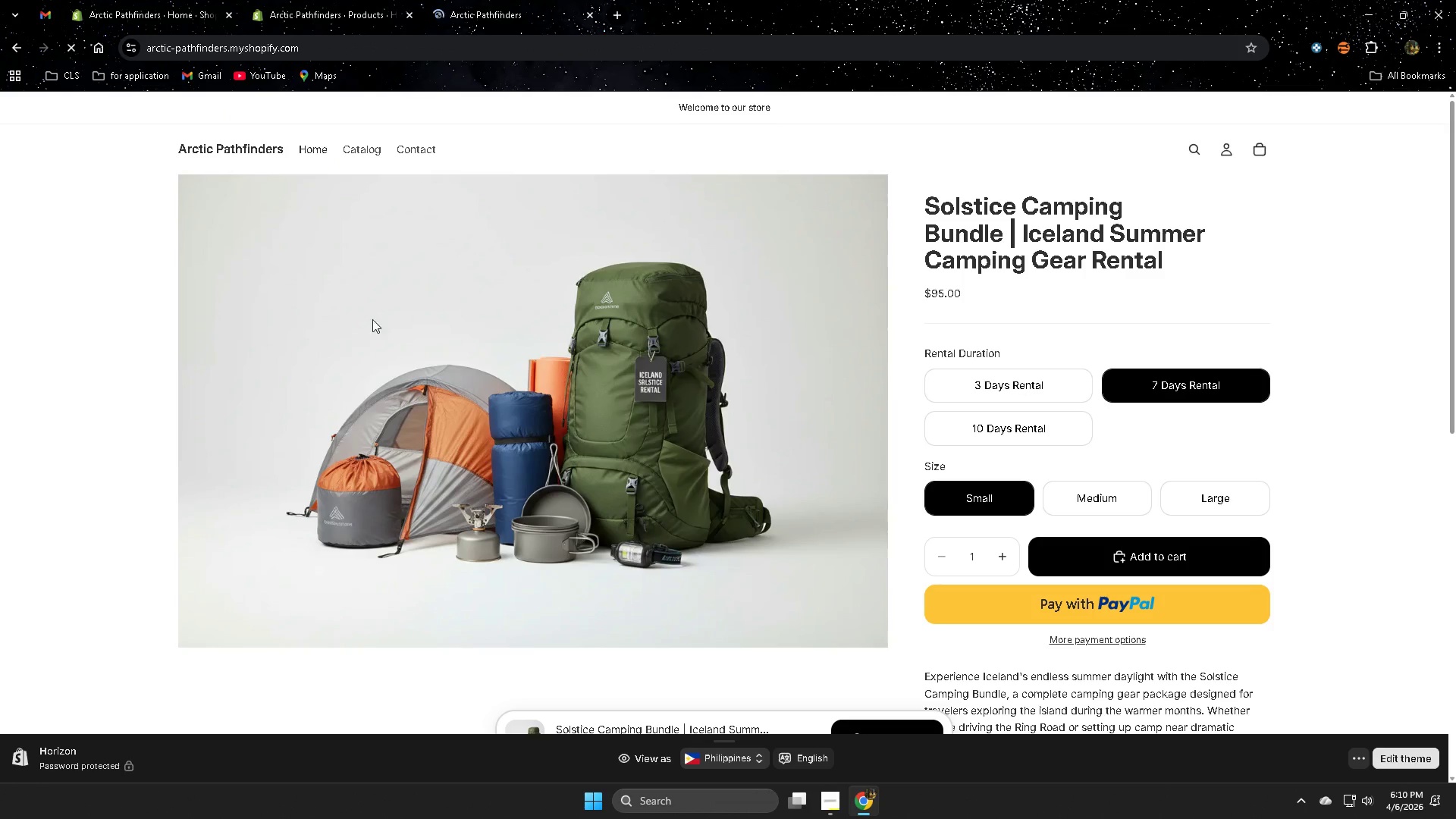 
scroll: coordinate [318, 523], scroll_direction: up, amount: 3.0
 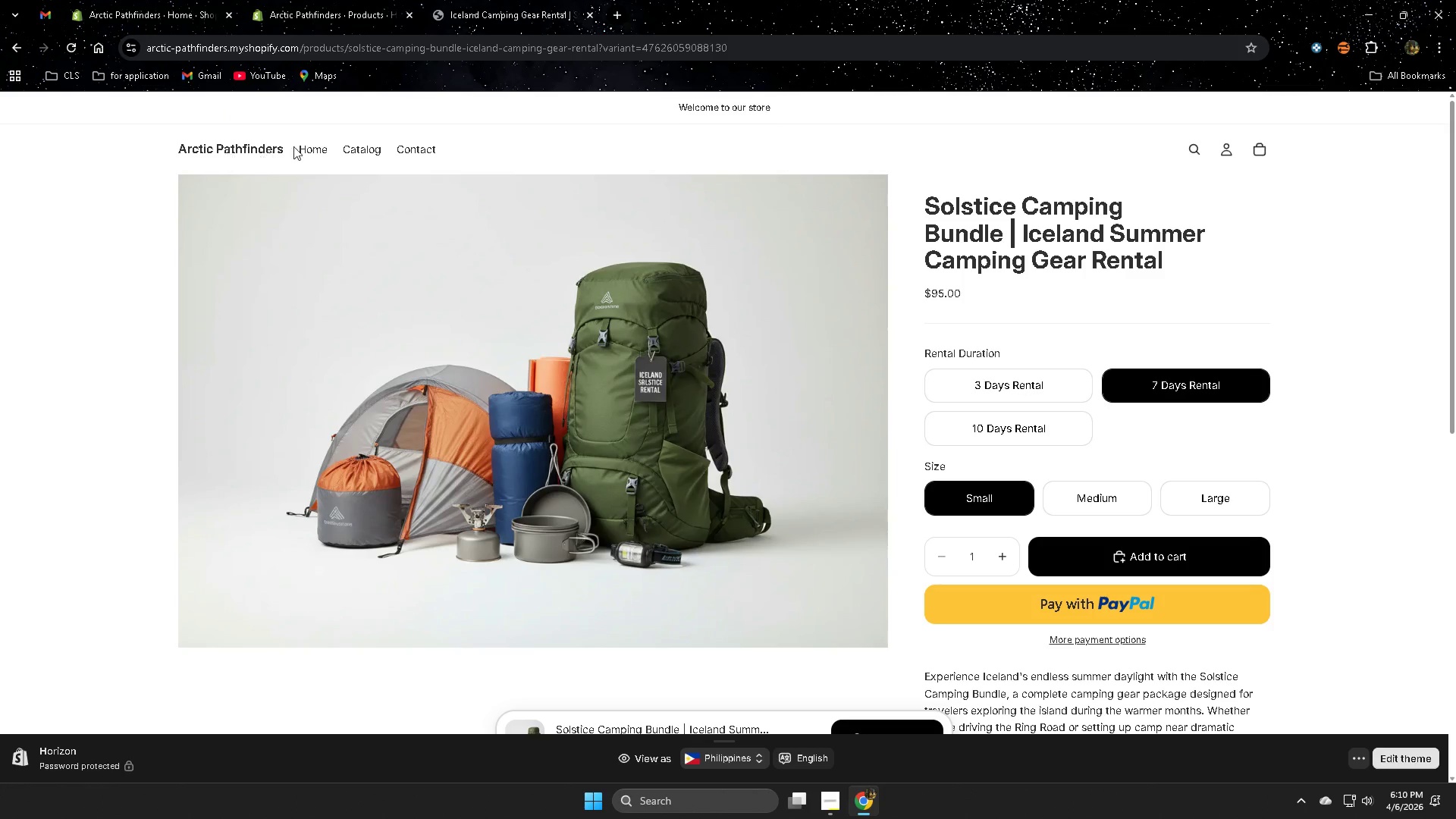 
scroll: coordinate [1409, 467], scroll_direction: down, amount: 8.0
 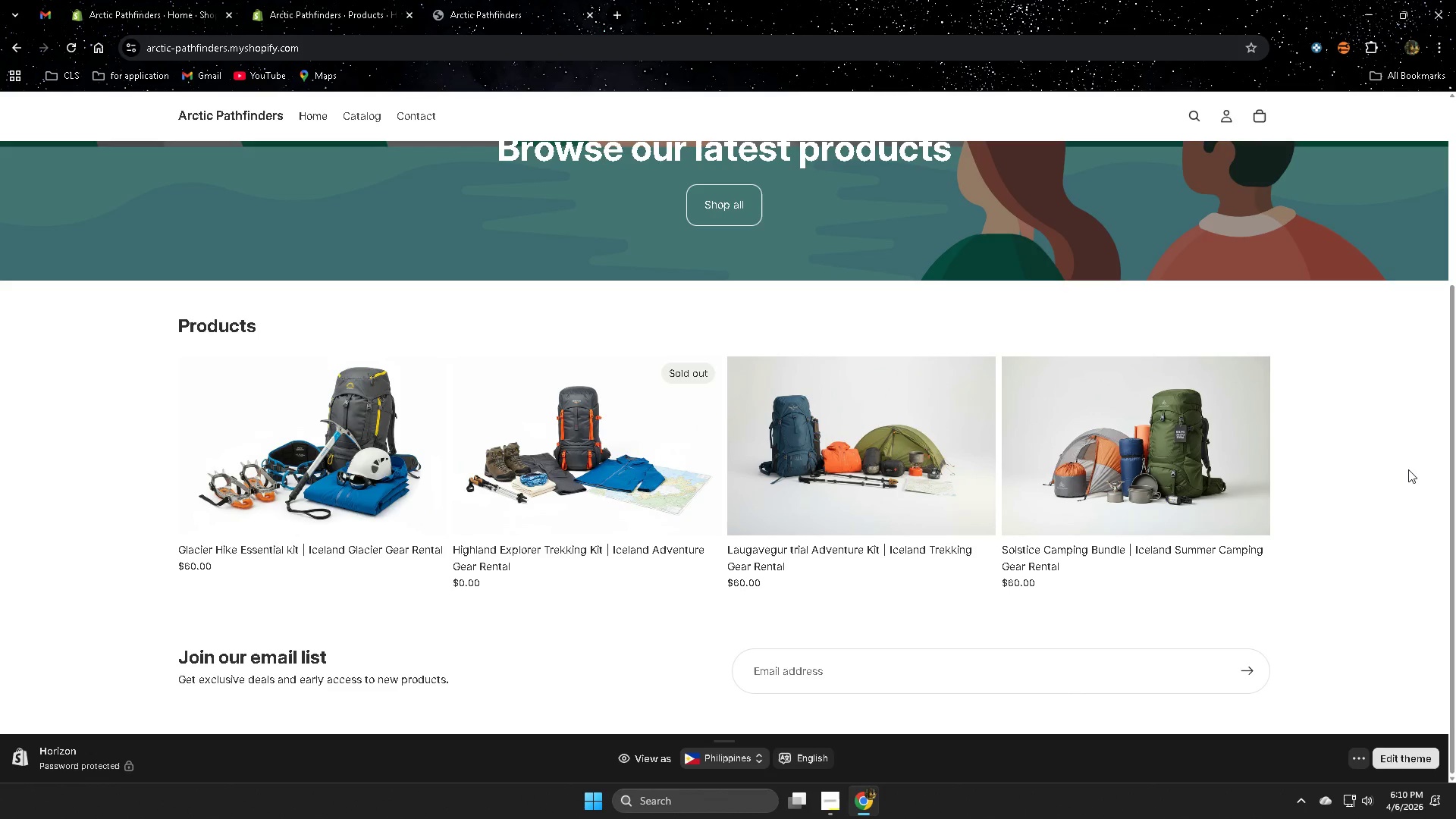 
left_click([308, 0])
 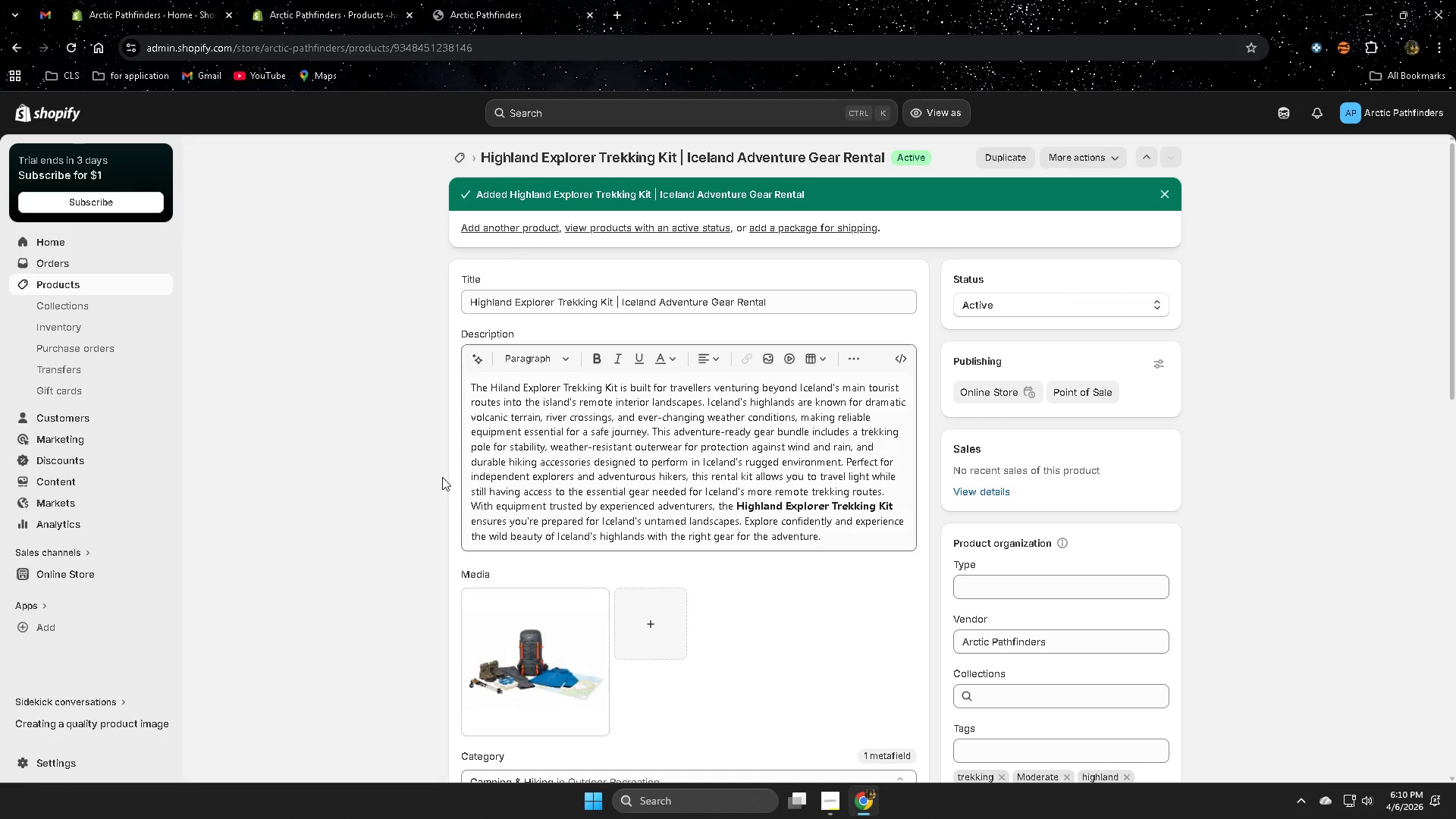 
scroll: coordinate [393, 479], scroll_direction: down, amount: 10.0
 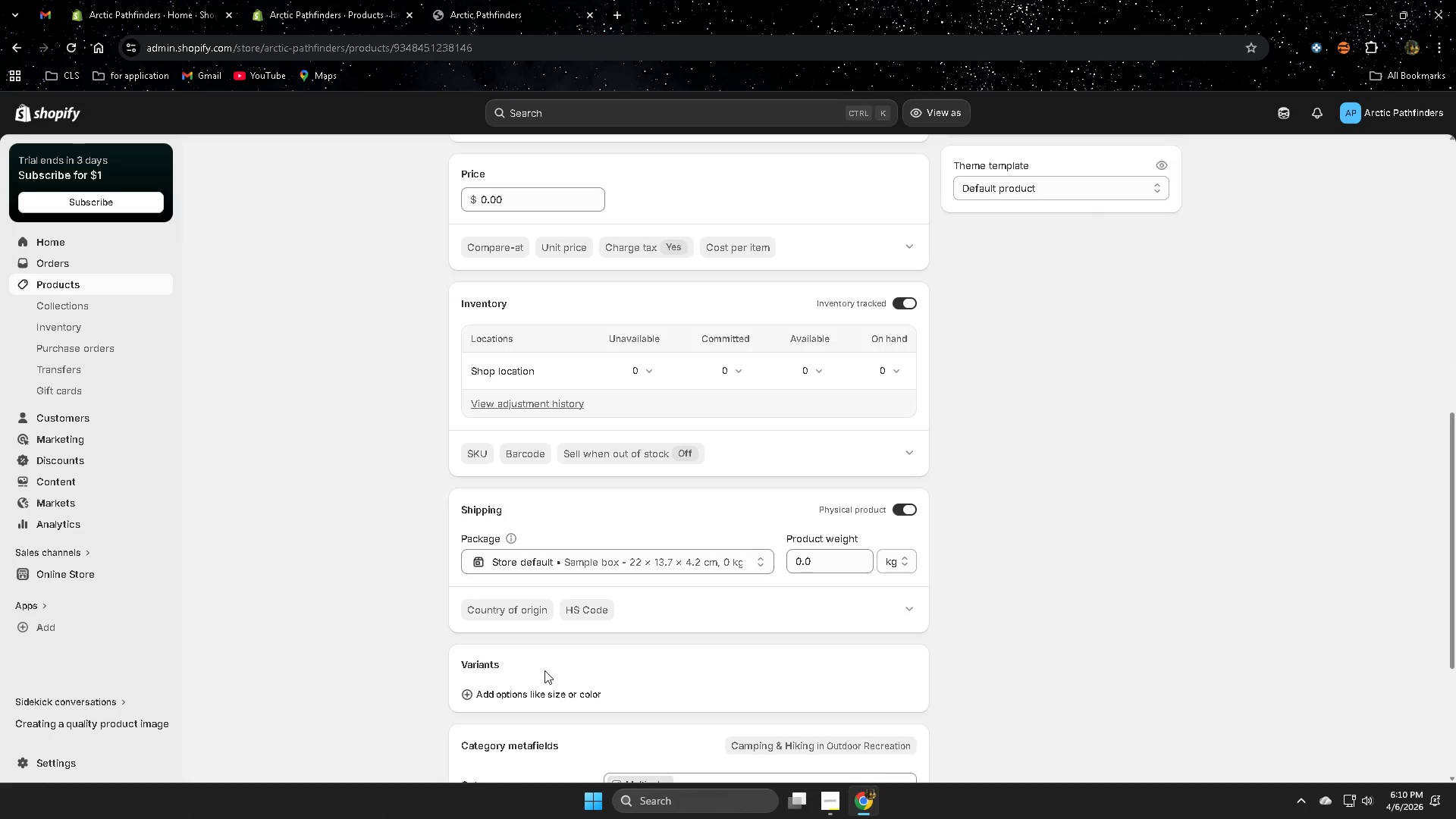 
left_click([504, 693])
 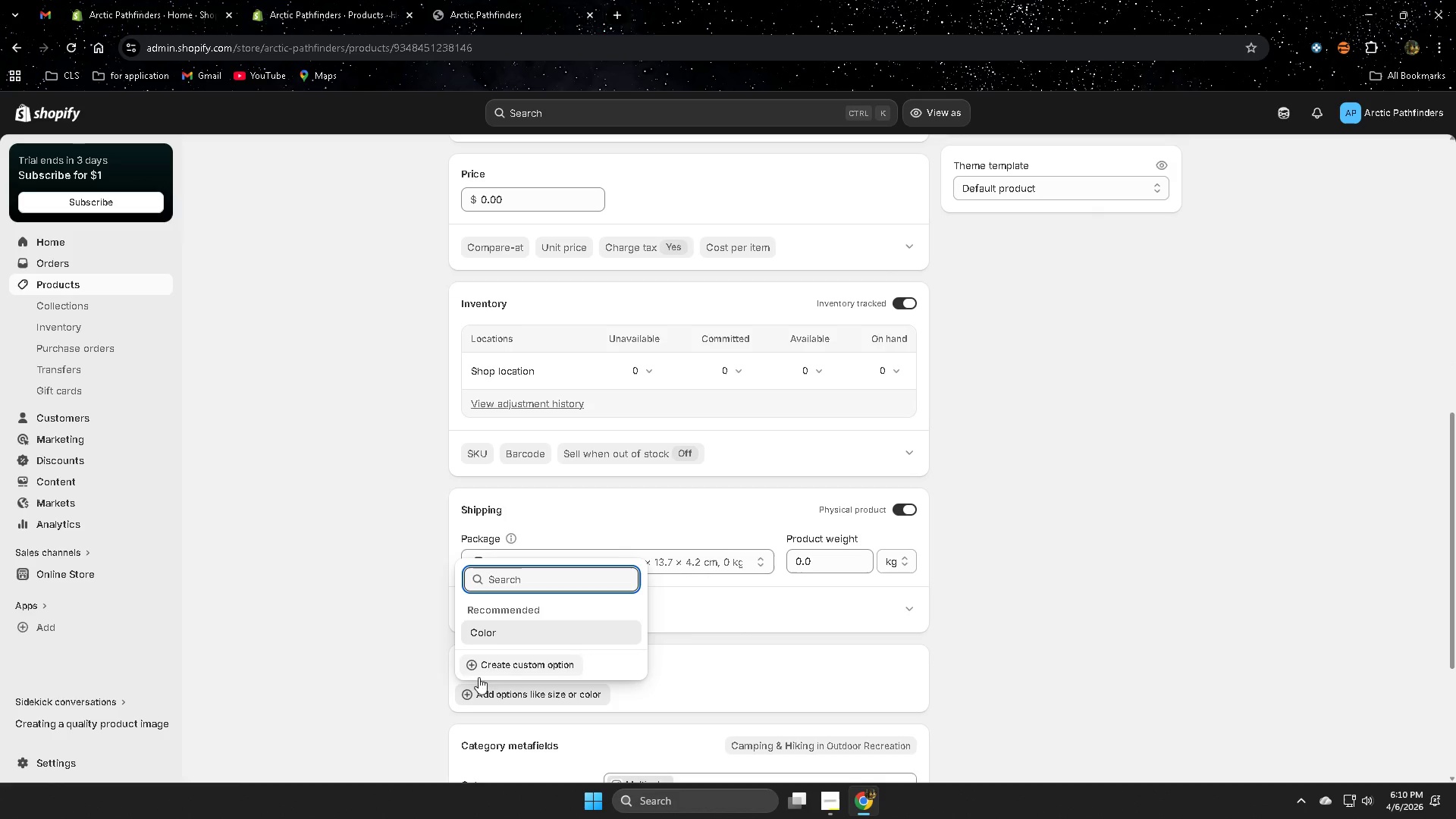 
left_click([498, 663])
 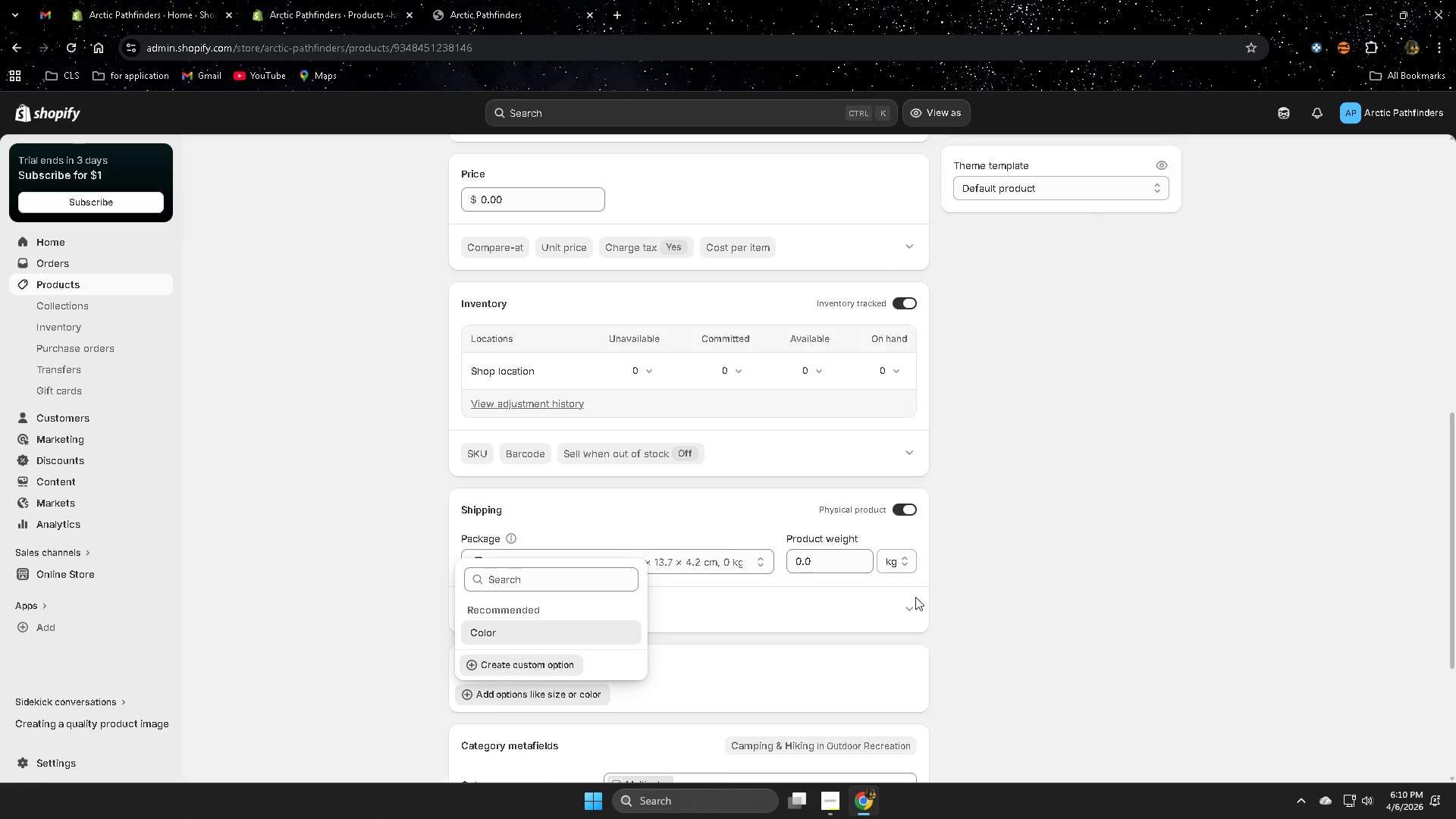 
scroll: coordinate [1077, 563], scroll_direction: down, amount: 4.0
 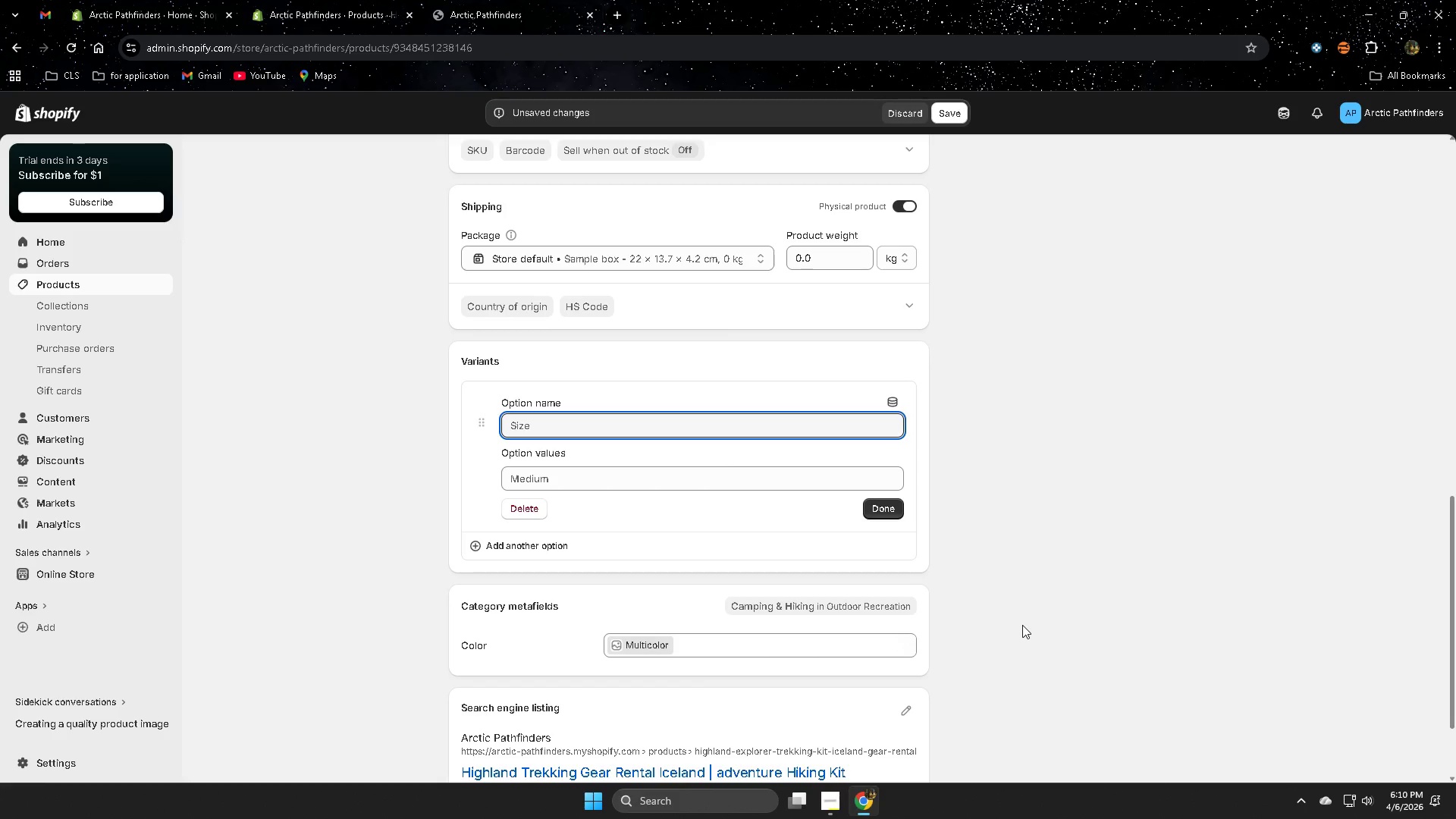 
wait(12.67)
 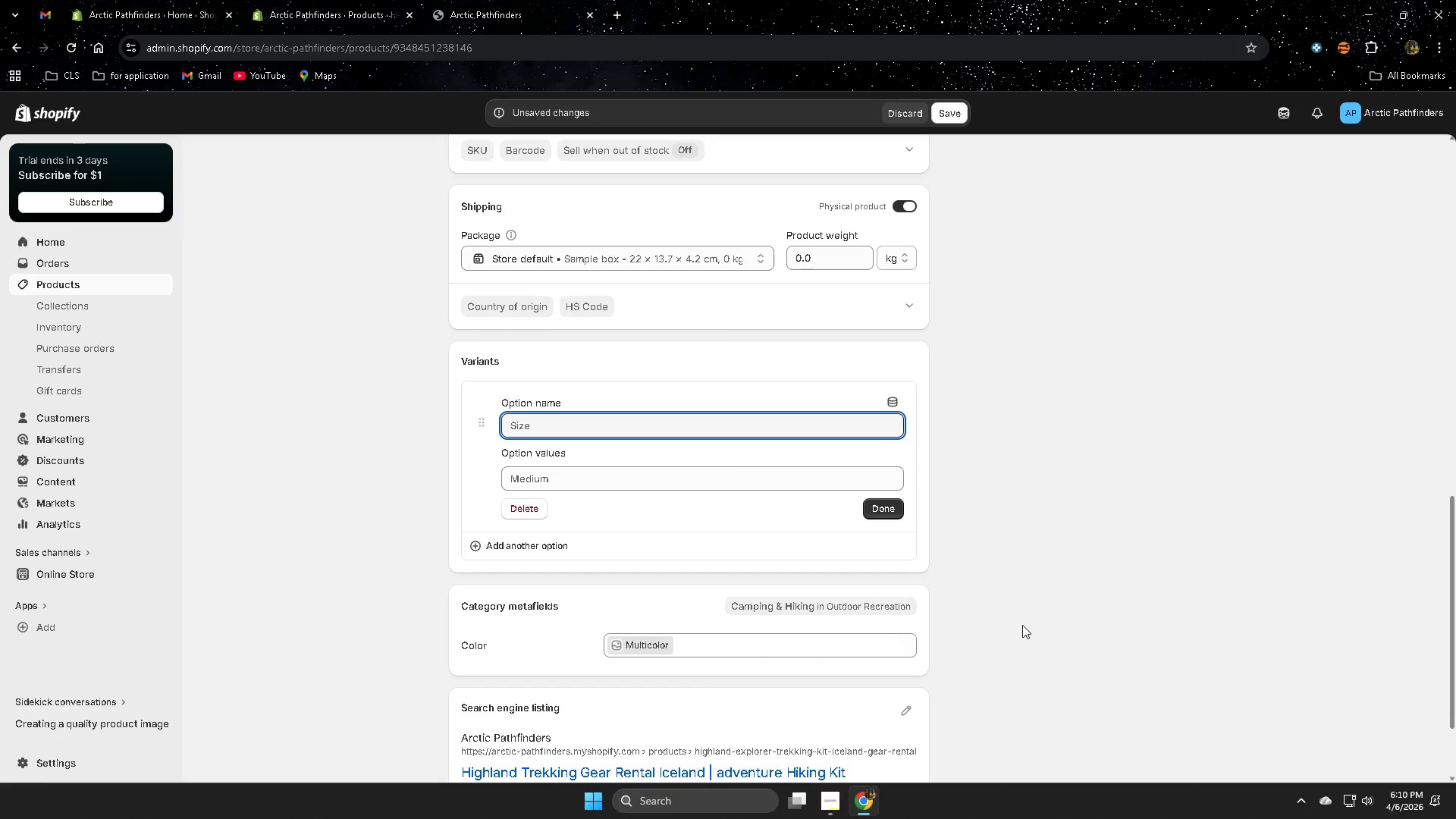 
type(Rental)
 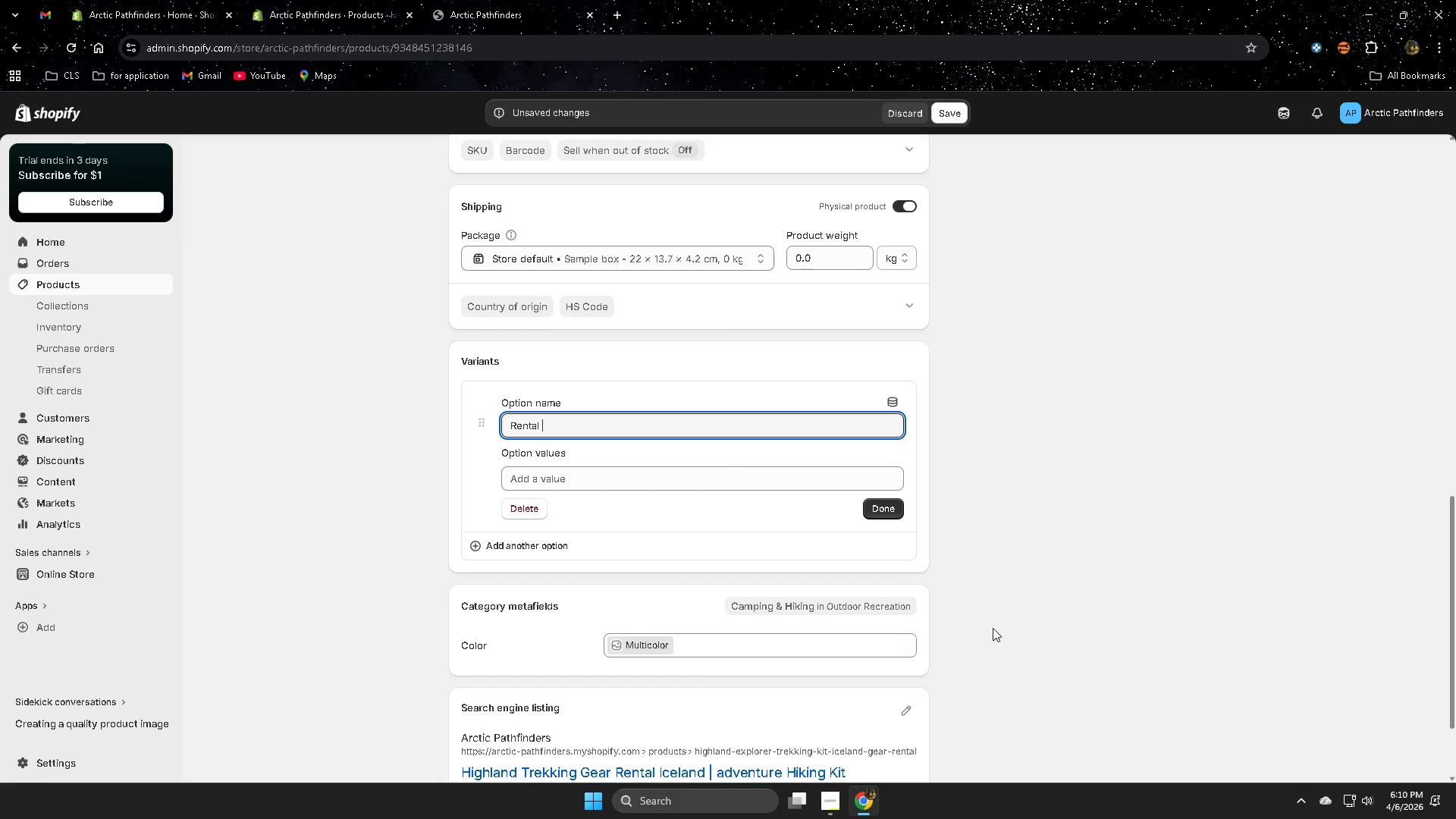 
 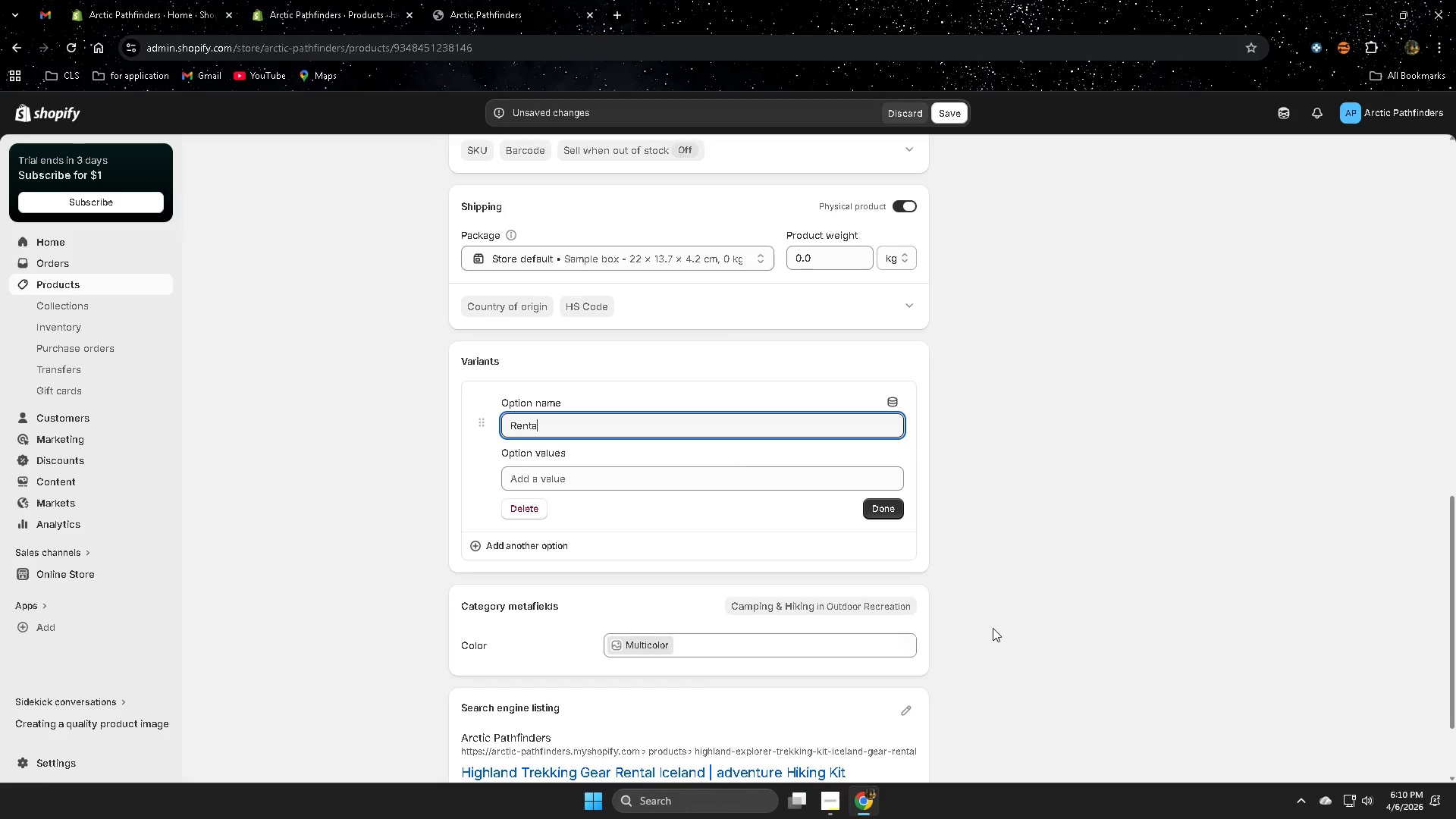 
type( Duration)
 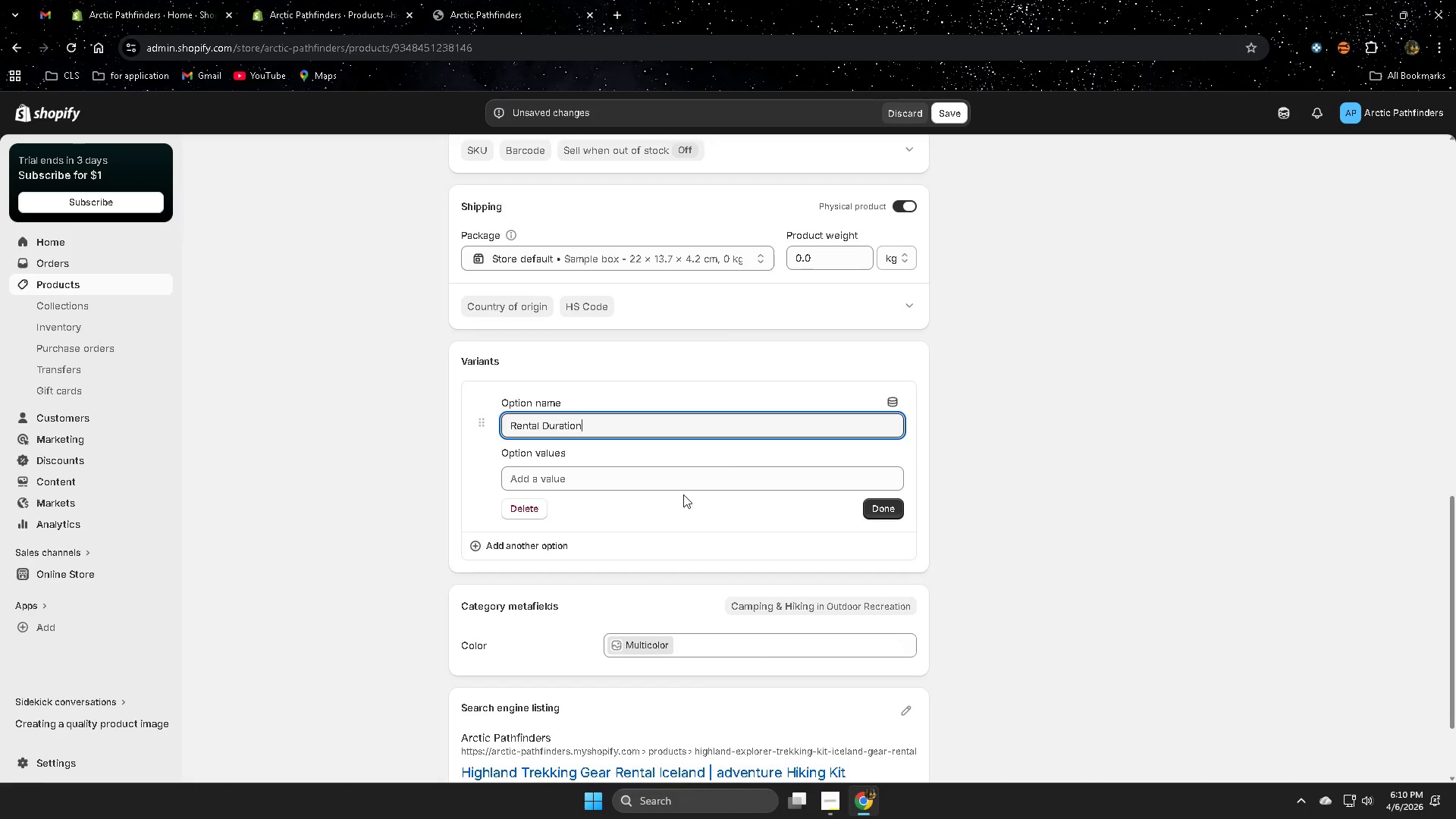 
double_click([676, 482])
 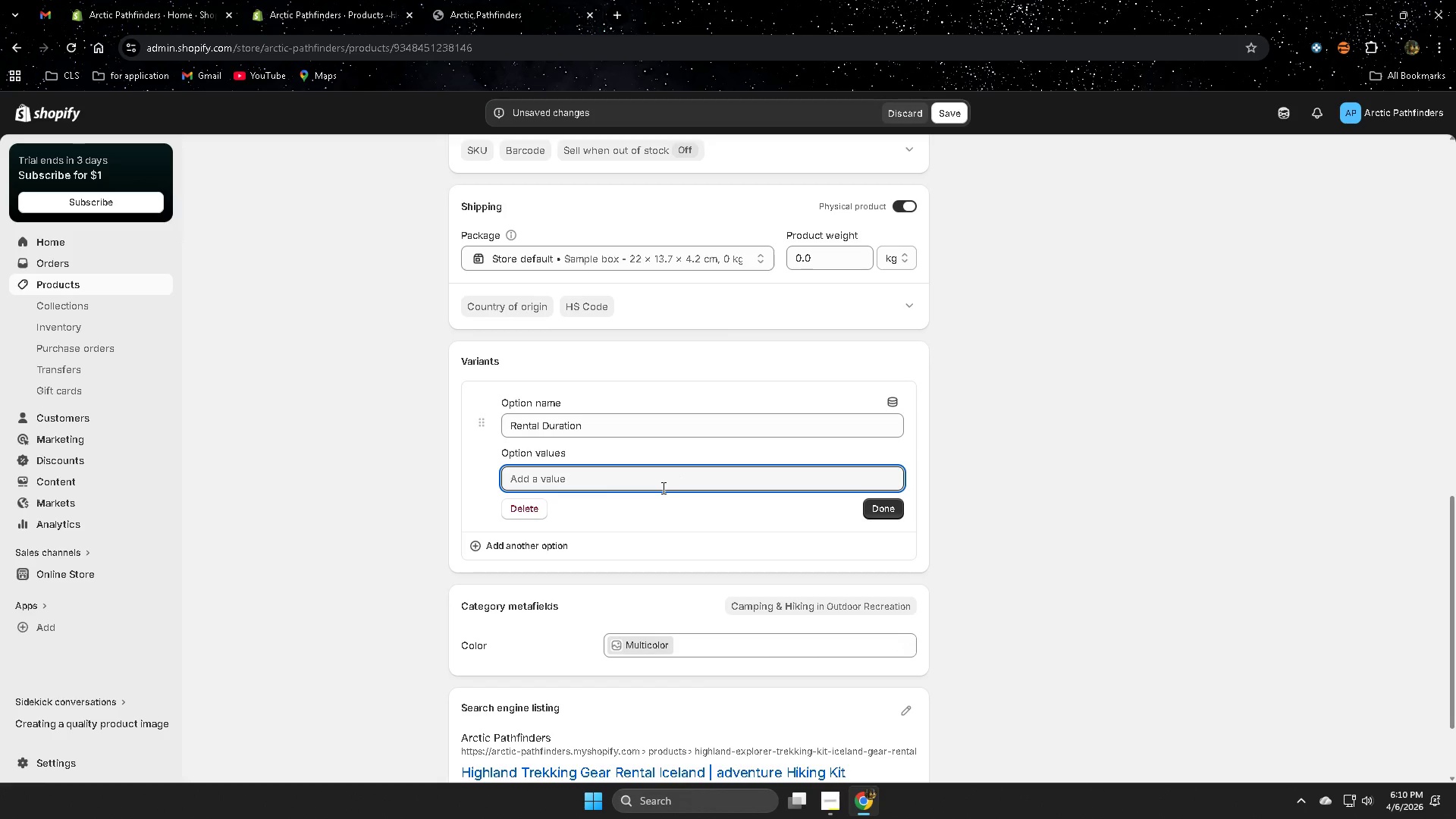 
key(Numpad3)
 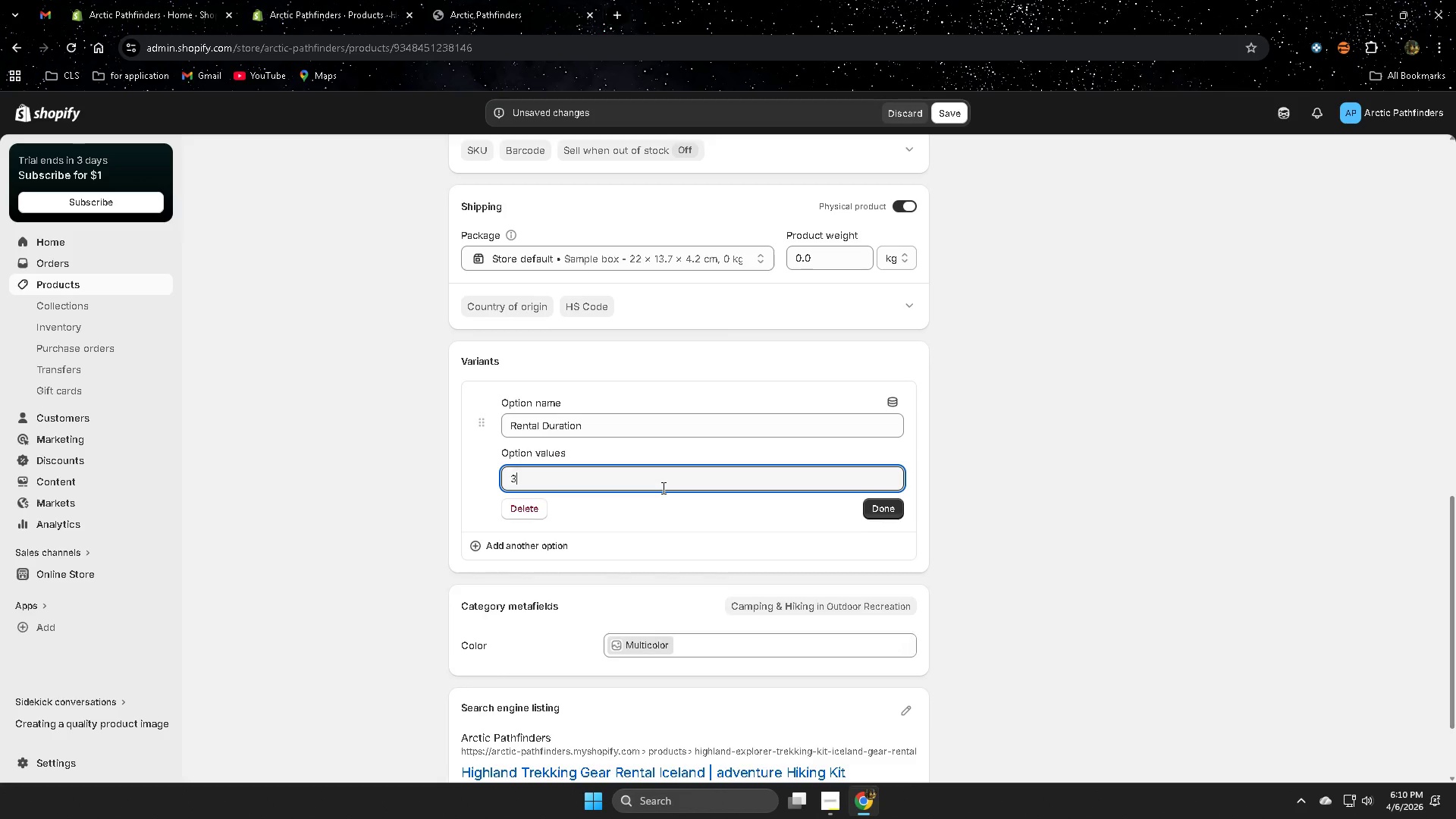 
key(D)
 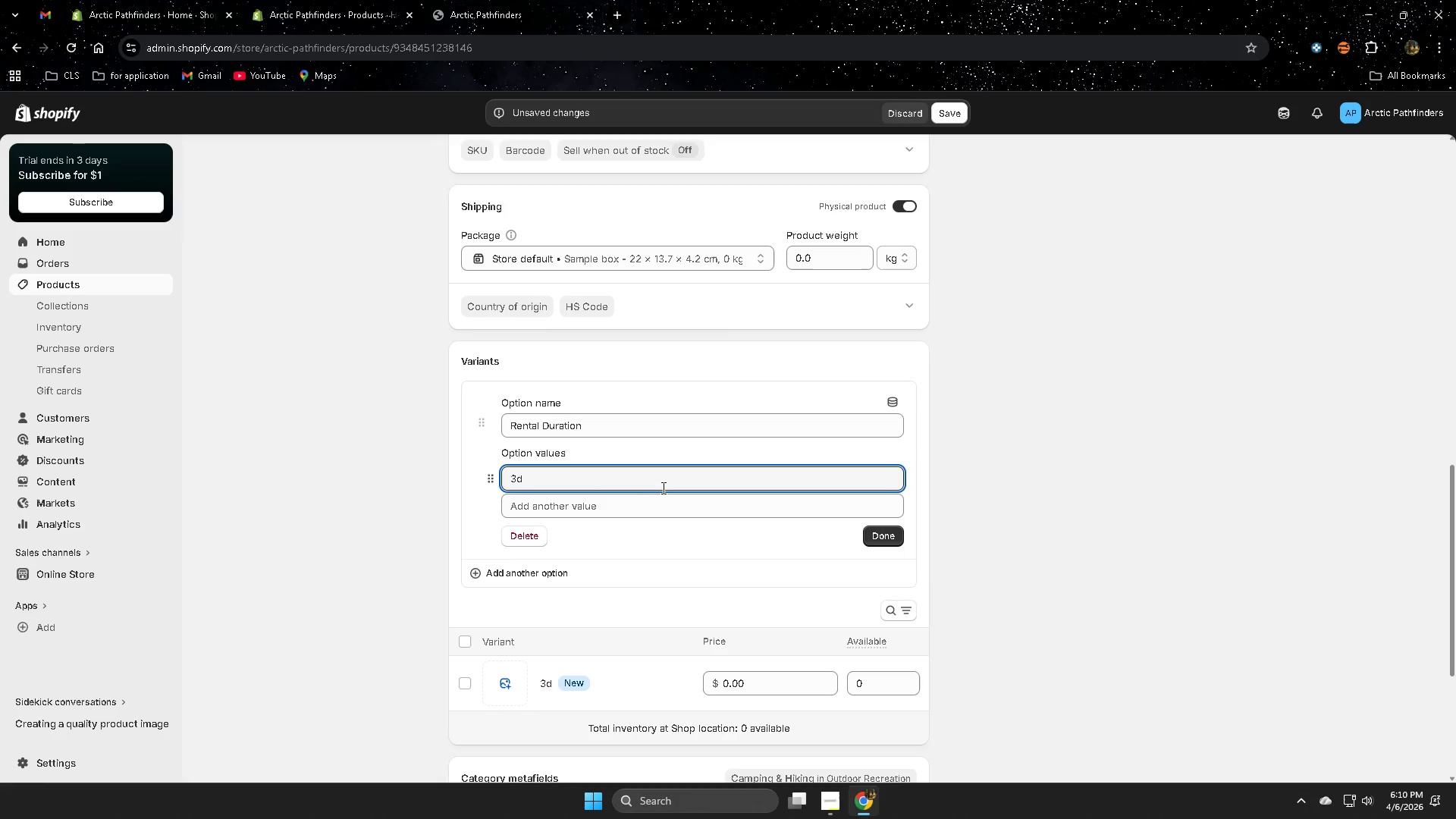 
key(Backspace)
type( Days Rental)
 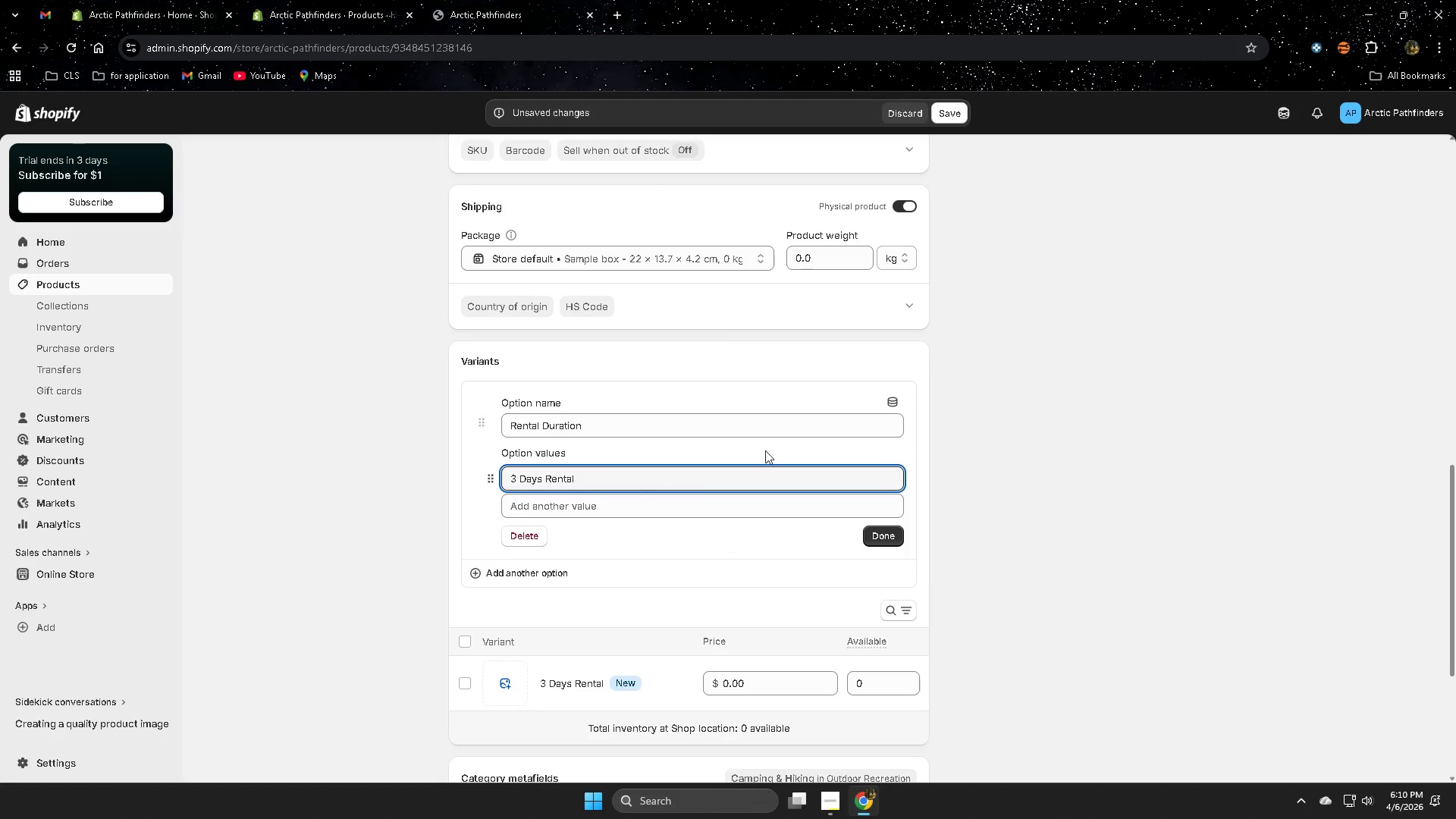 
left_click([664, 501])
 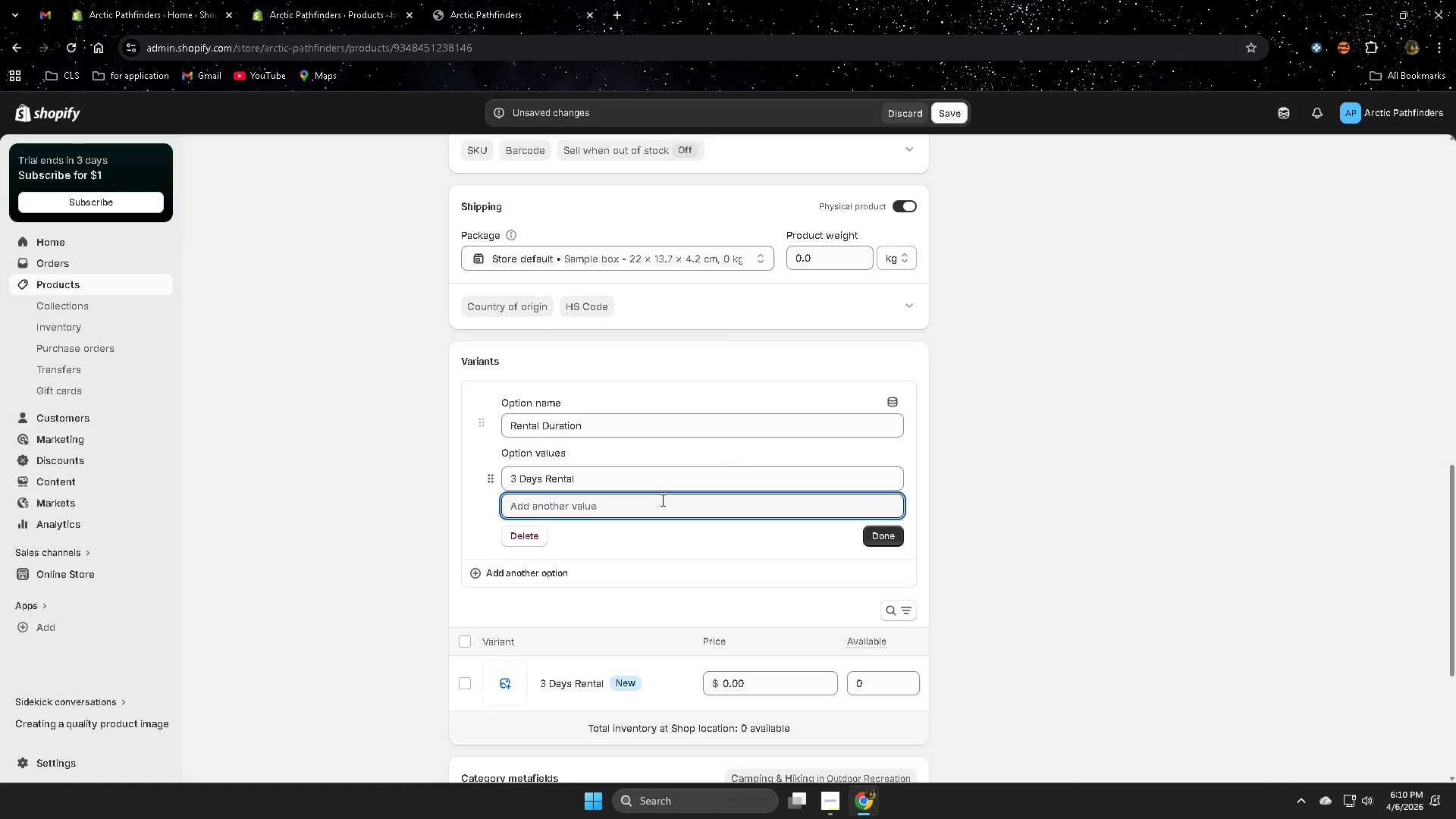 
wait(5.58)
 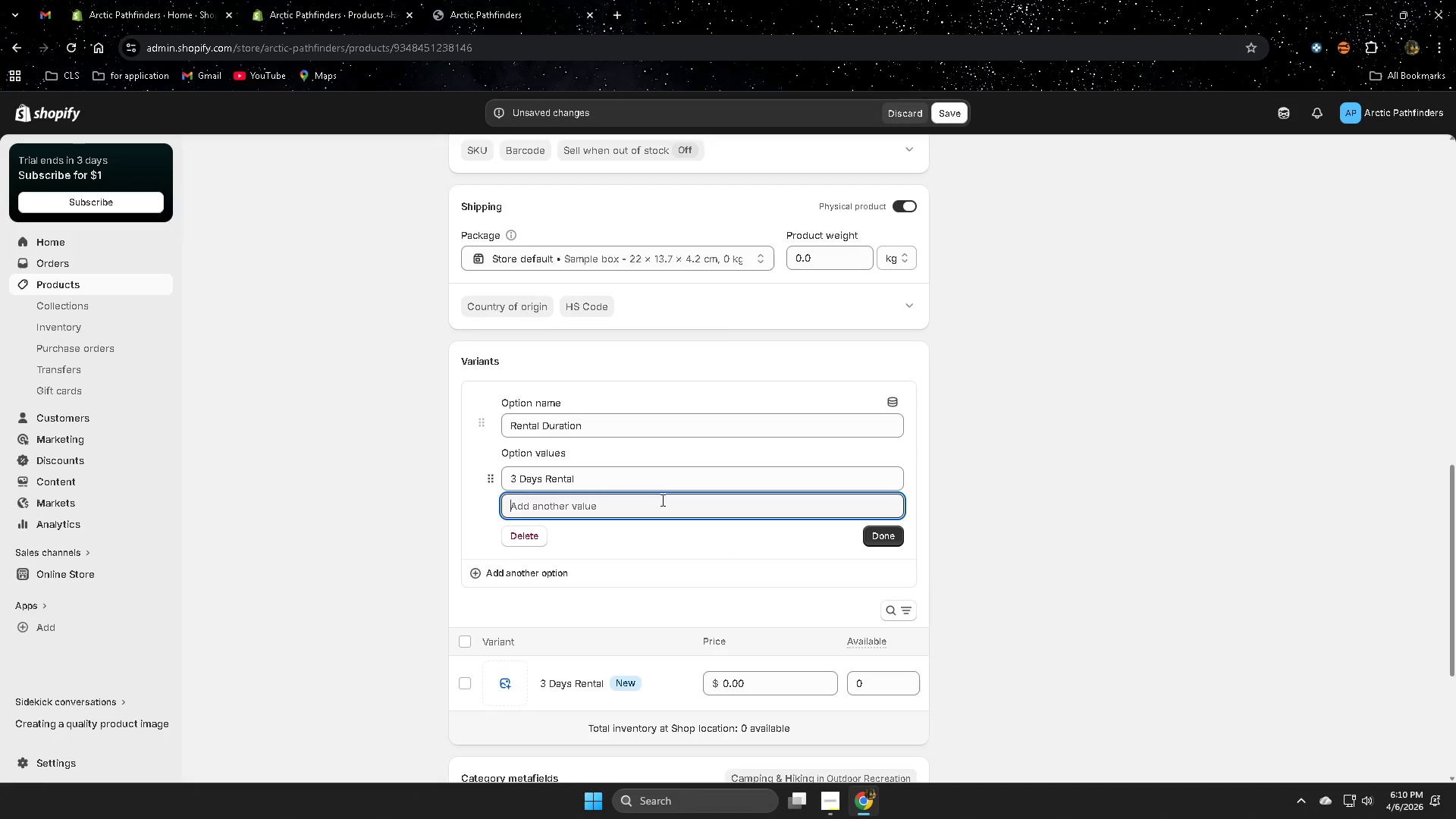 
type(7 d)
key(Backspace)
type(Days Rental10 D)
 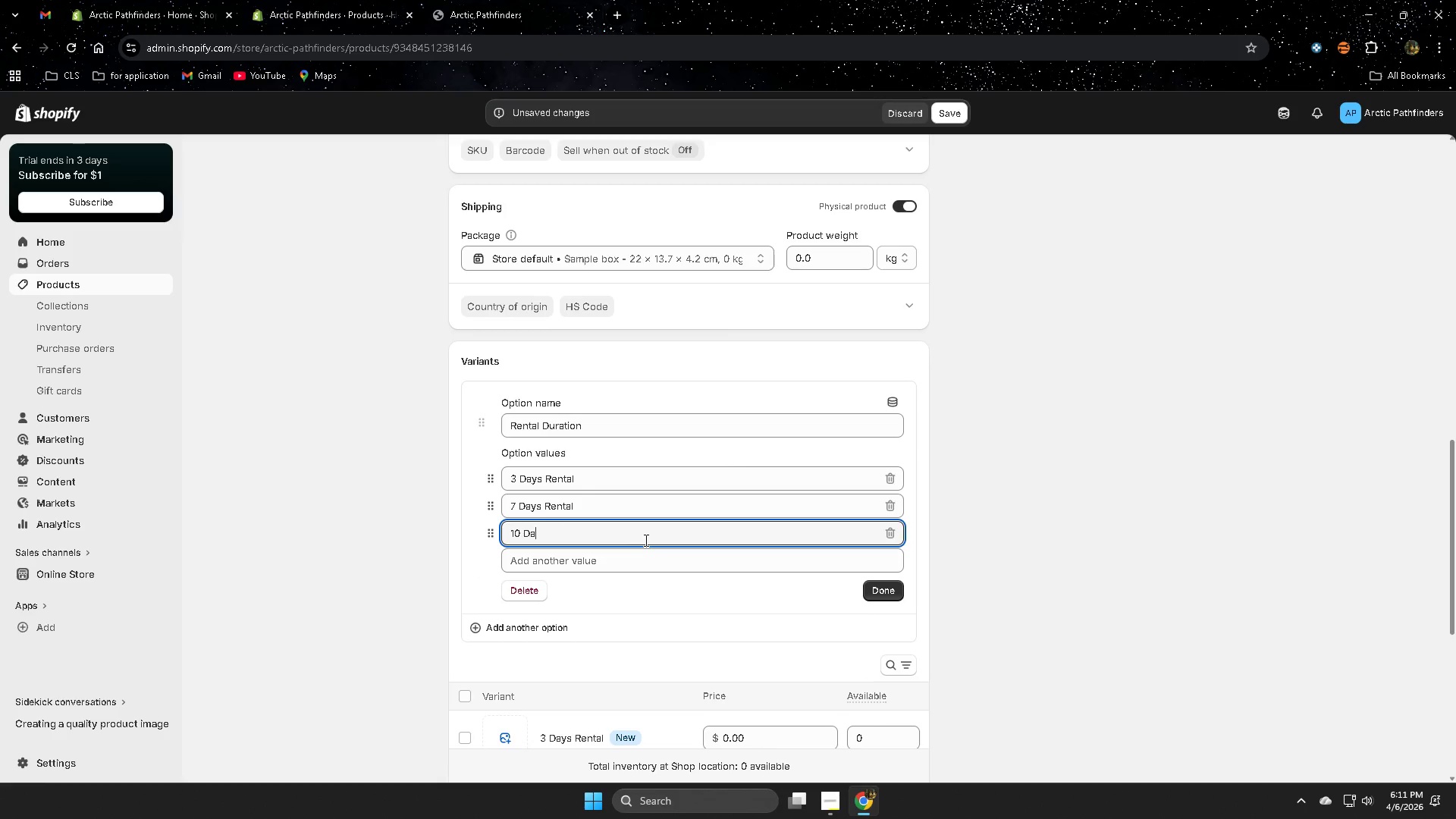 
 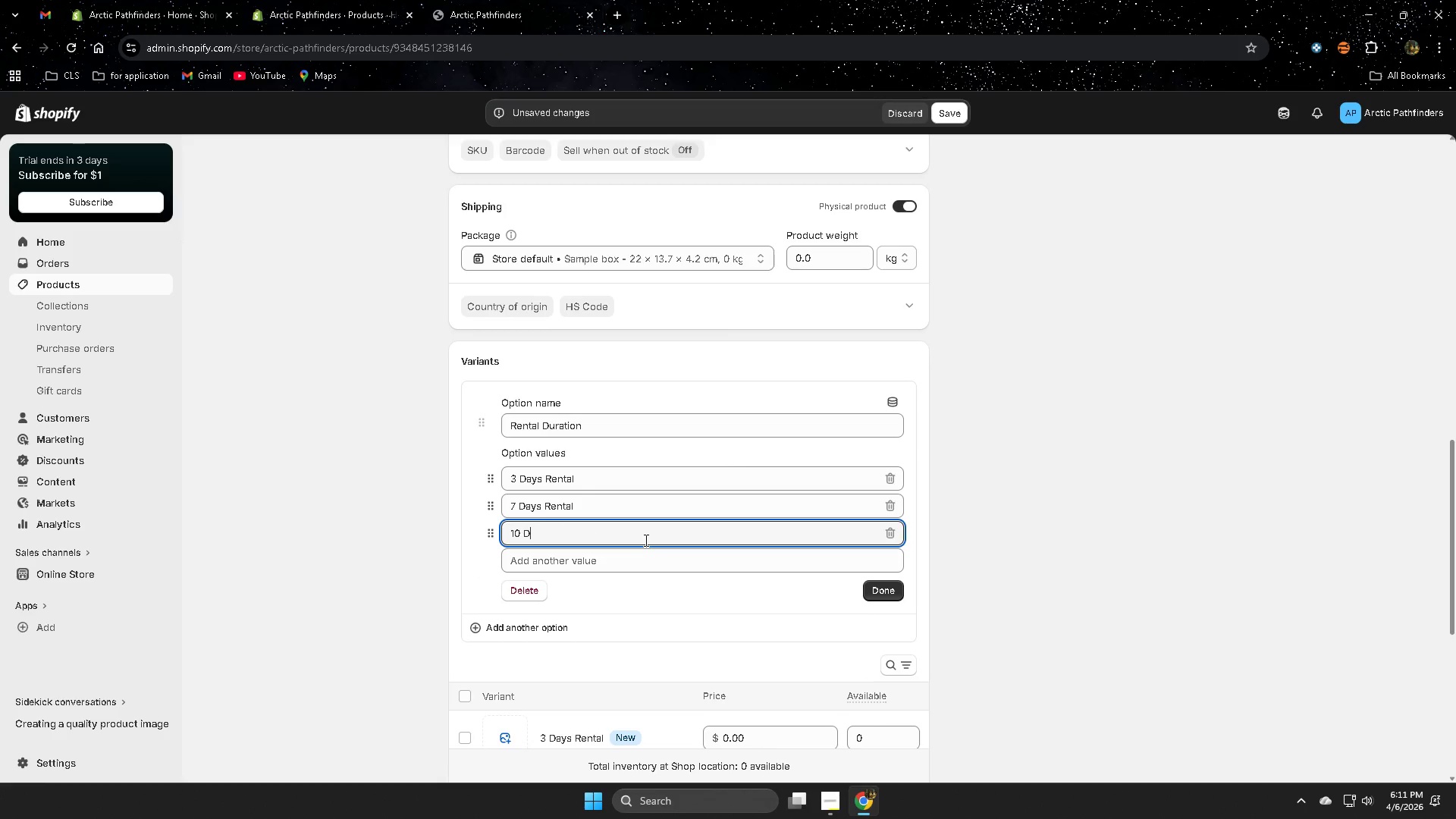 
type(ays Rental)
 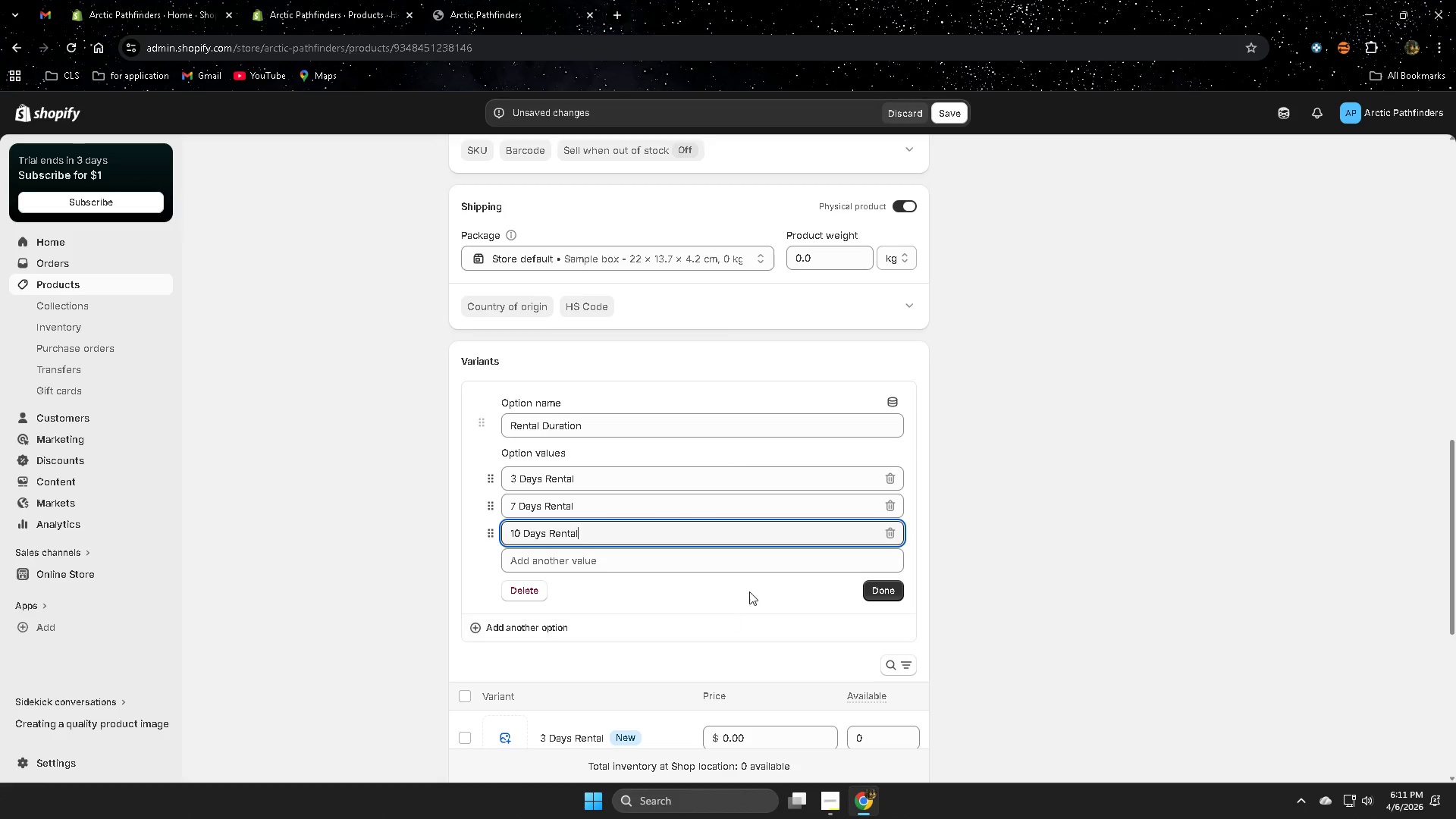 
scroll: coordinate [1013, 591], scroll_direction: down, amount: 2.0
 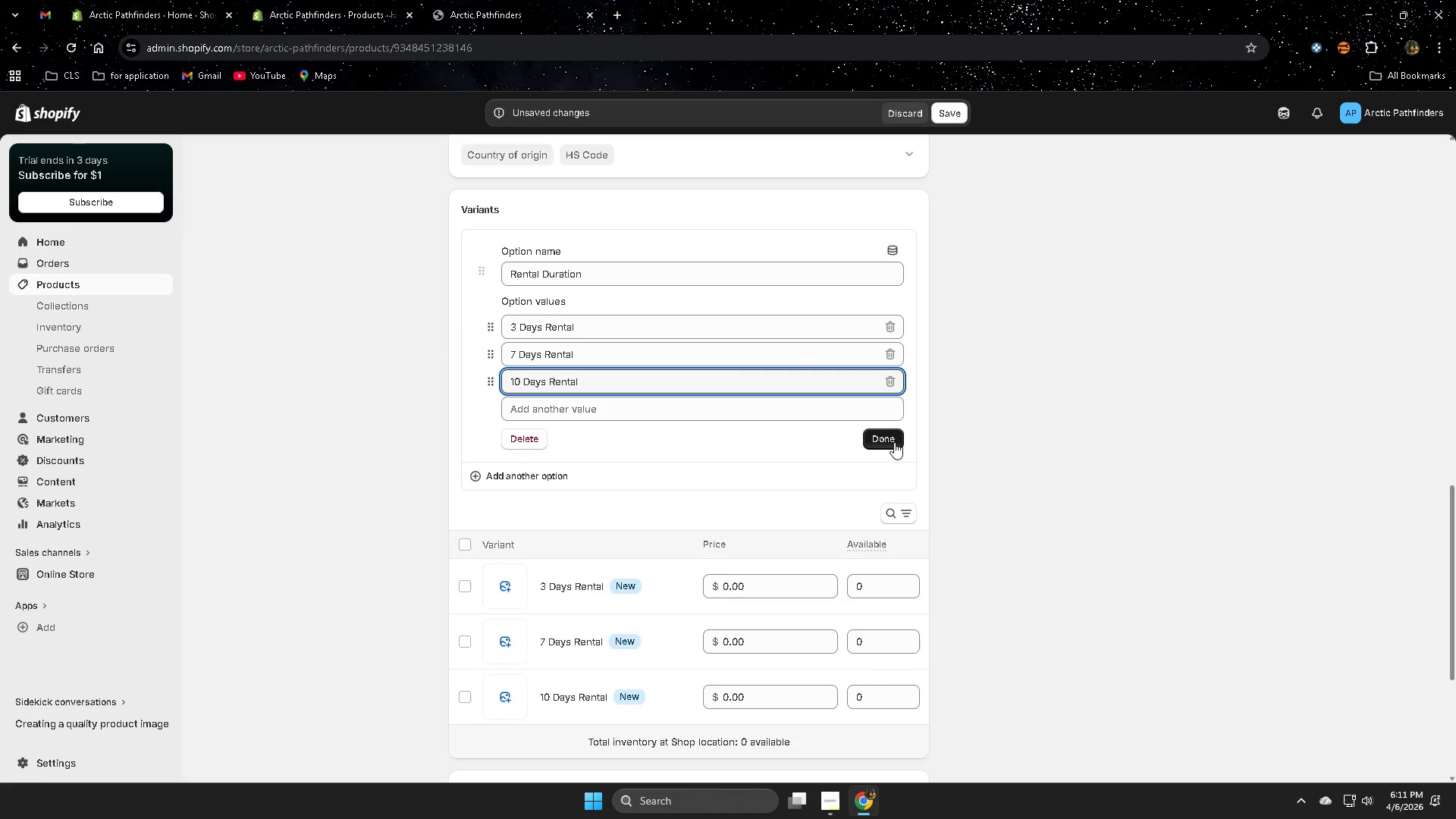 
left_click([790, 506])
 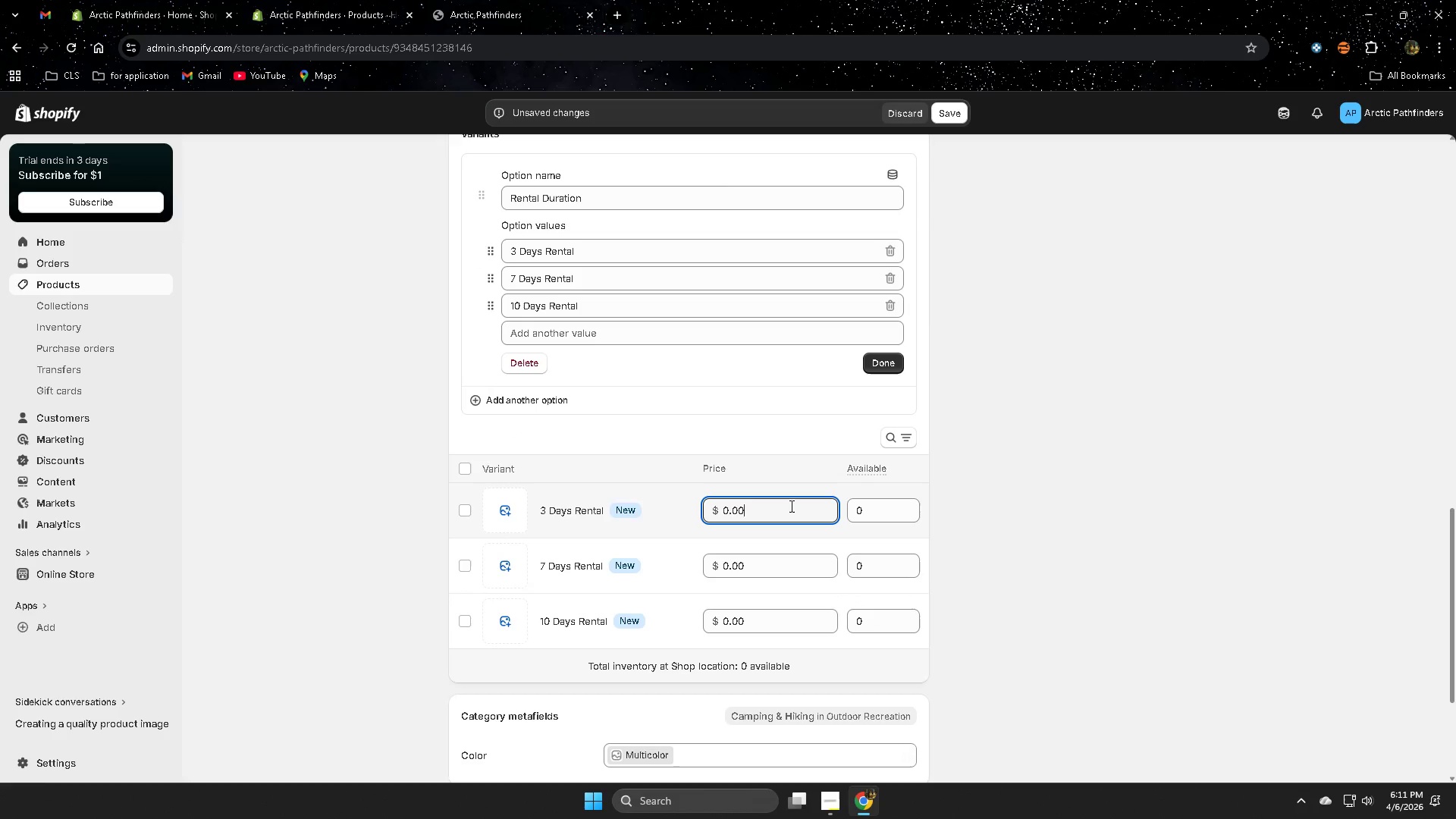 
double_click([790, 506])
 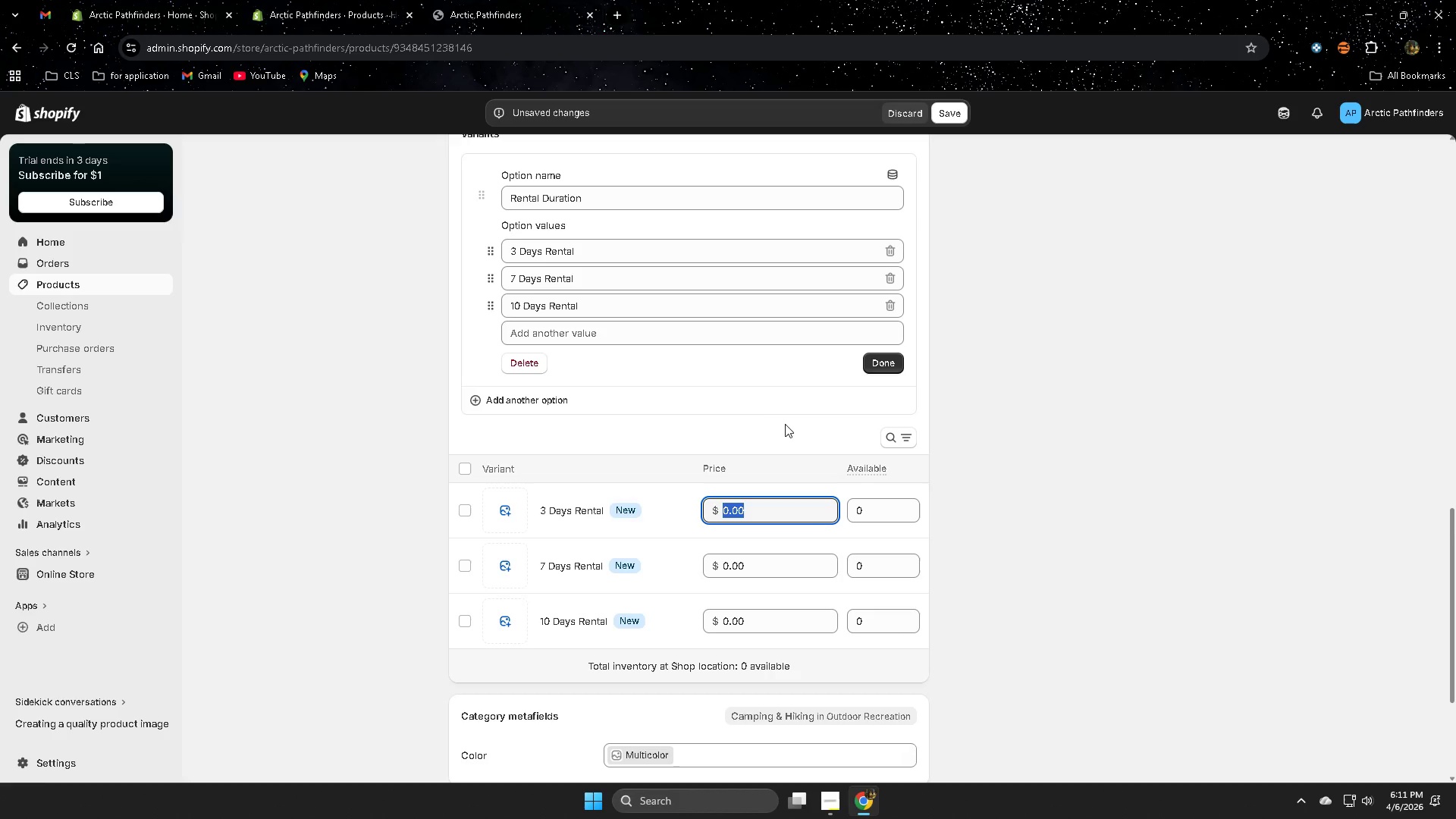 
scroll: coordinate [1074, 551], scroll_direction: down, amount: 1.0
 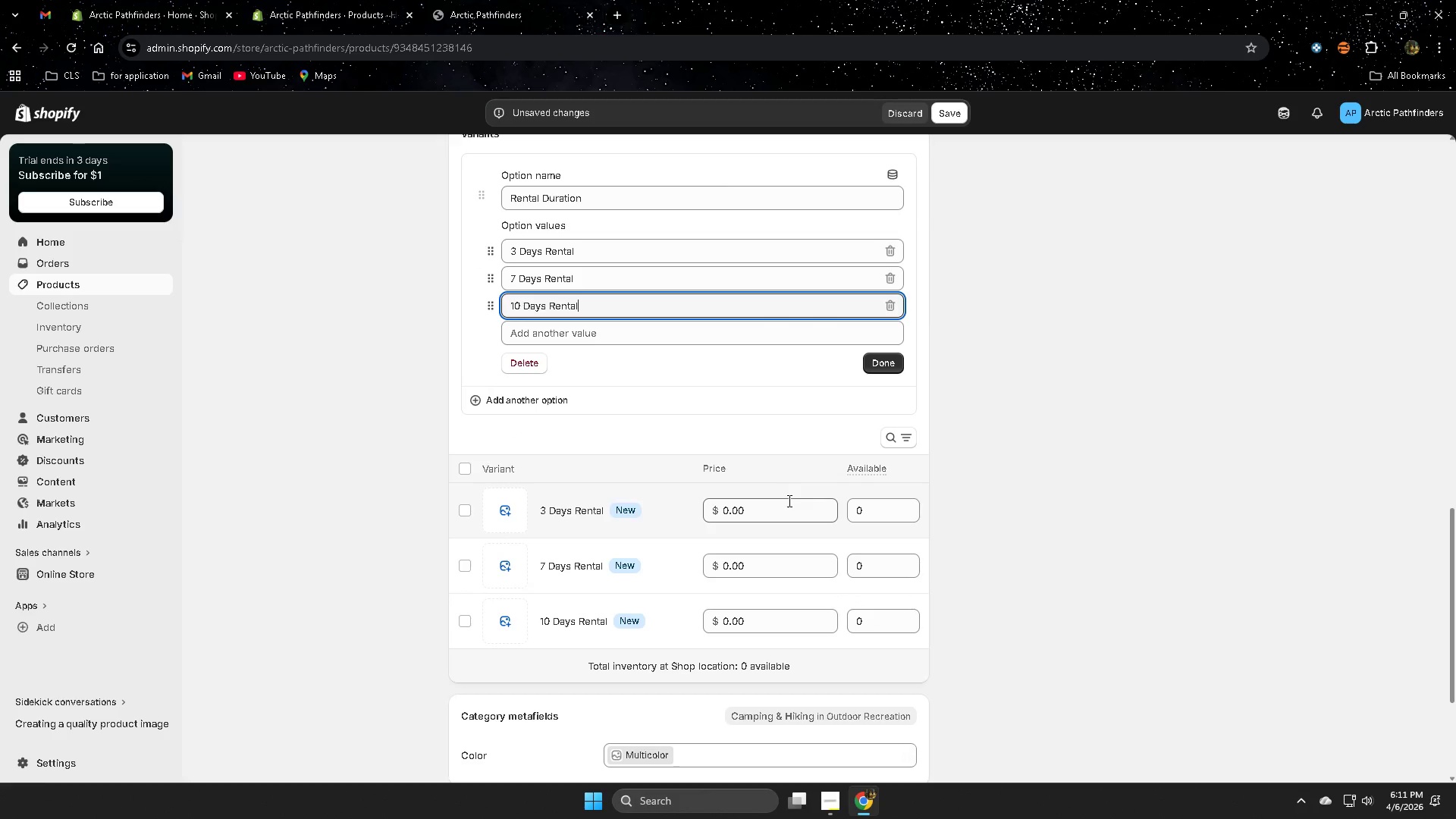 
wait(6.54)
 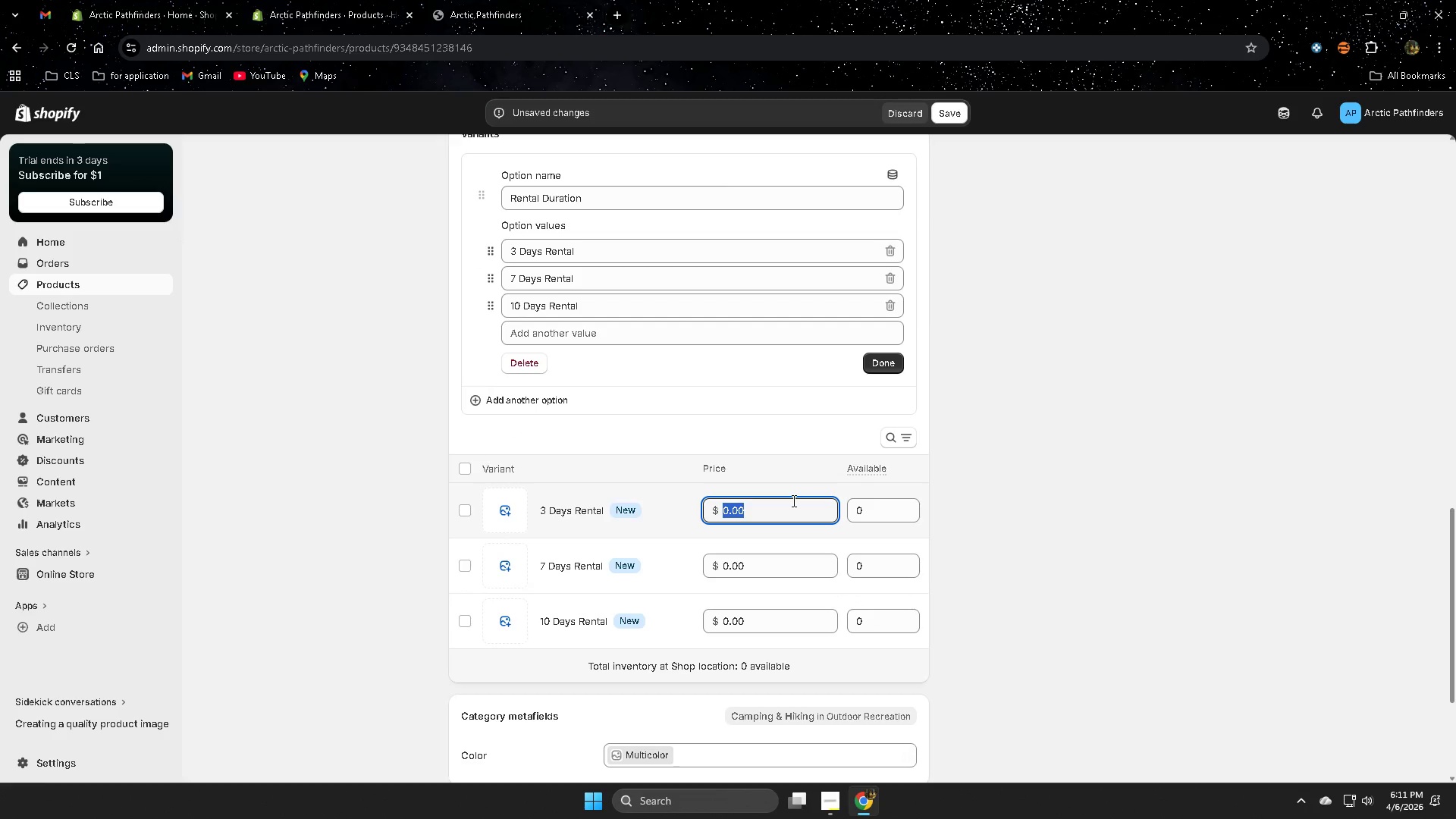 
key(Numpad5)
 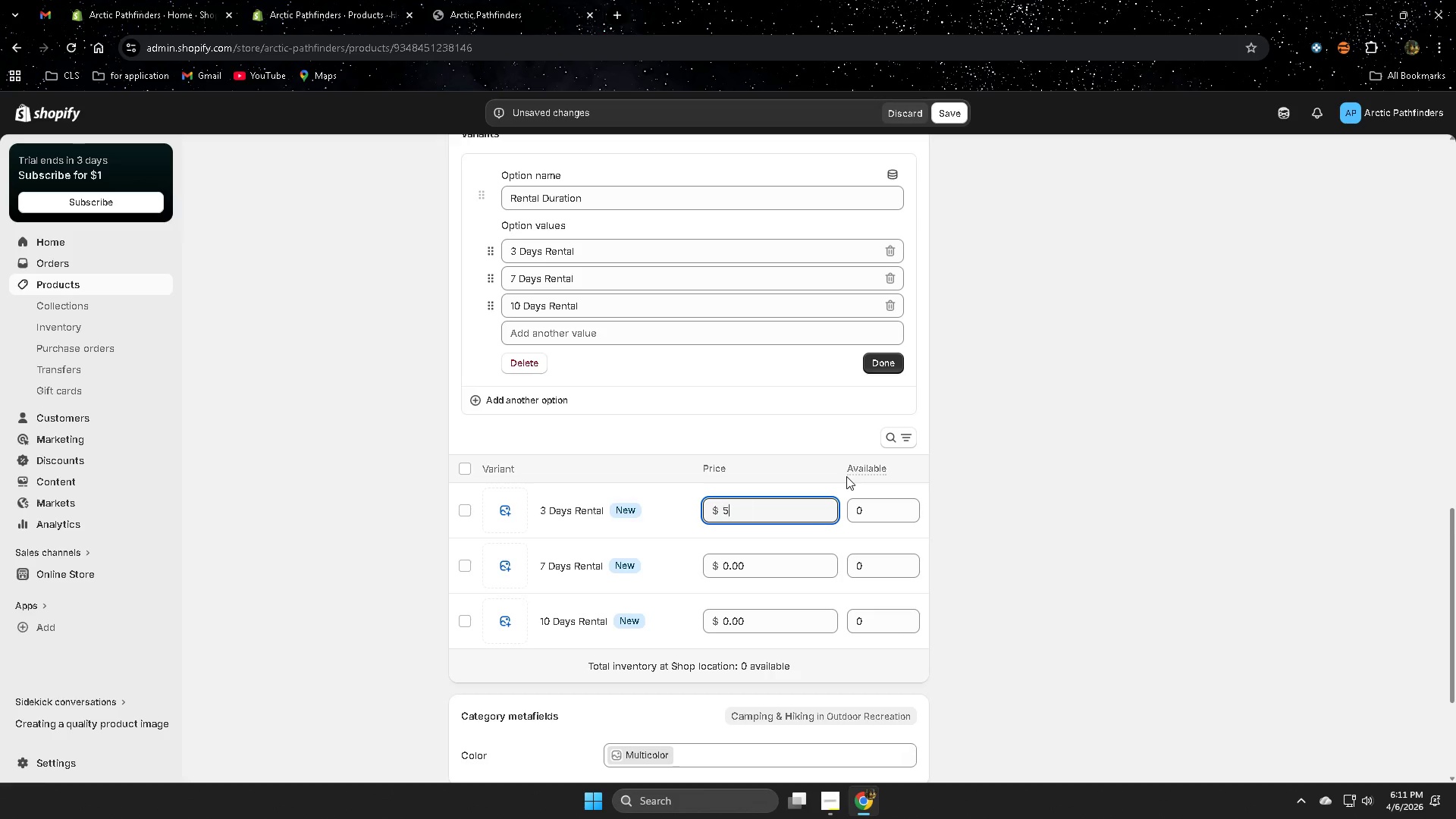 
key(Numpad0)
 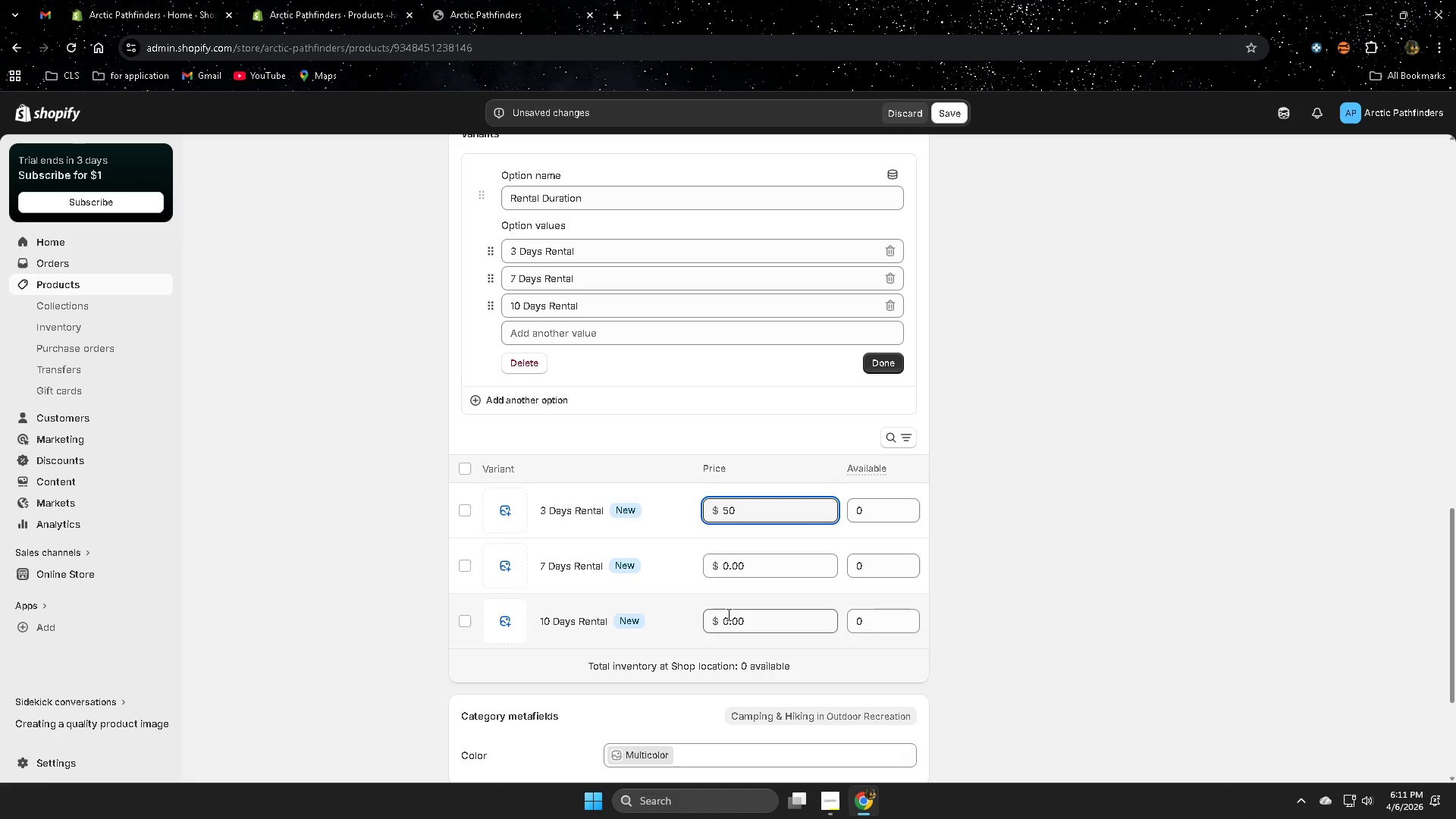 
left_click([774, 566])
 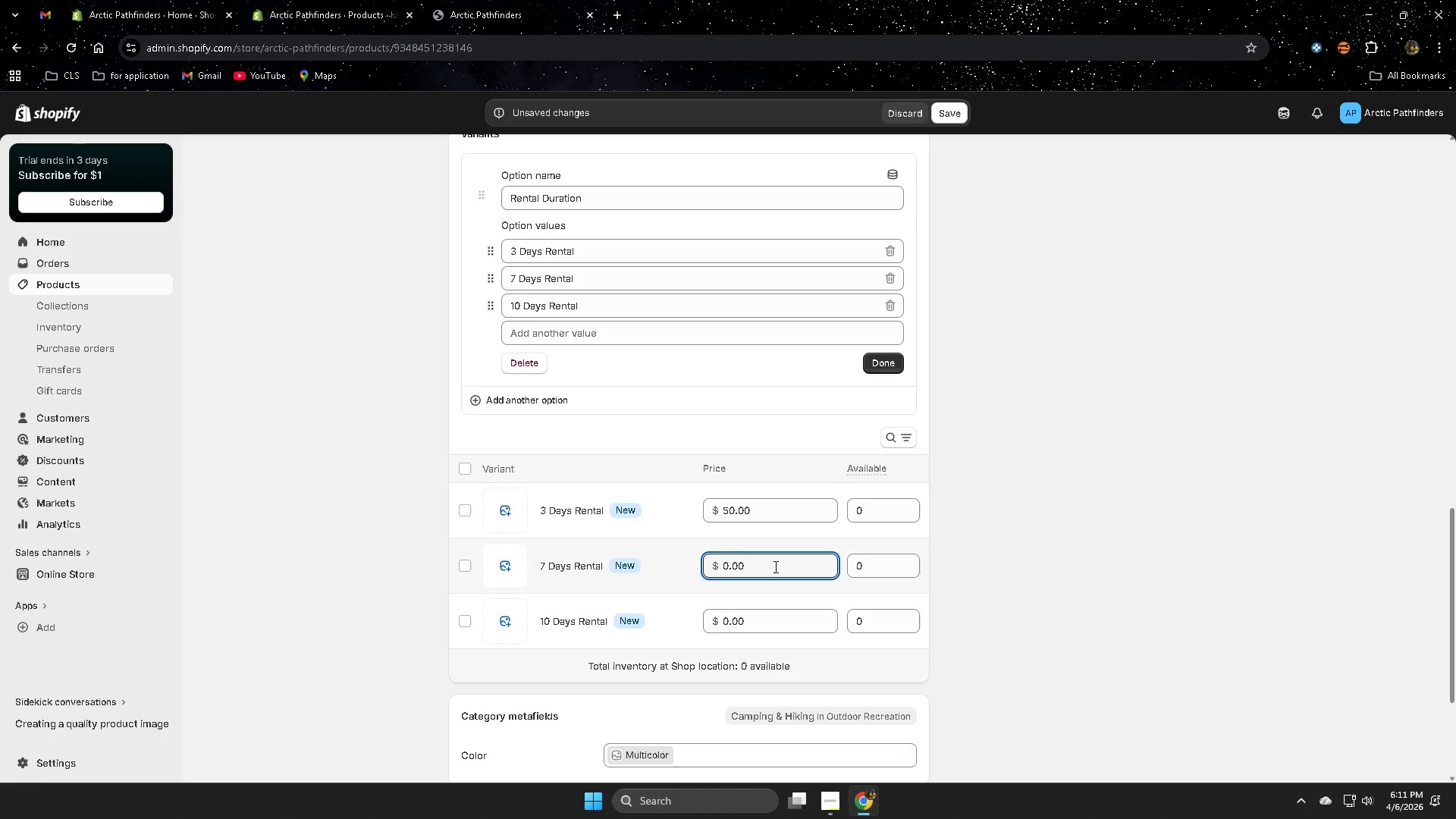 
key(Numpad8)
 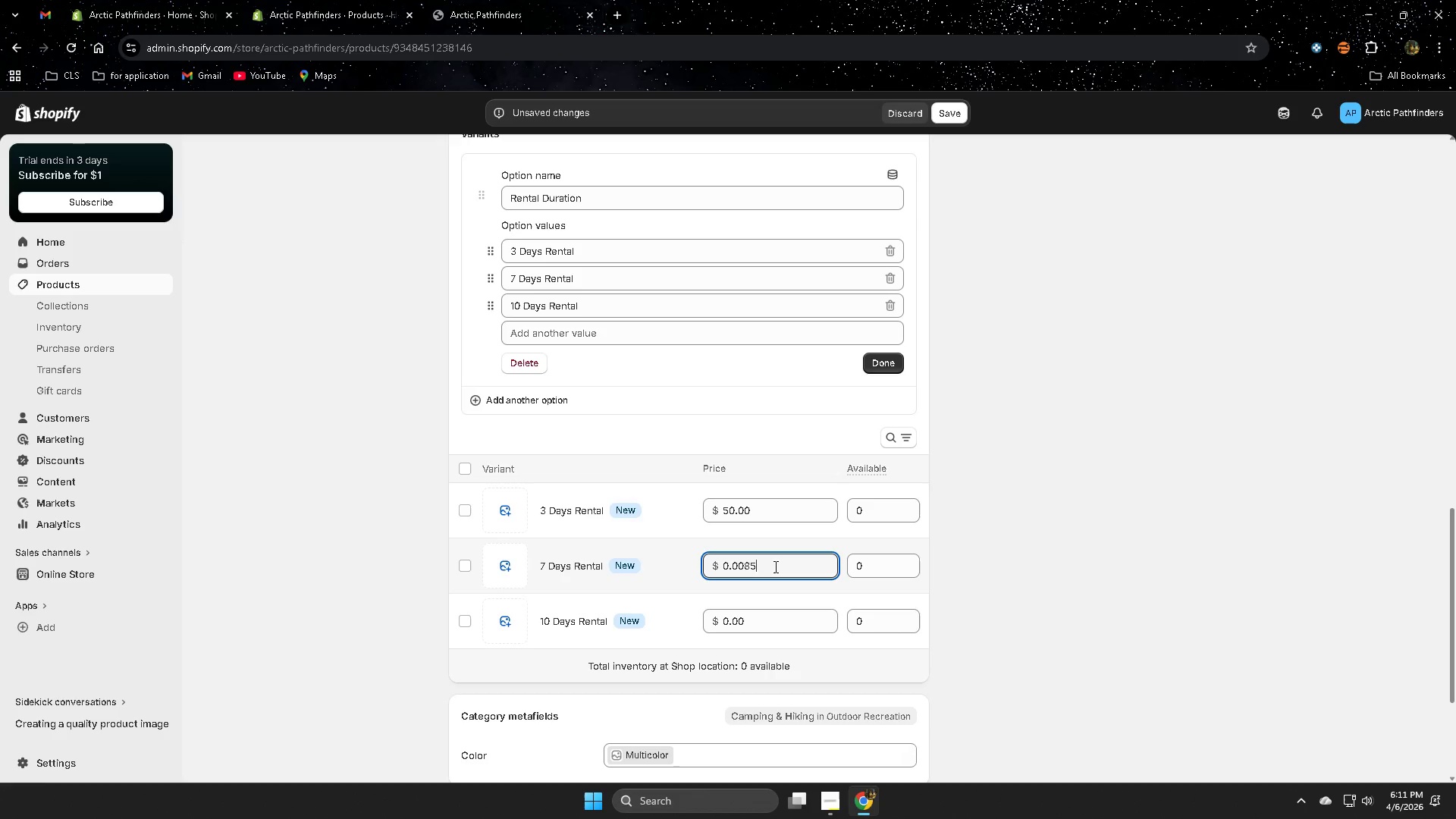 
key(Numpad5)
 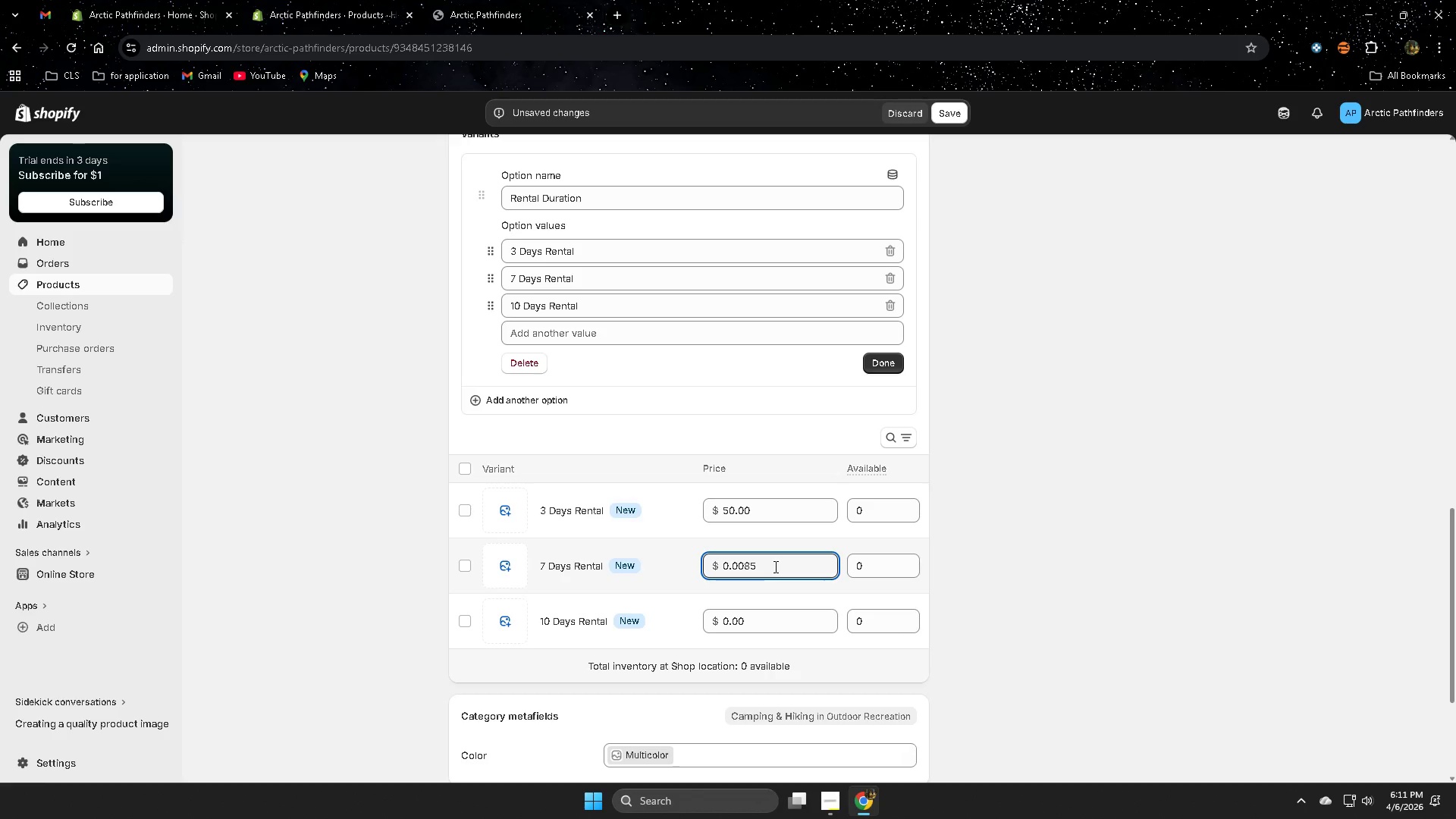 
hold_key(key=Backspace, duration=0.8)
 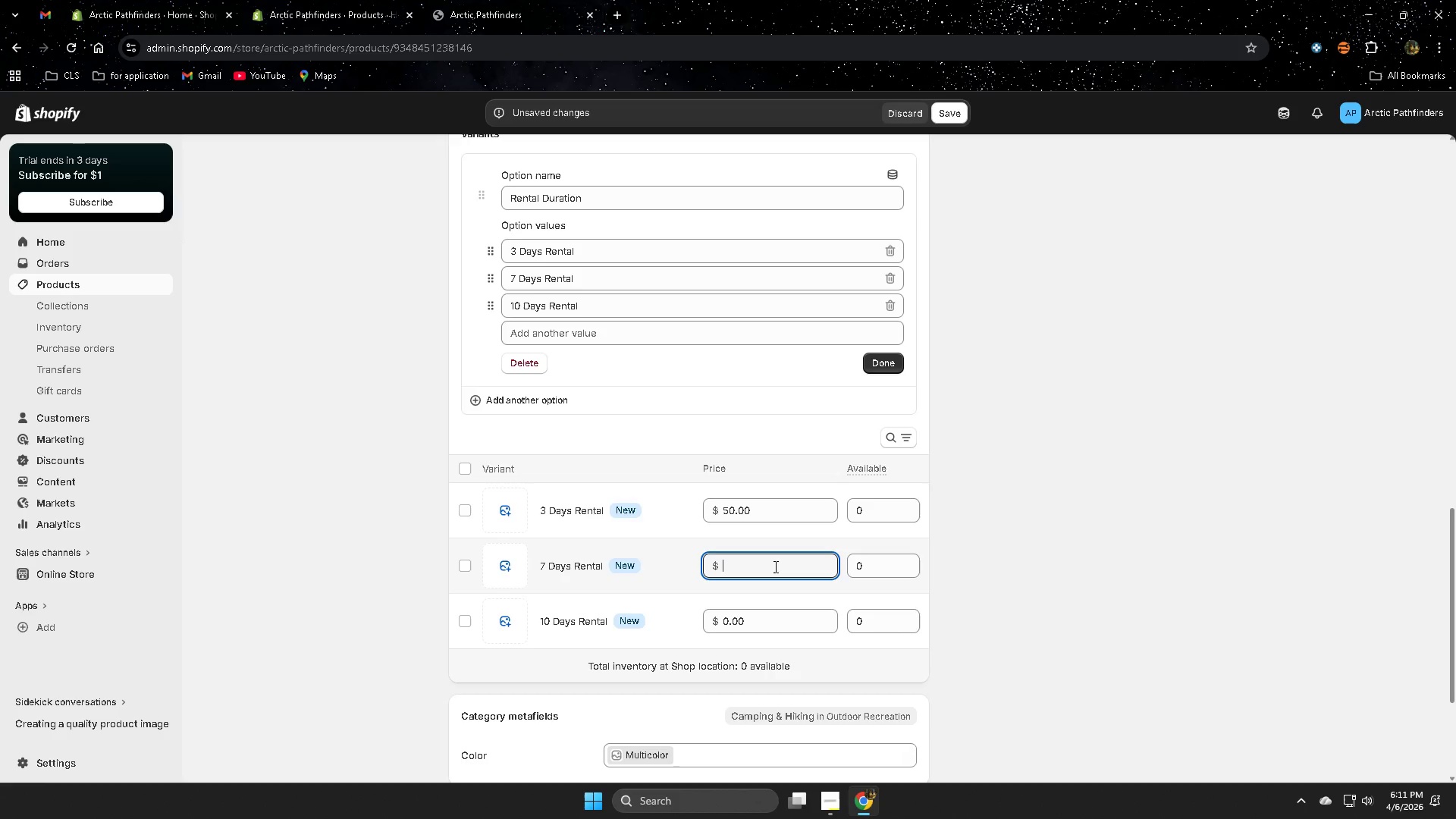 
key(Numpad8)
 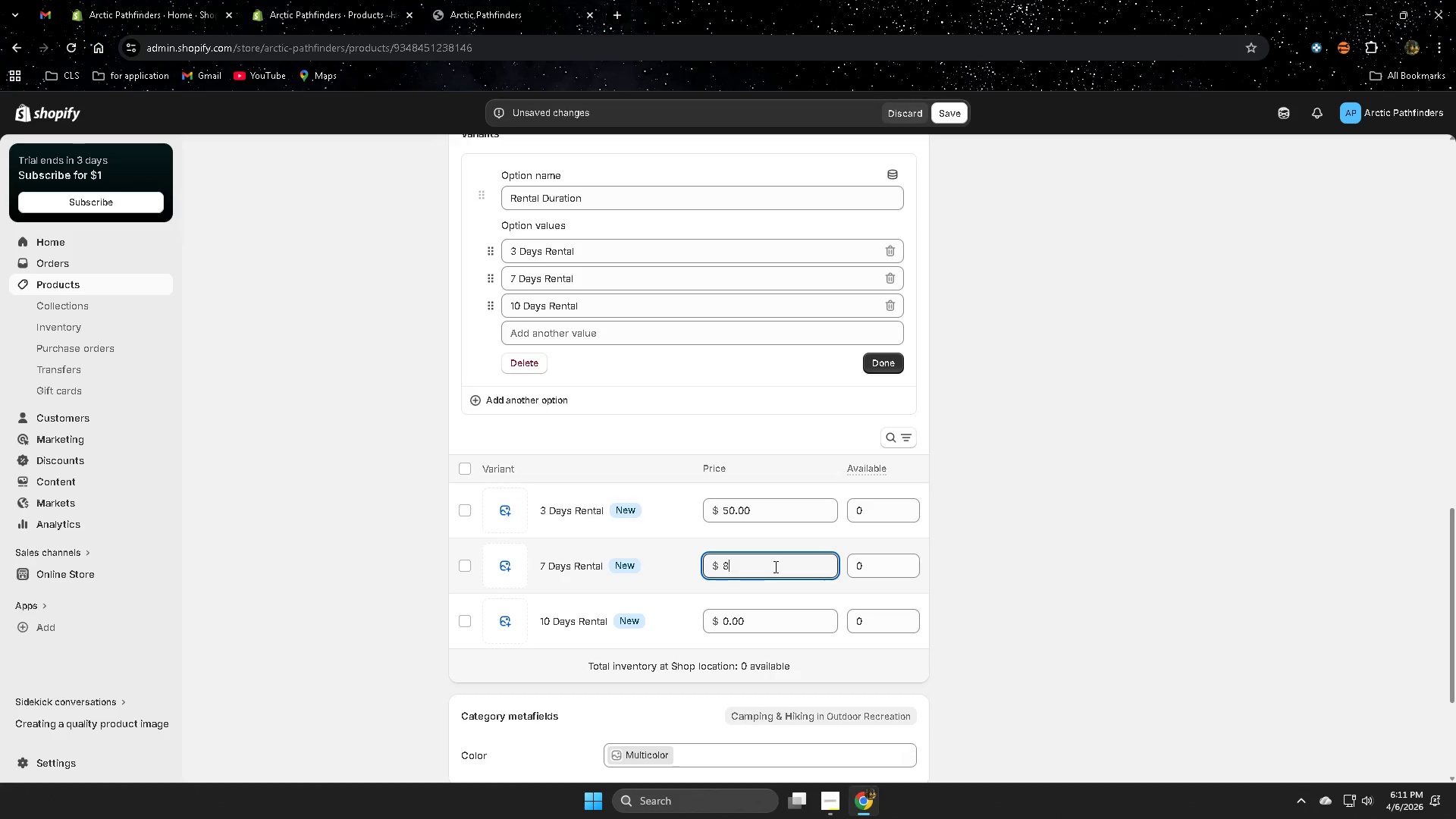 
key(Numpad5)
 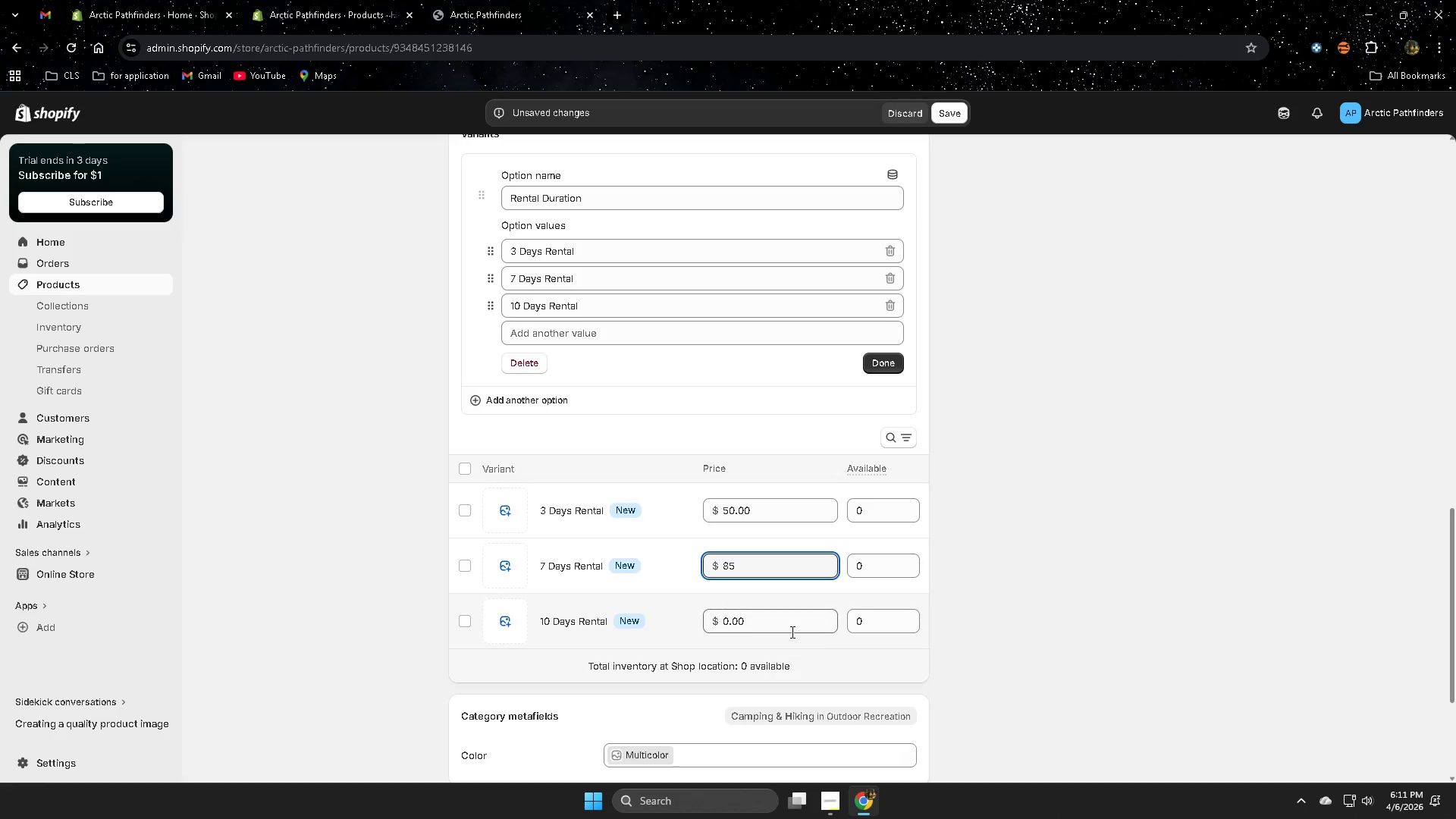 
left_click([789, 630])
 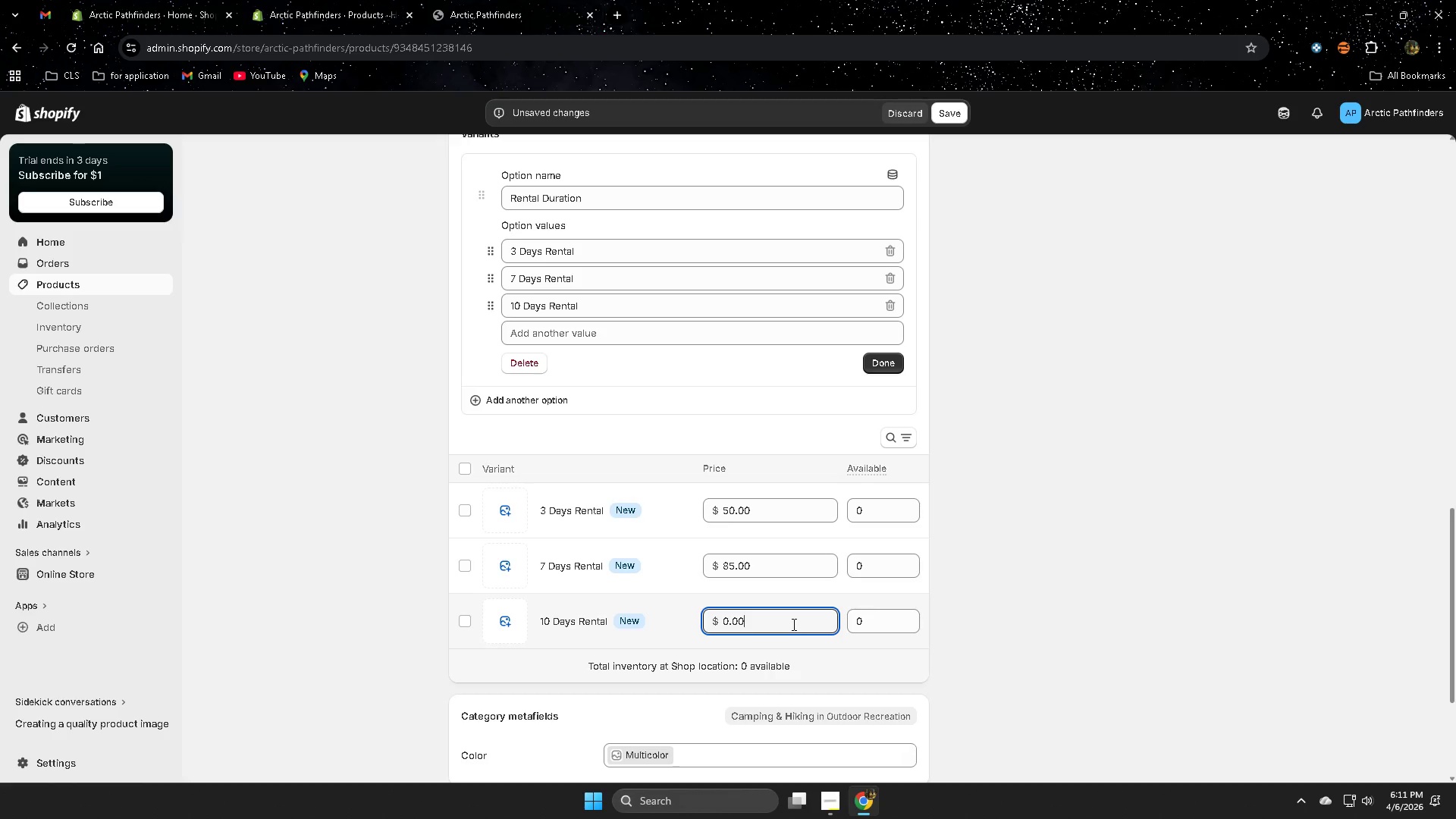 
key(Backspace)
 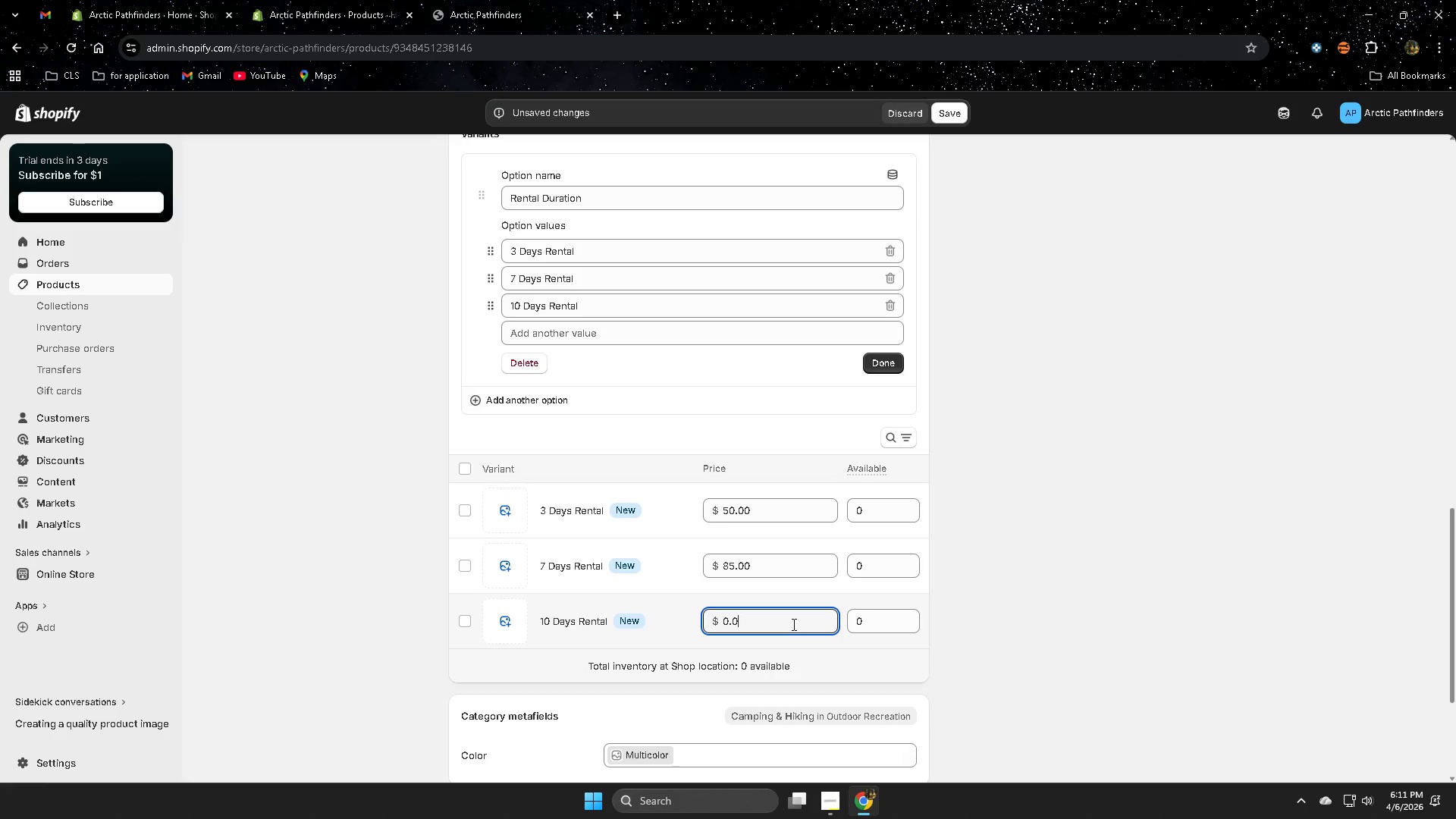 
key(Backspace)
 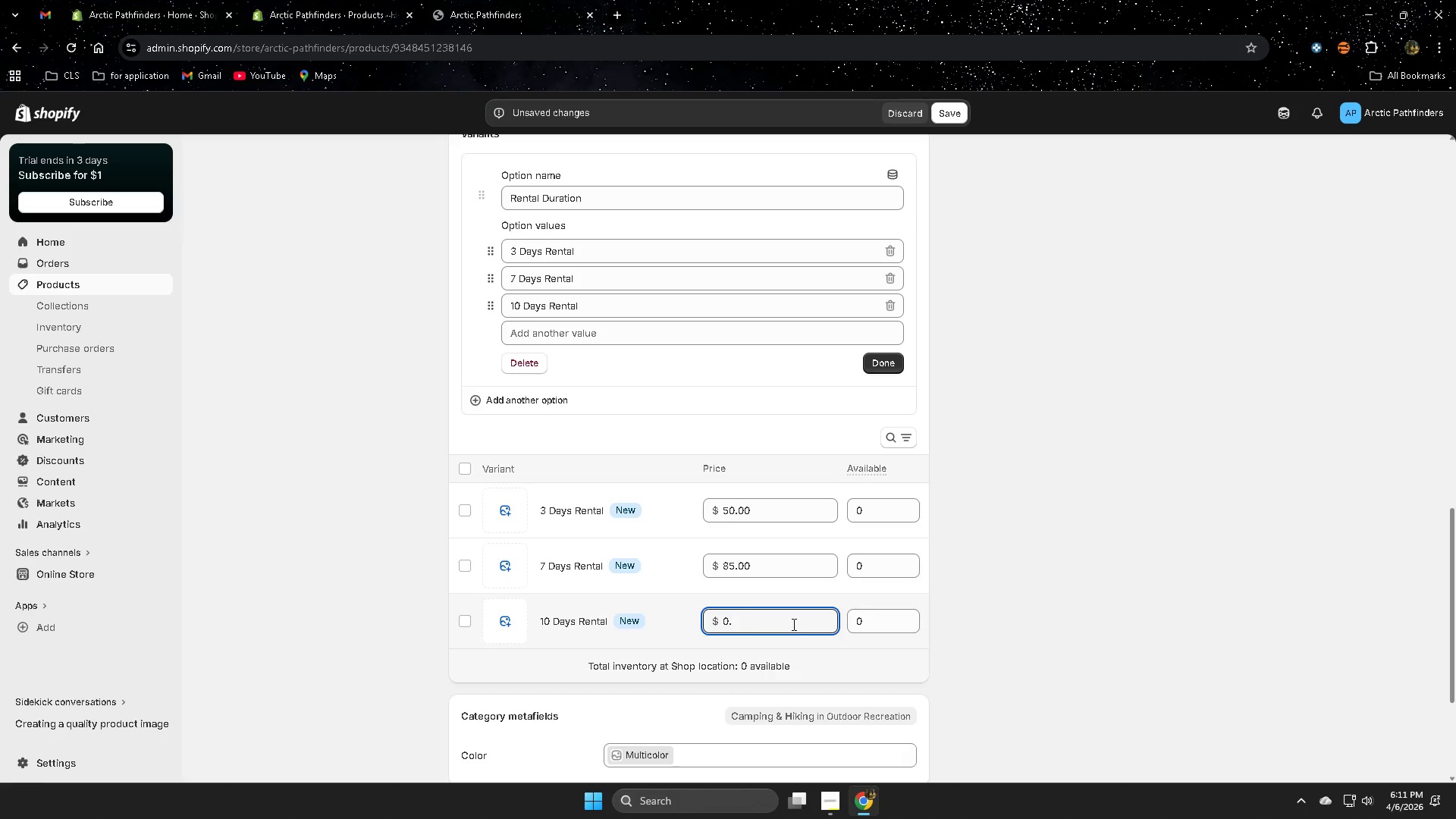 
key(Backspace)
 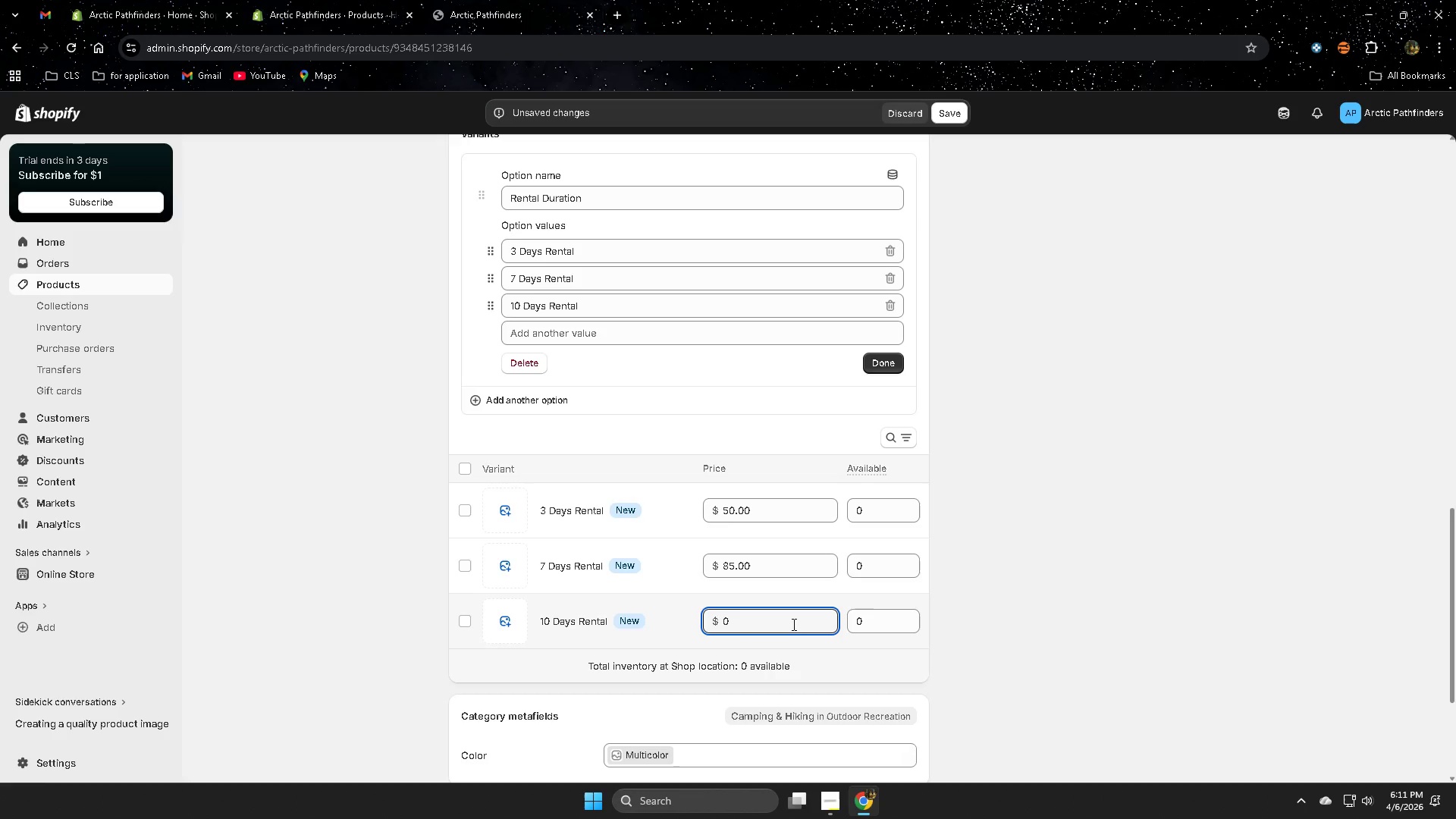 
key(Backspace)
 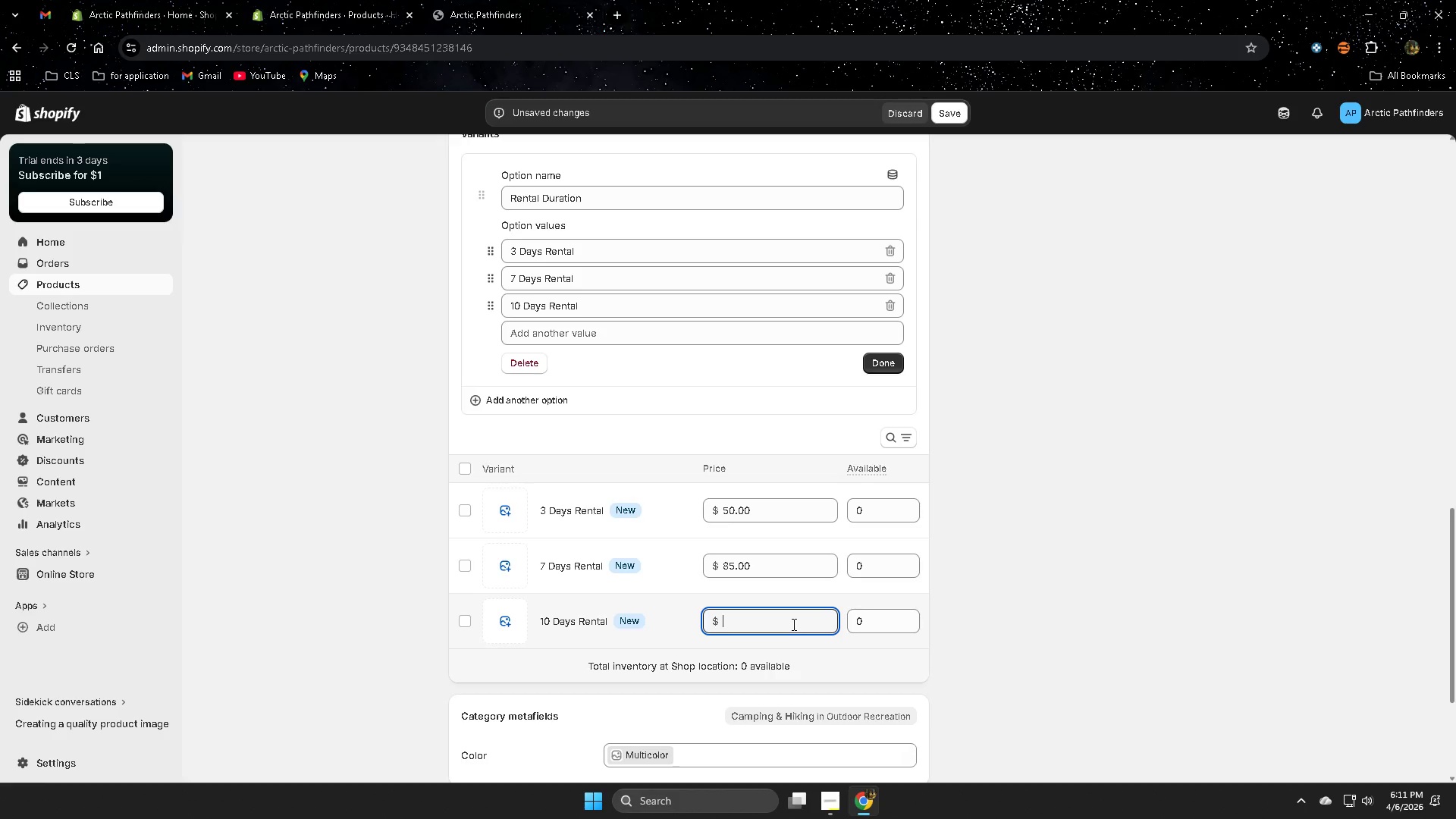 
key(Numpad1)
 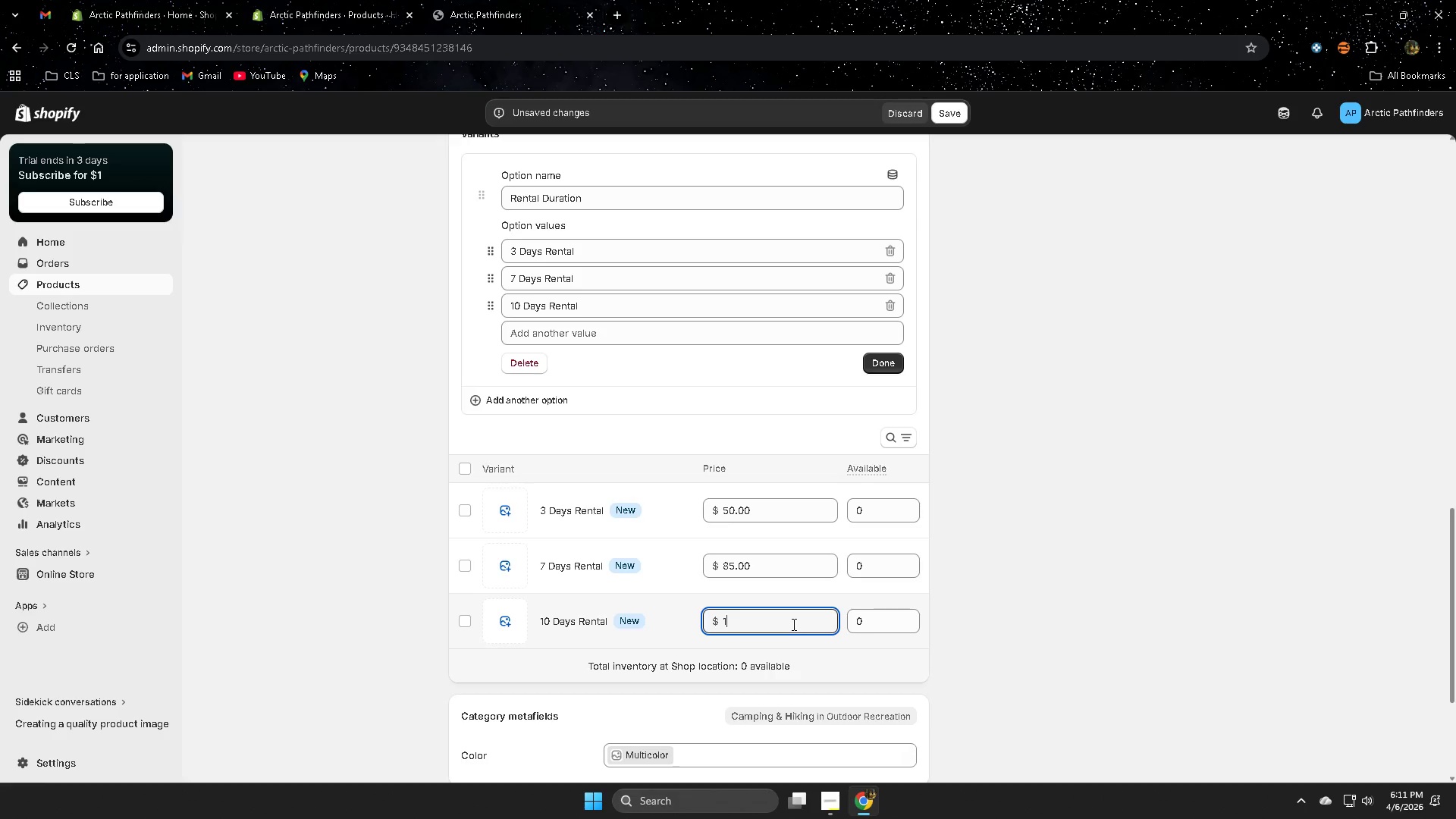 
key(Numpad0)
 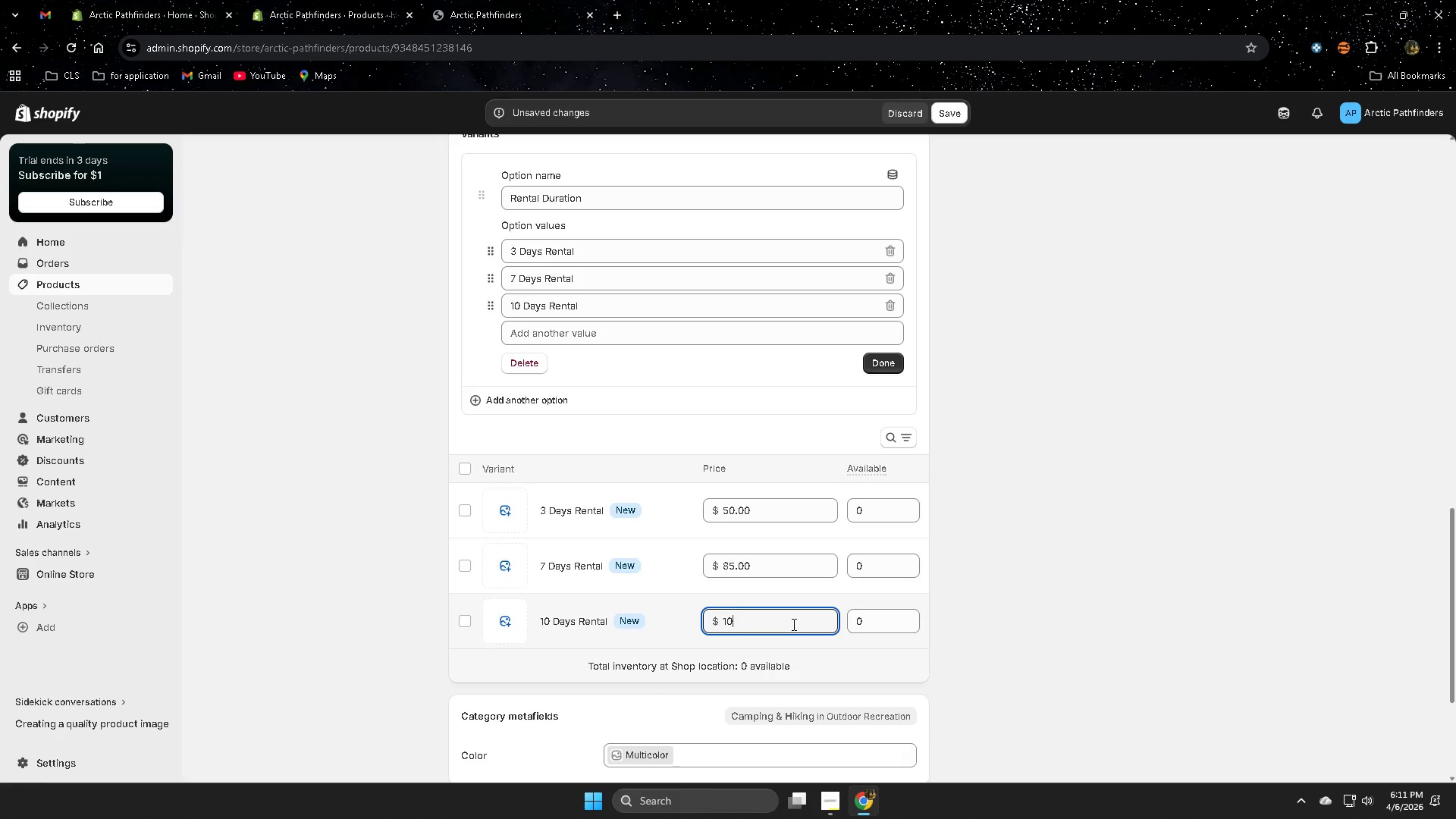 
key(Numpad0)
 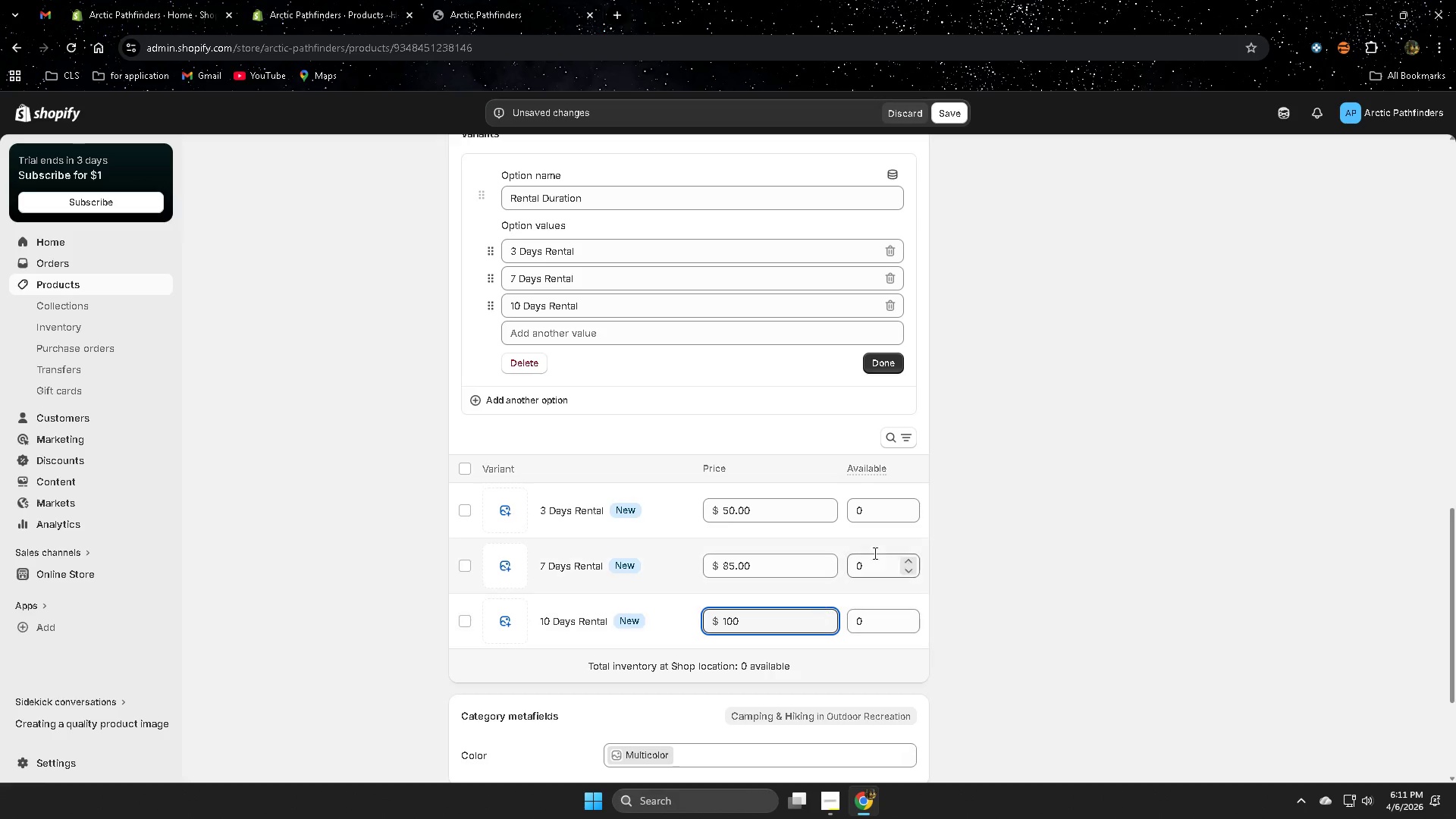 
left_click([874, 509])
 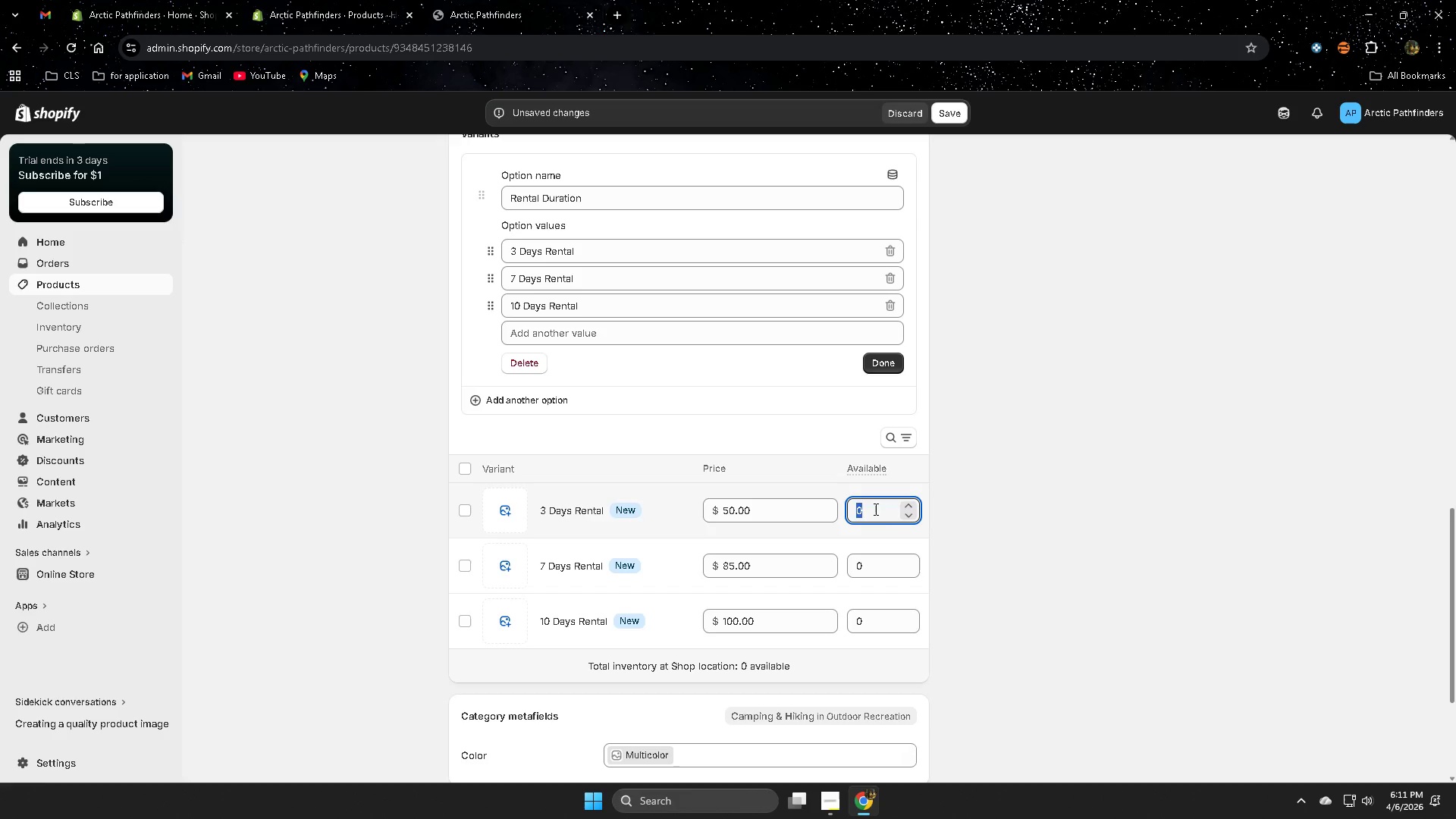 
type(12)
 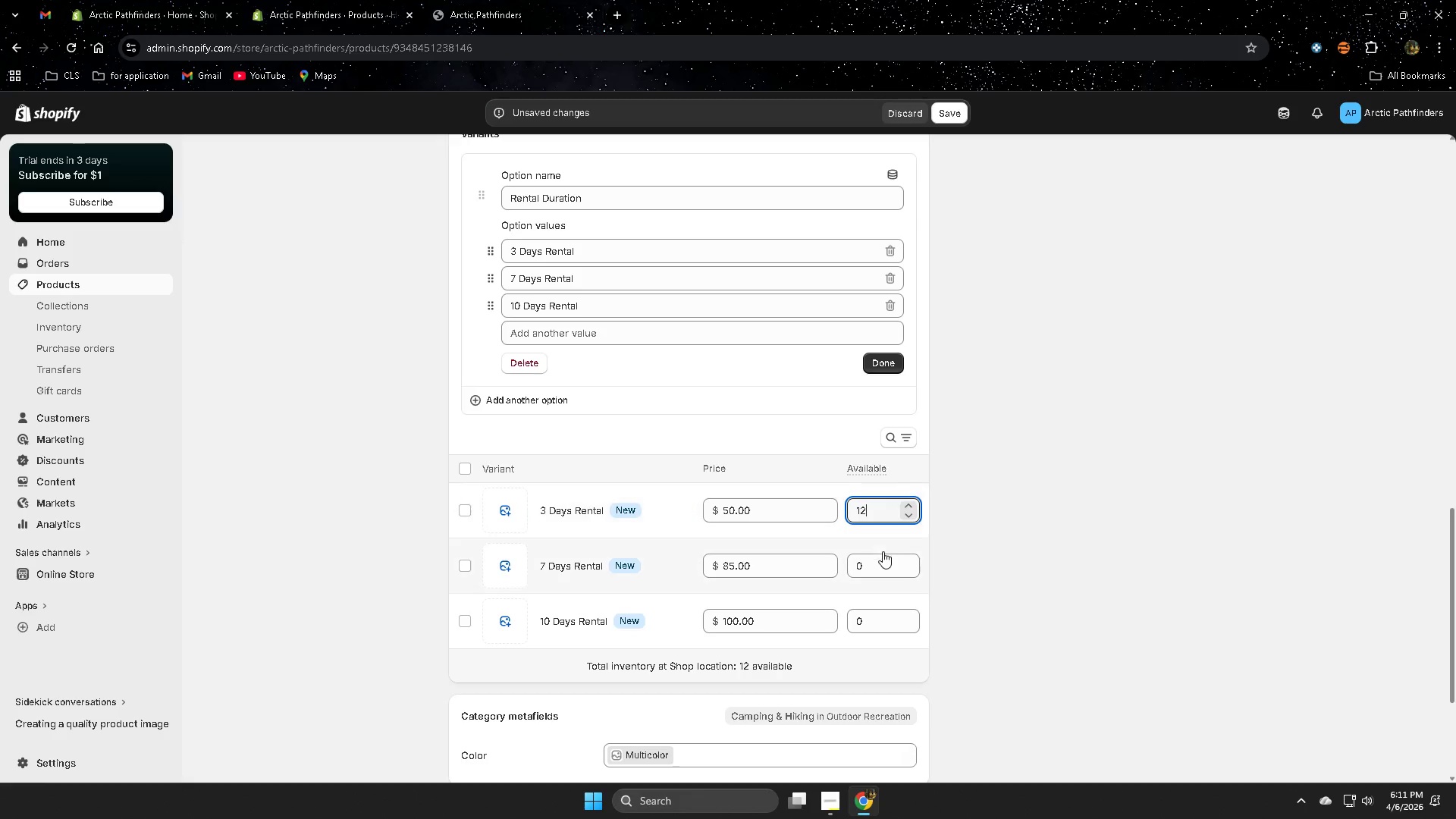 
left_click([883, 551])
 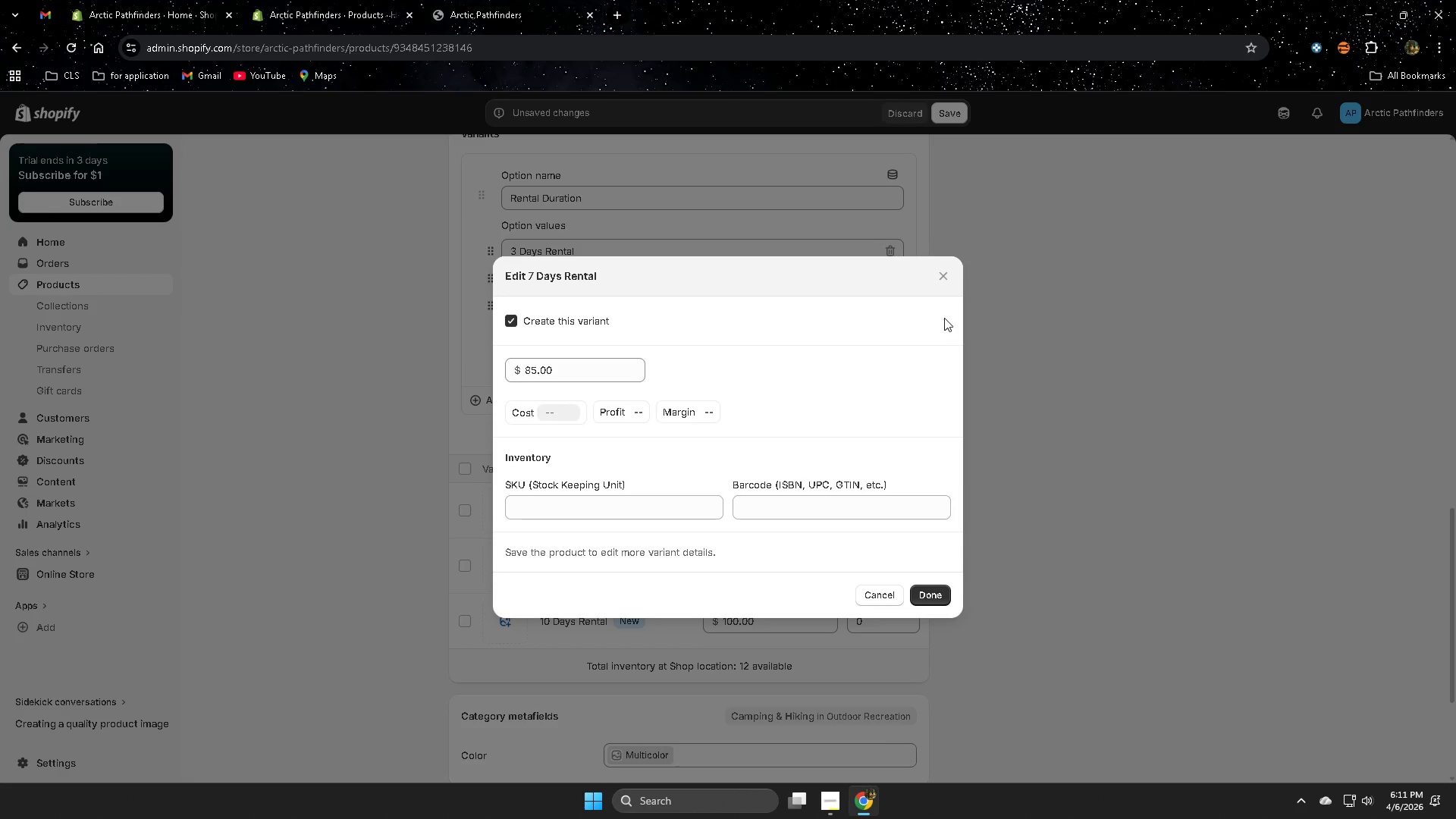 
left_click([946, 278])
 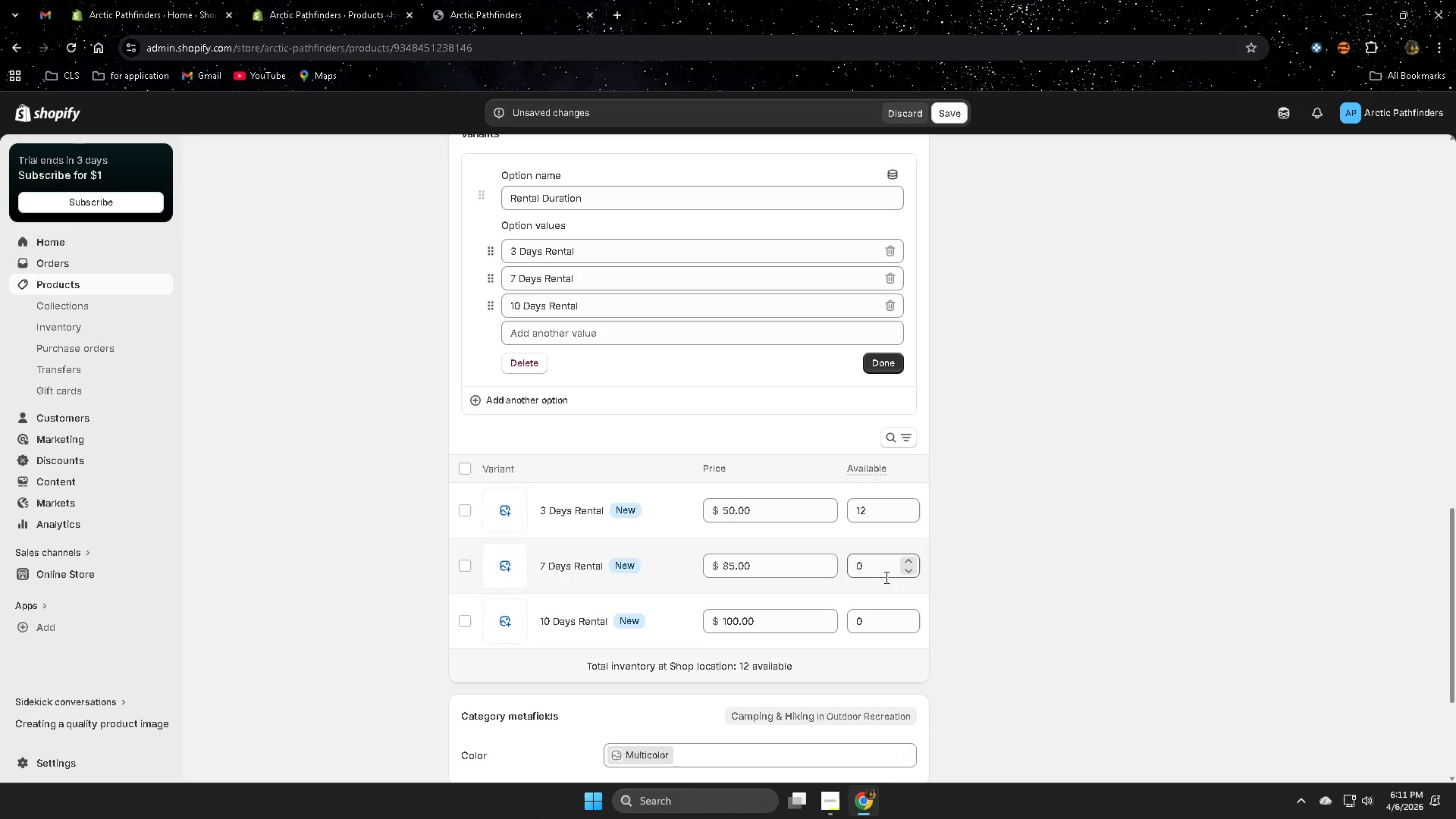 
left_click([877, 566])
 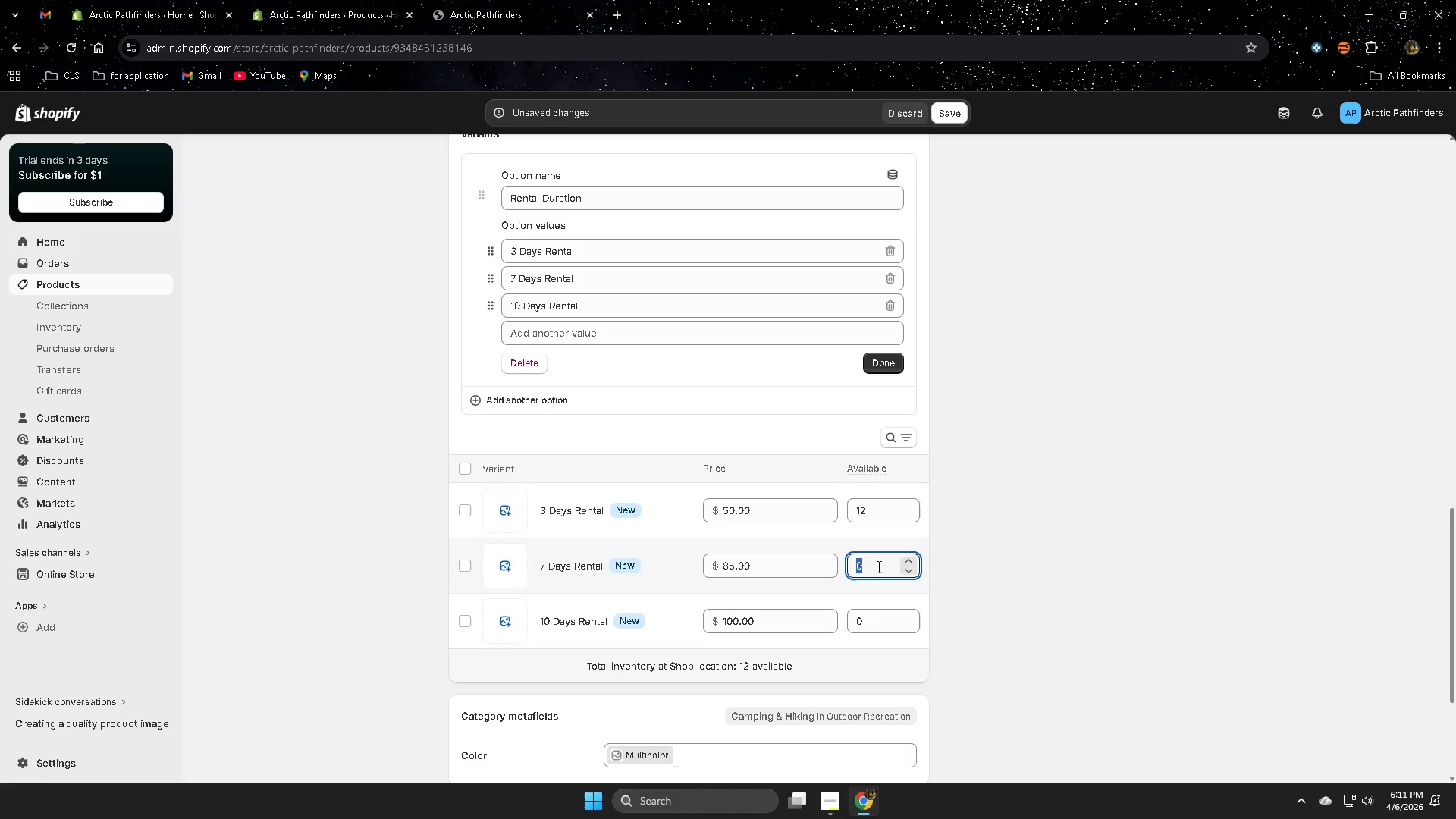 
type(12)
 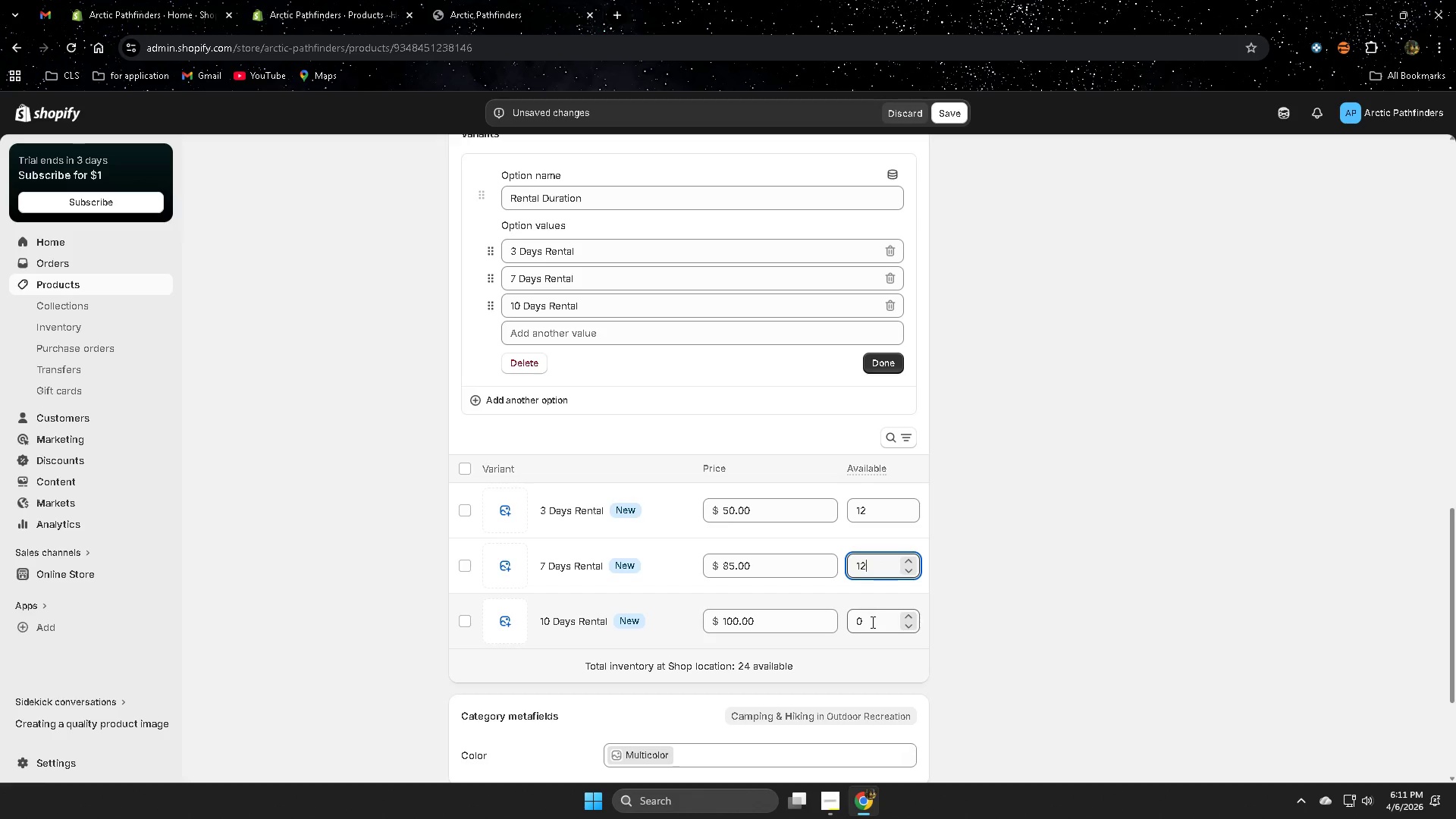 
left_click([871, 622])
 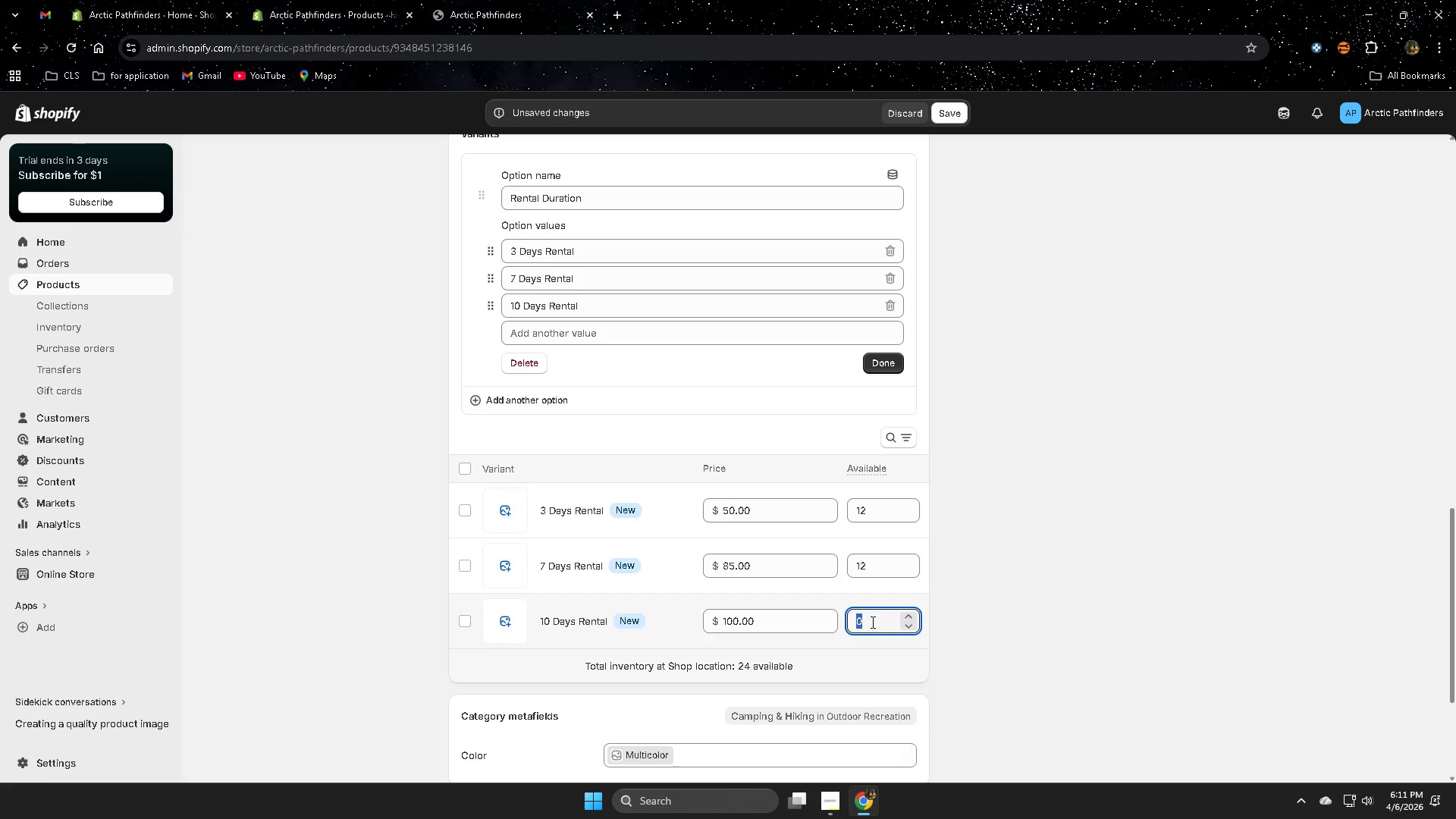 
type(12)
 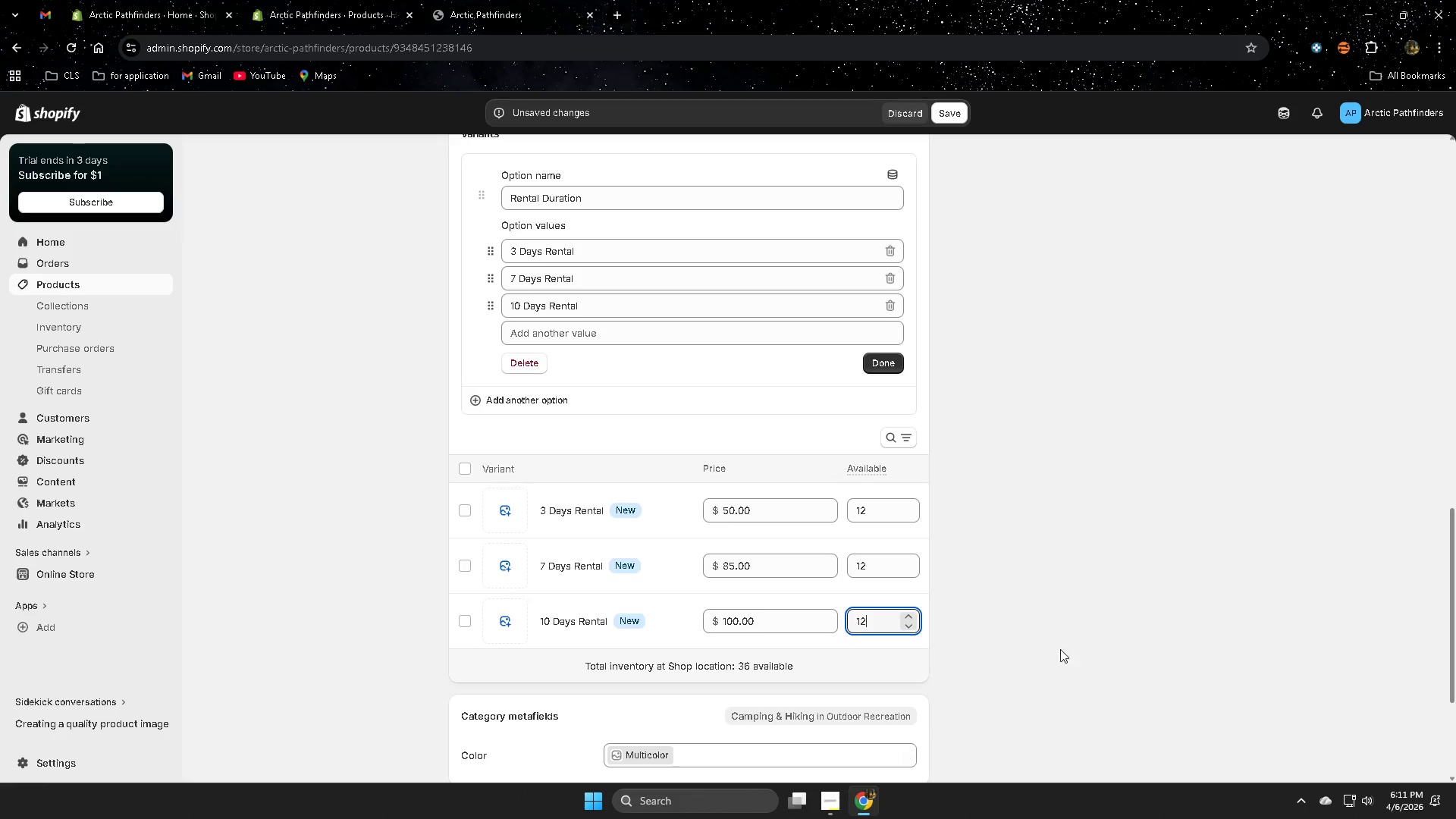 
left_click([886, 293])
 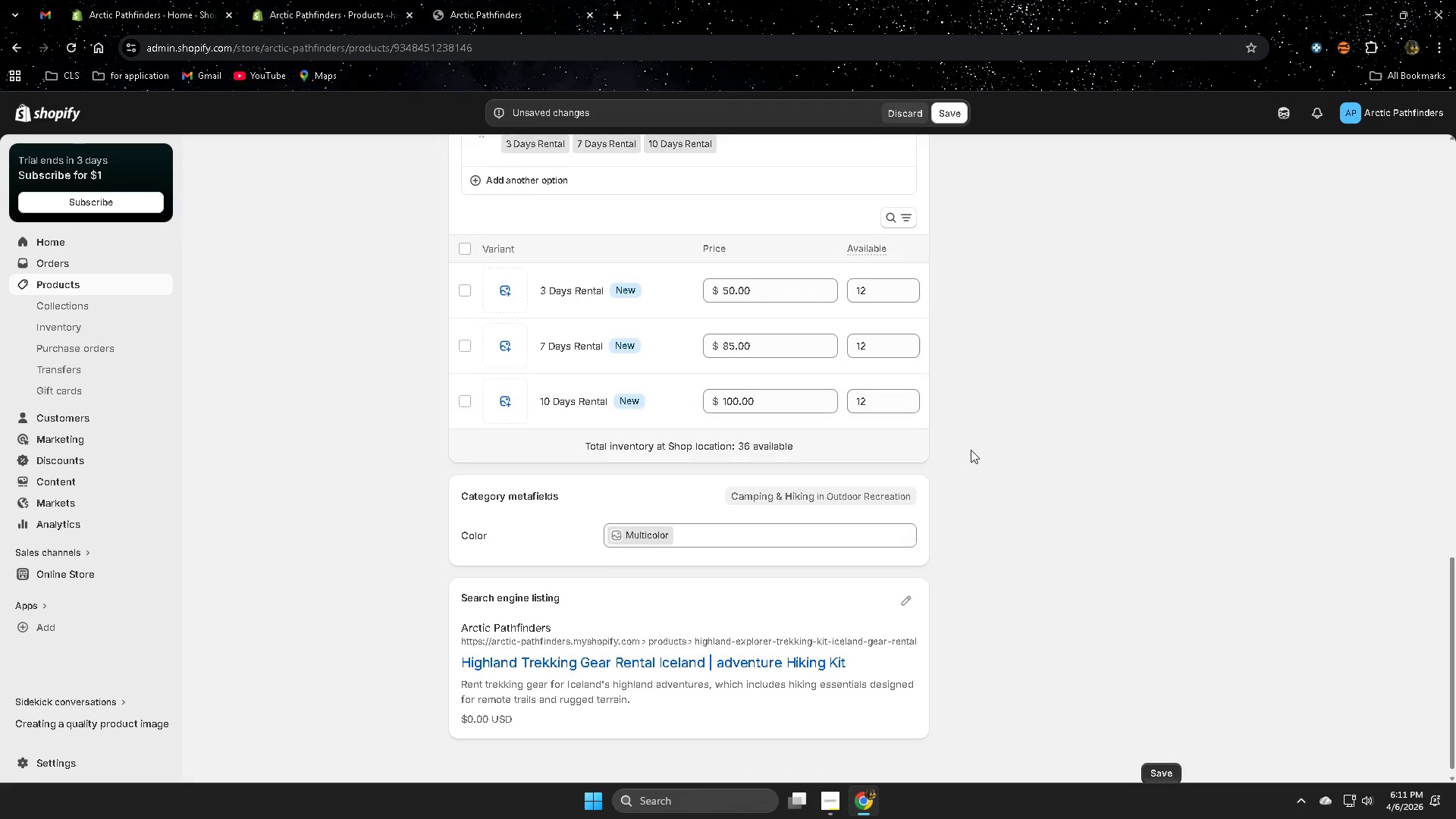 
scroll: coordinate [1087, 649], scroll_direction: down, amount: 1.0
 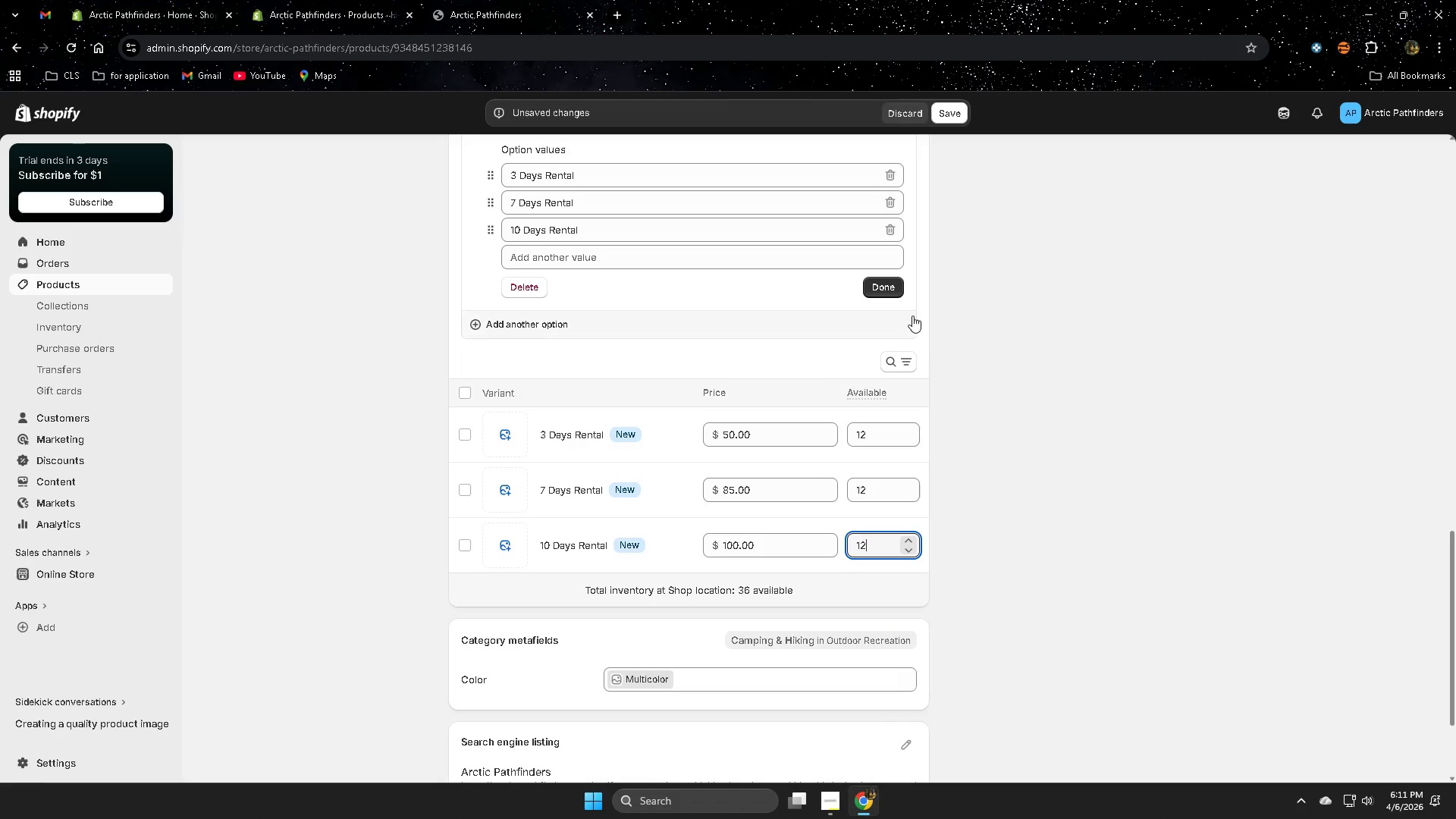 
left_click([521, 405])
 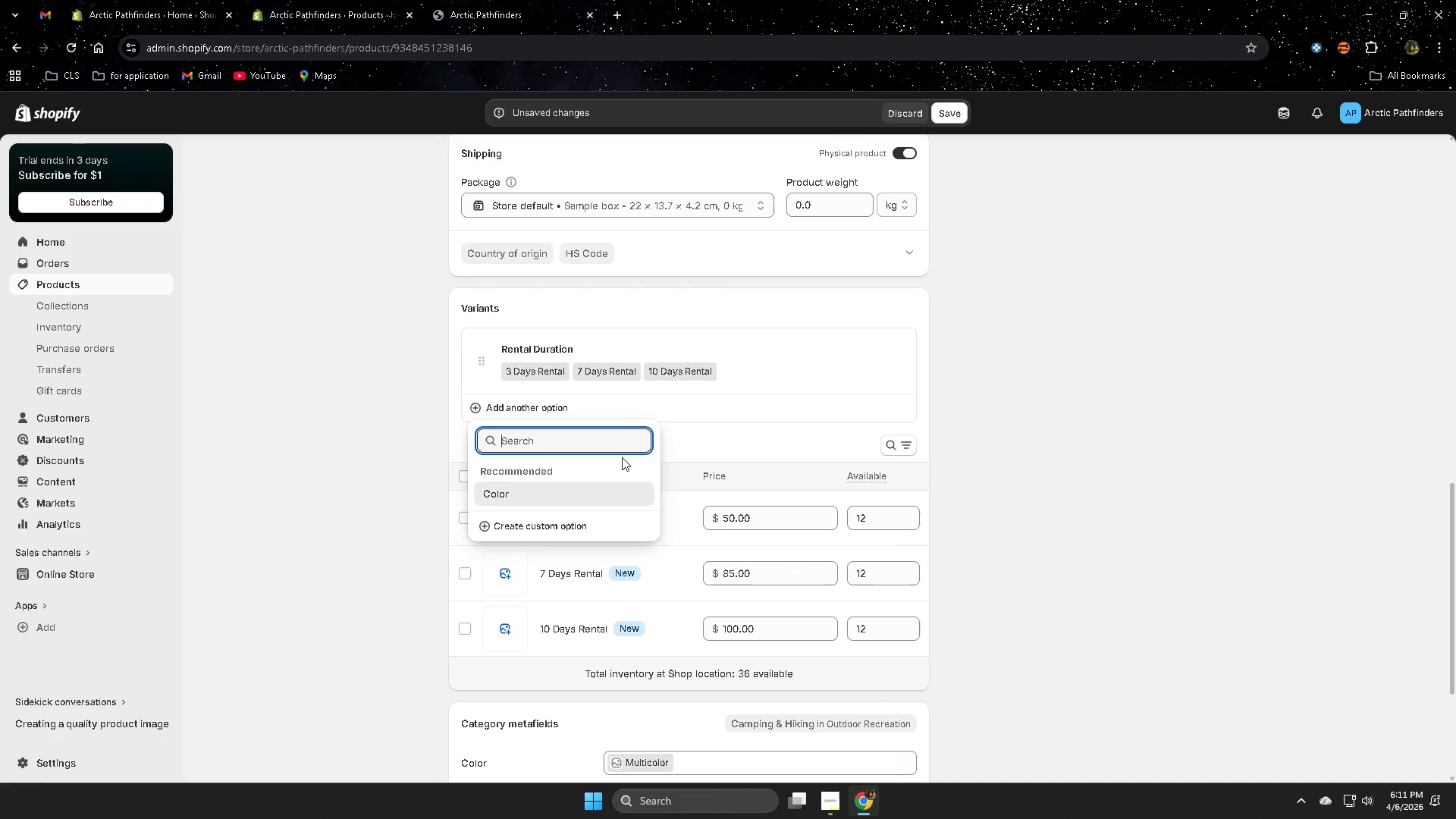 
scroll: coordinate [762, 466], scroll_direction: up, amount: 3.0
 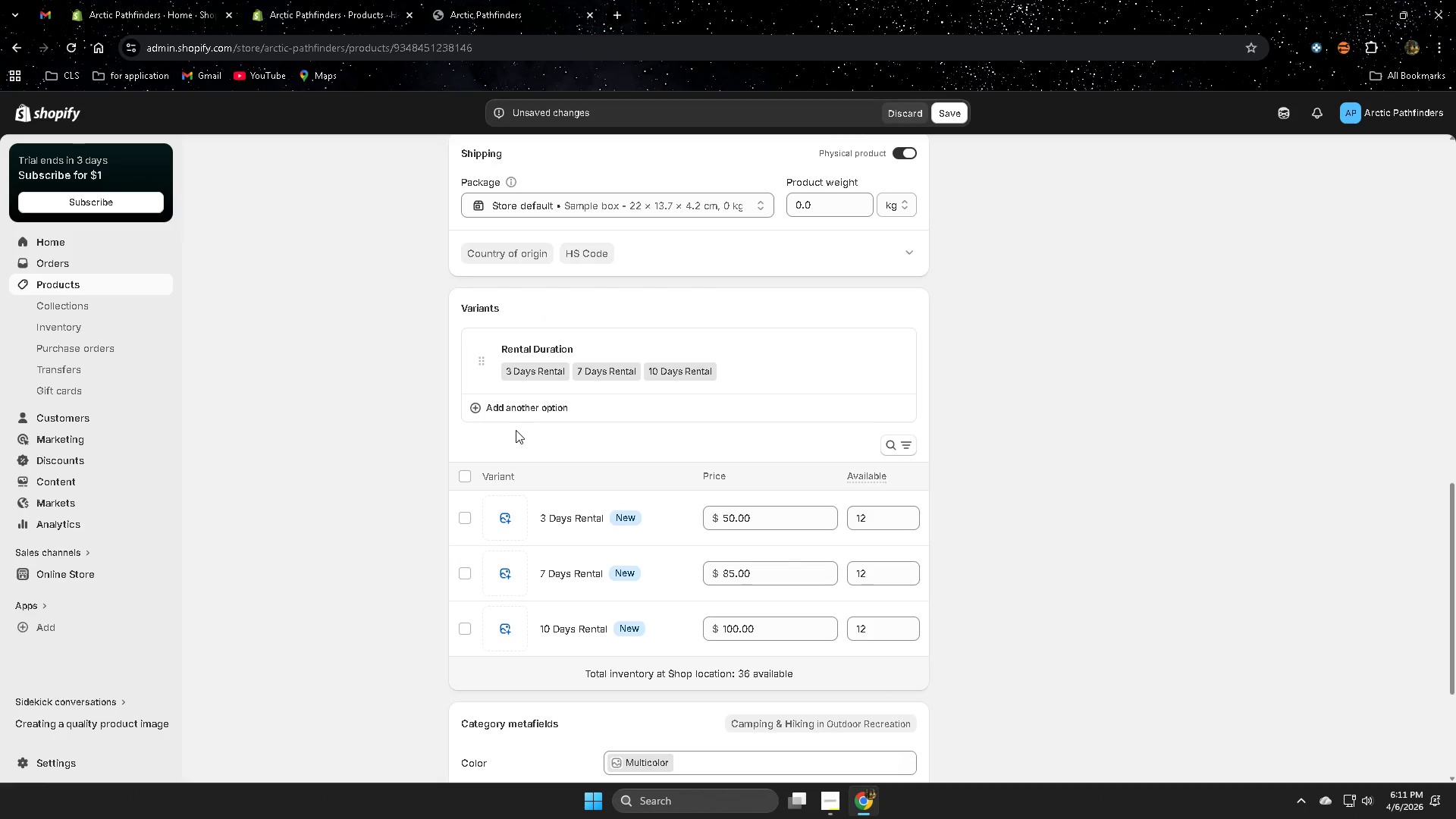 
left_click([554, 529])
 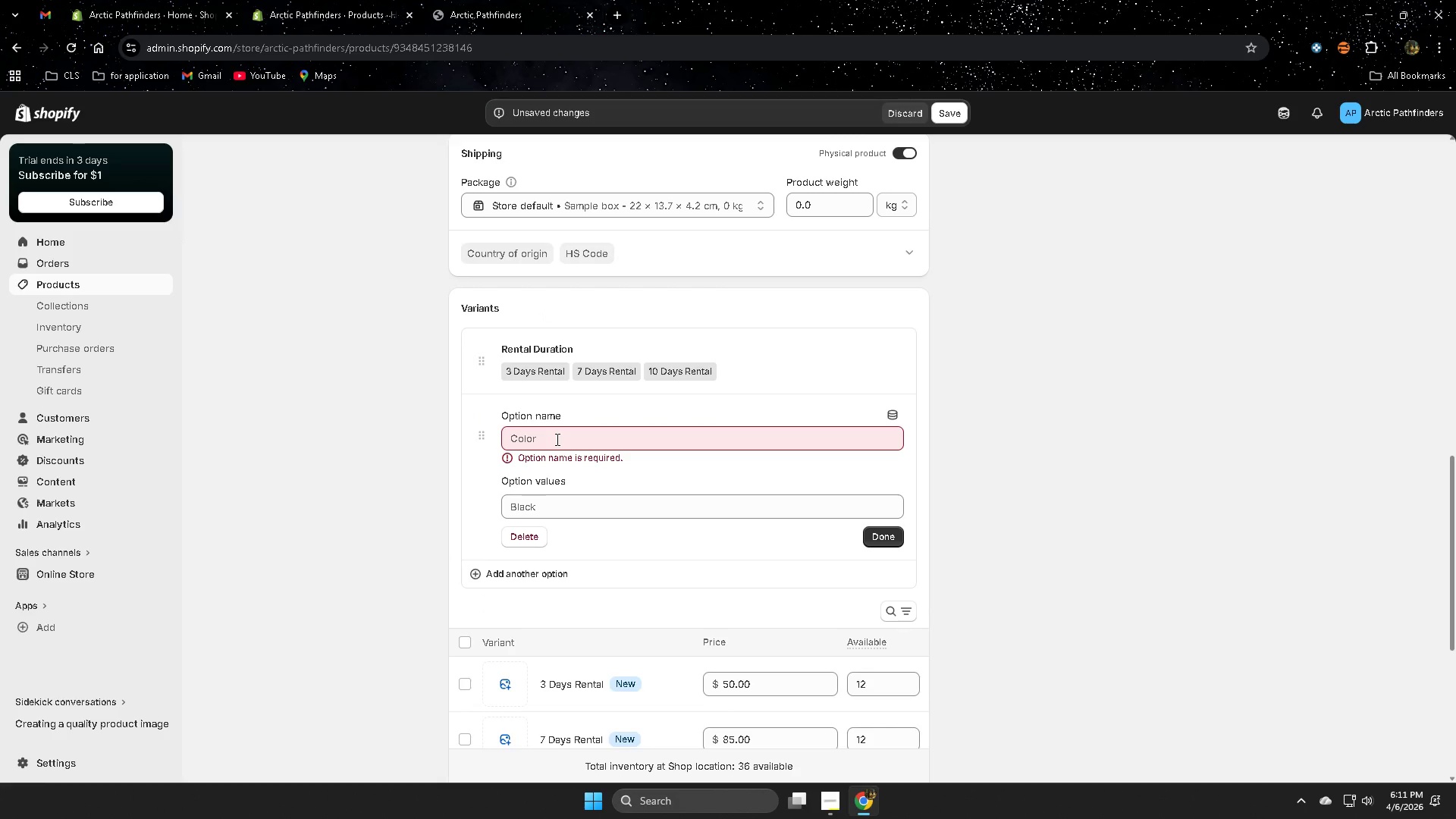 
double_click([556, 439])
 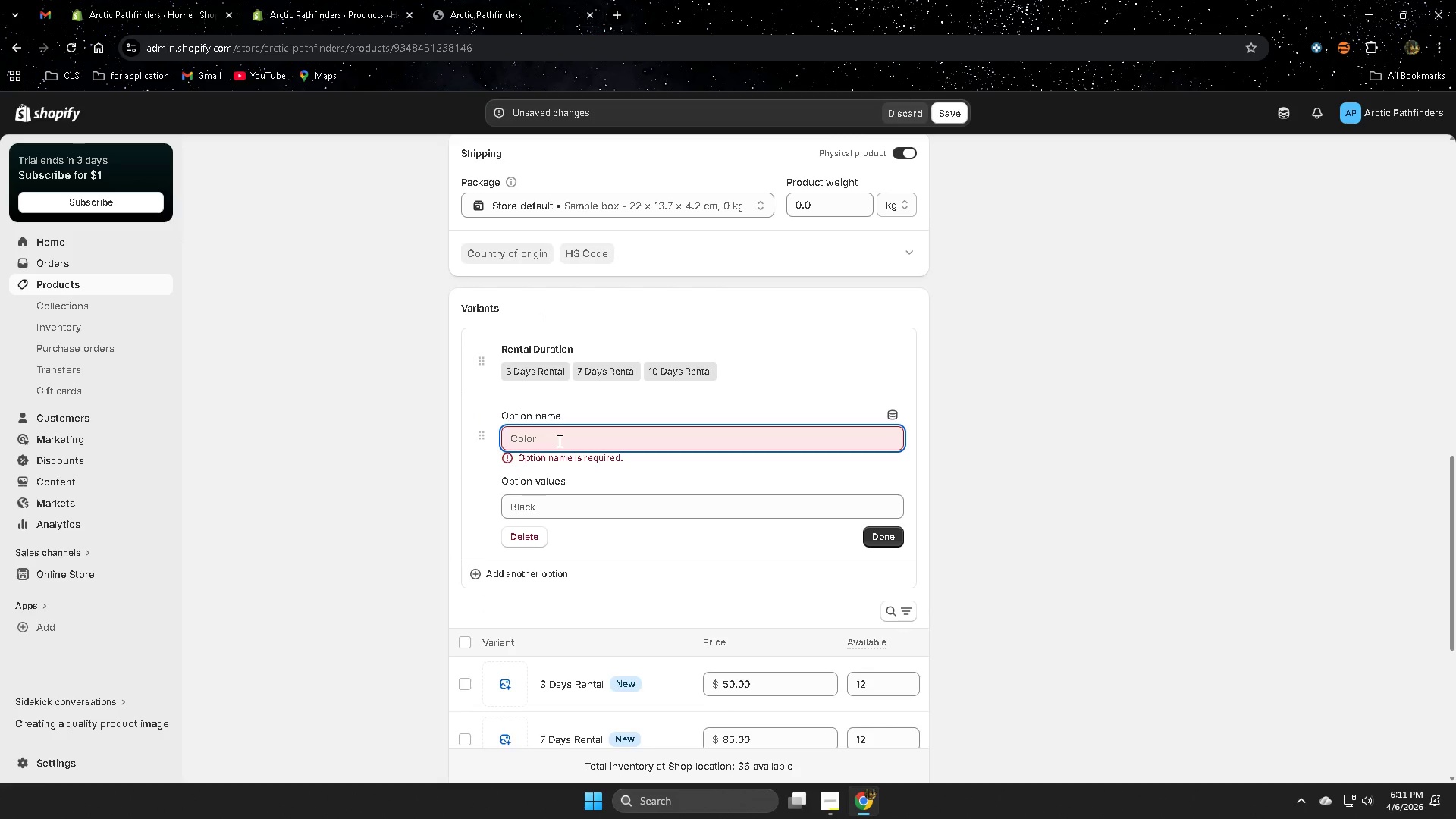 
type(Size )
 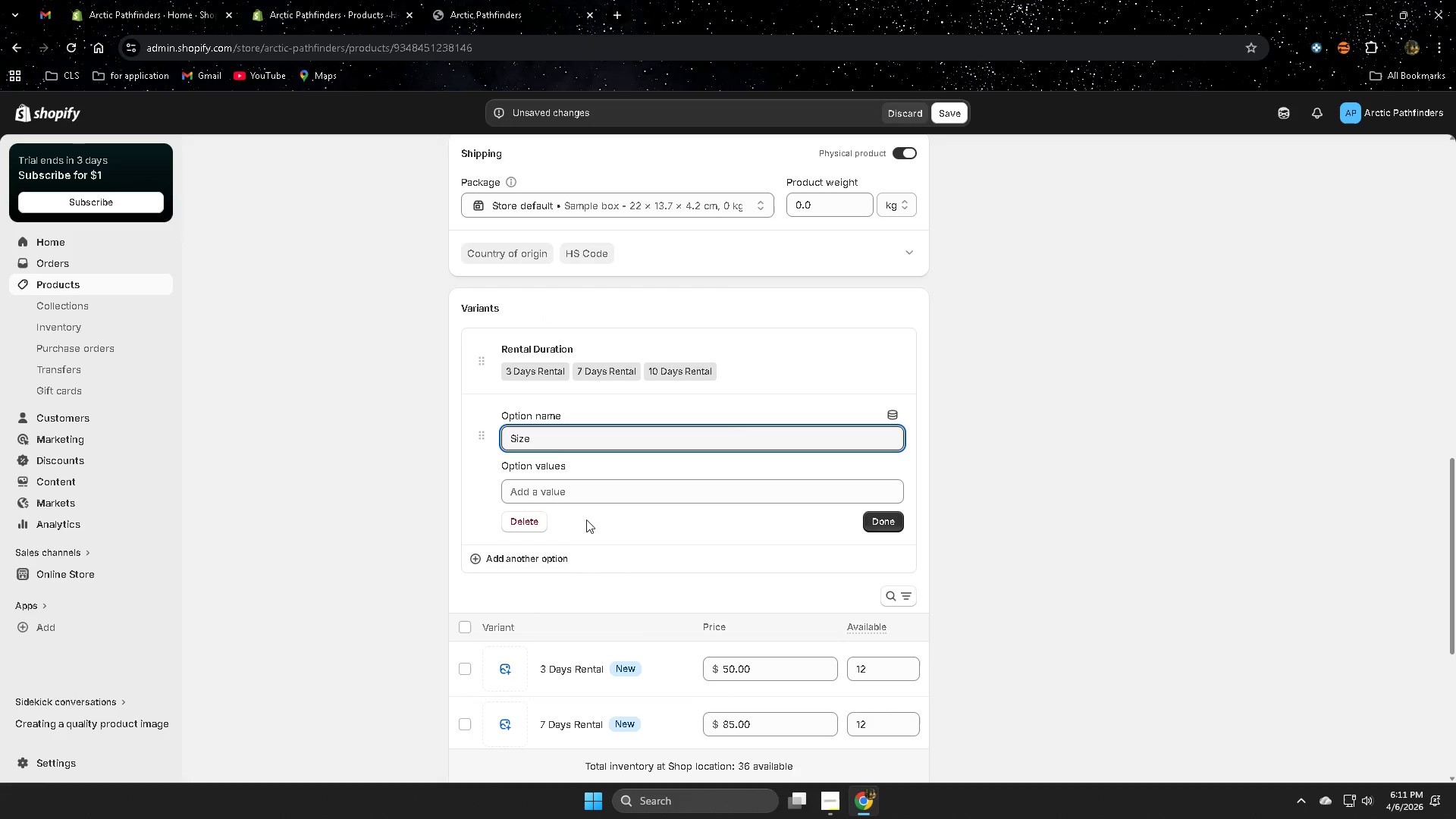 
left_click([600, 493])
 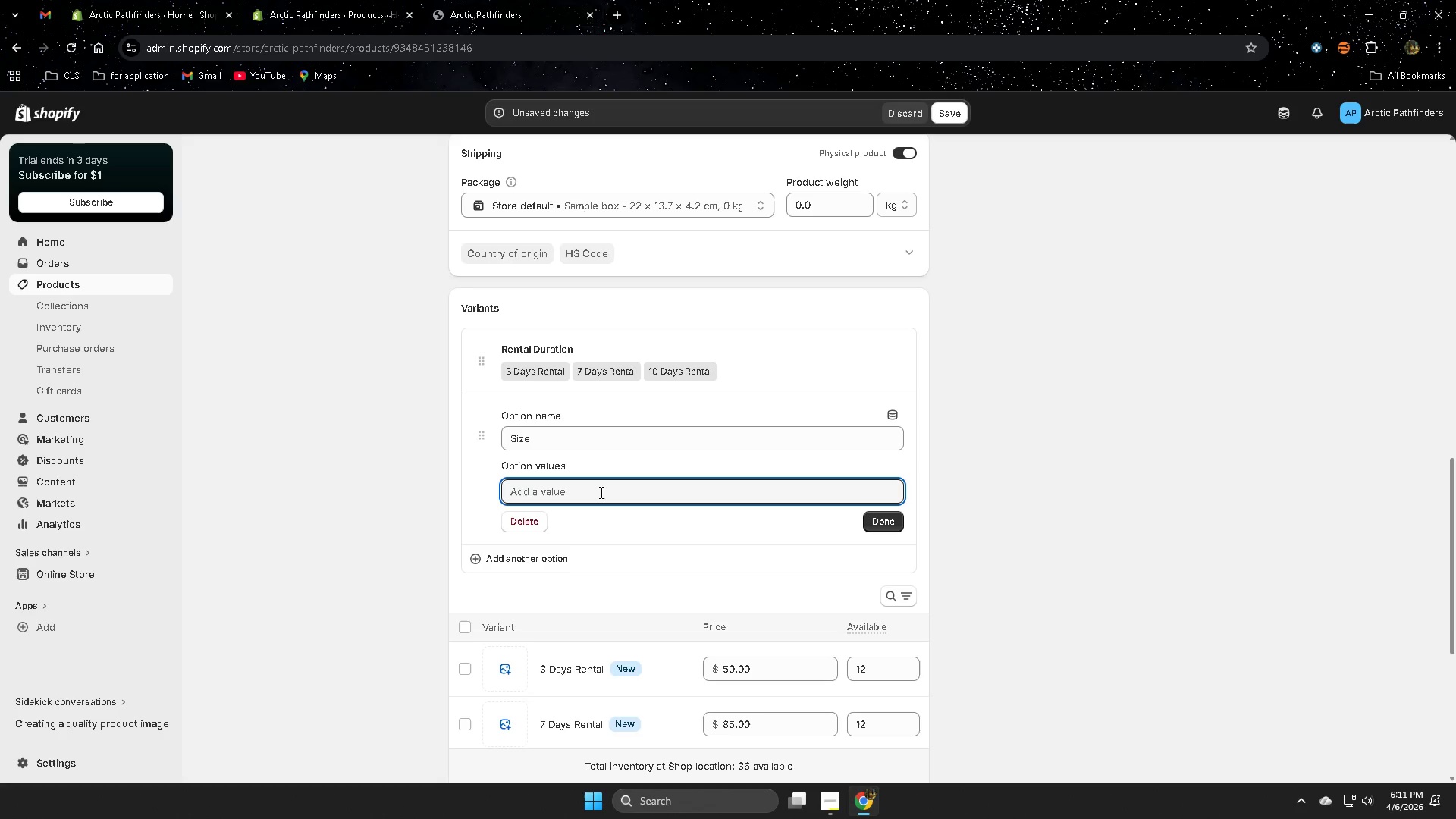 
type(Sa=)
key(Backspace)
key(Backspace)
 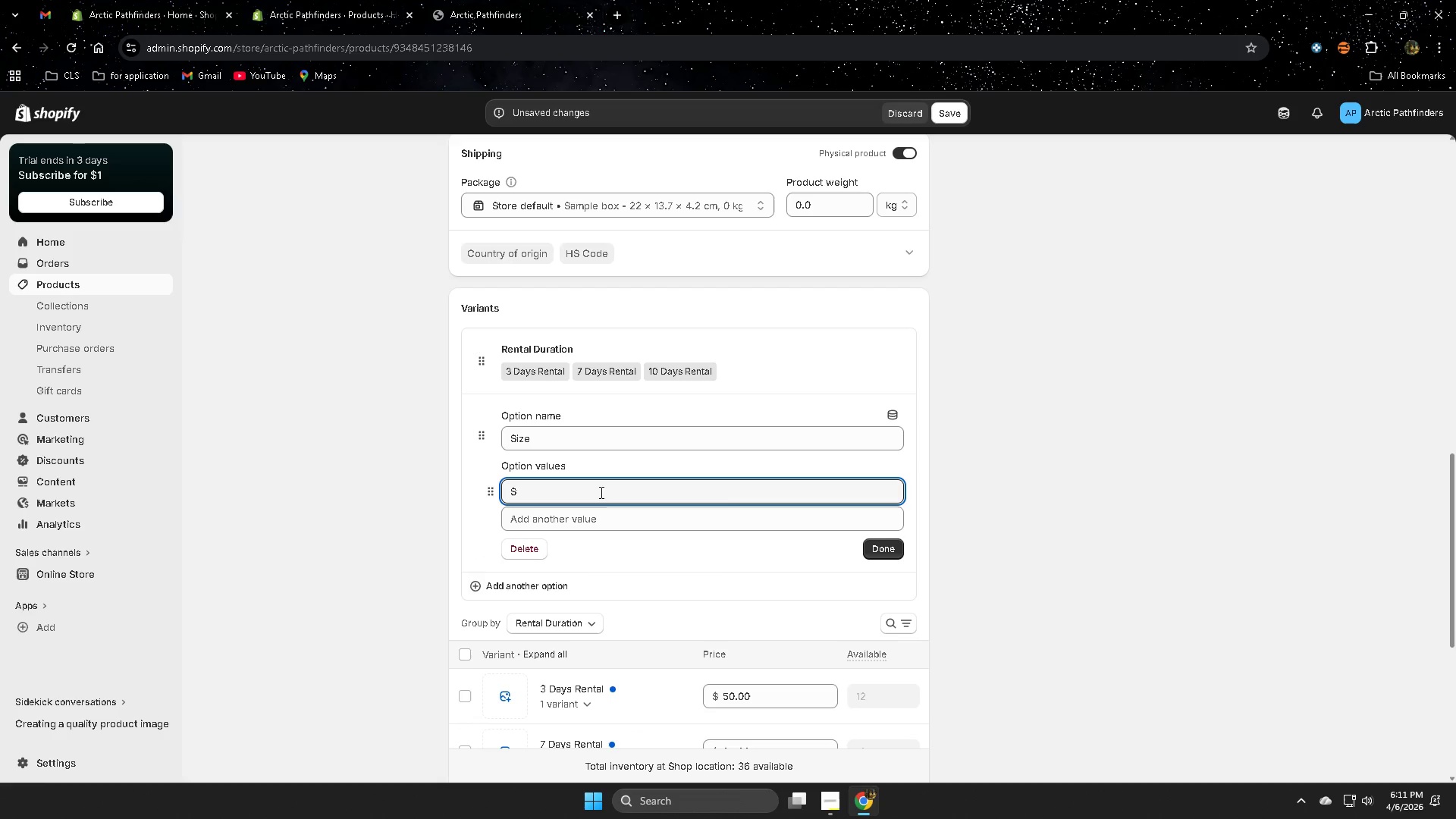 
type(mall)
 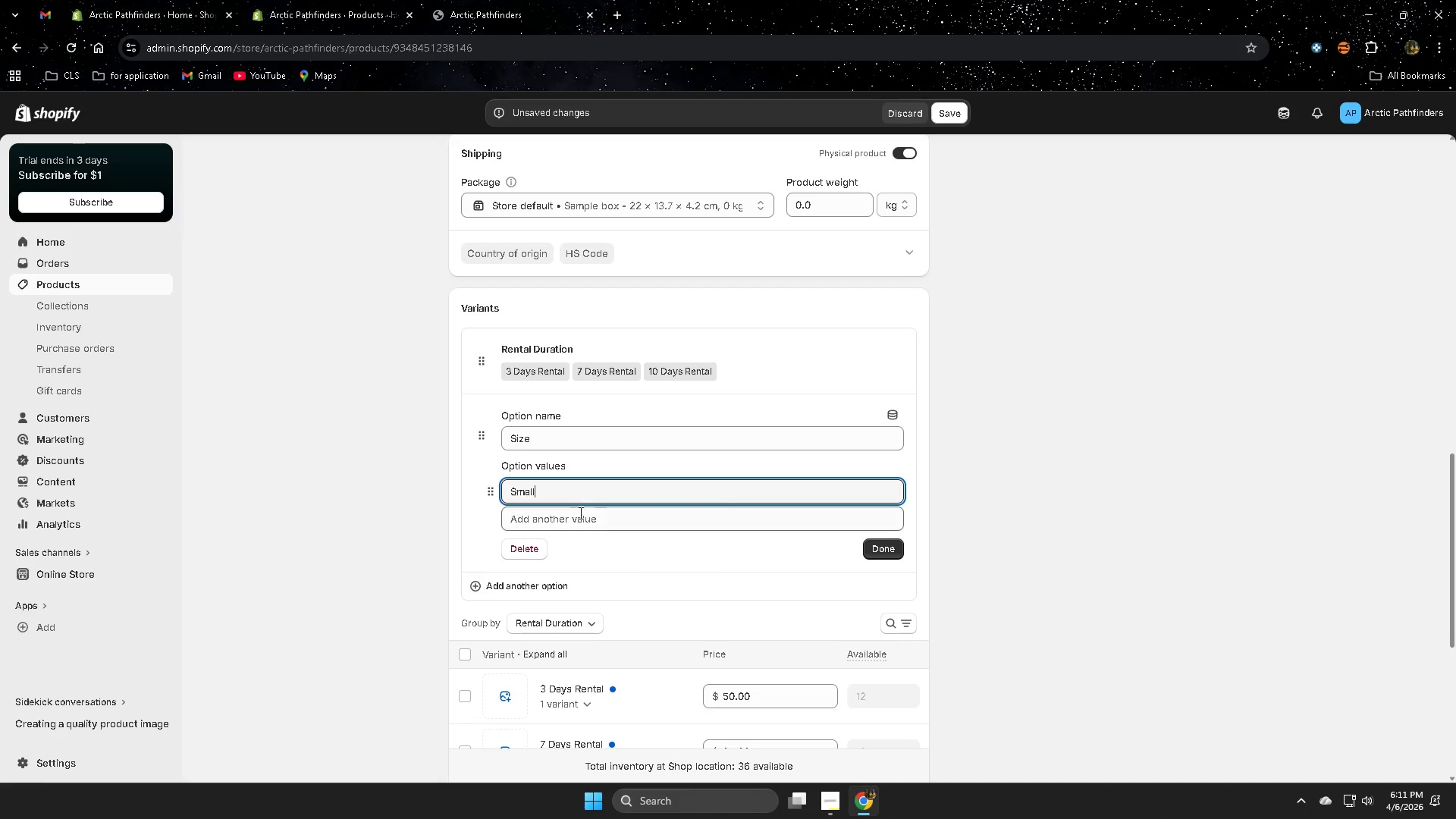 
left_click([579, 519])
 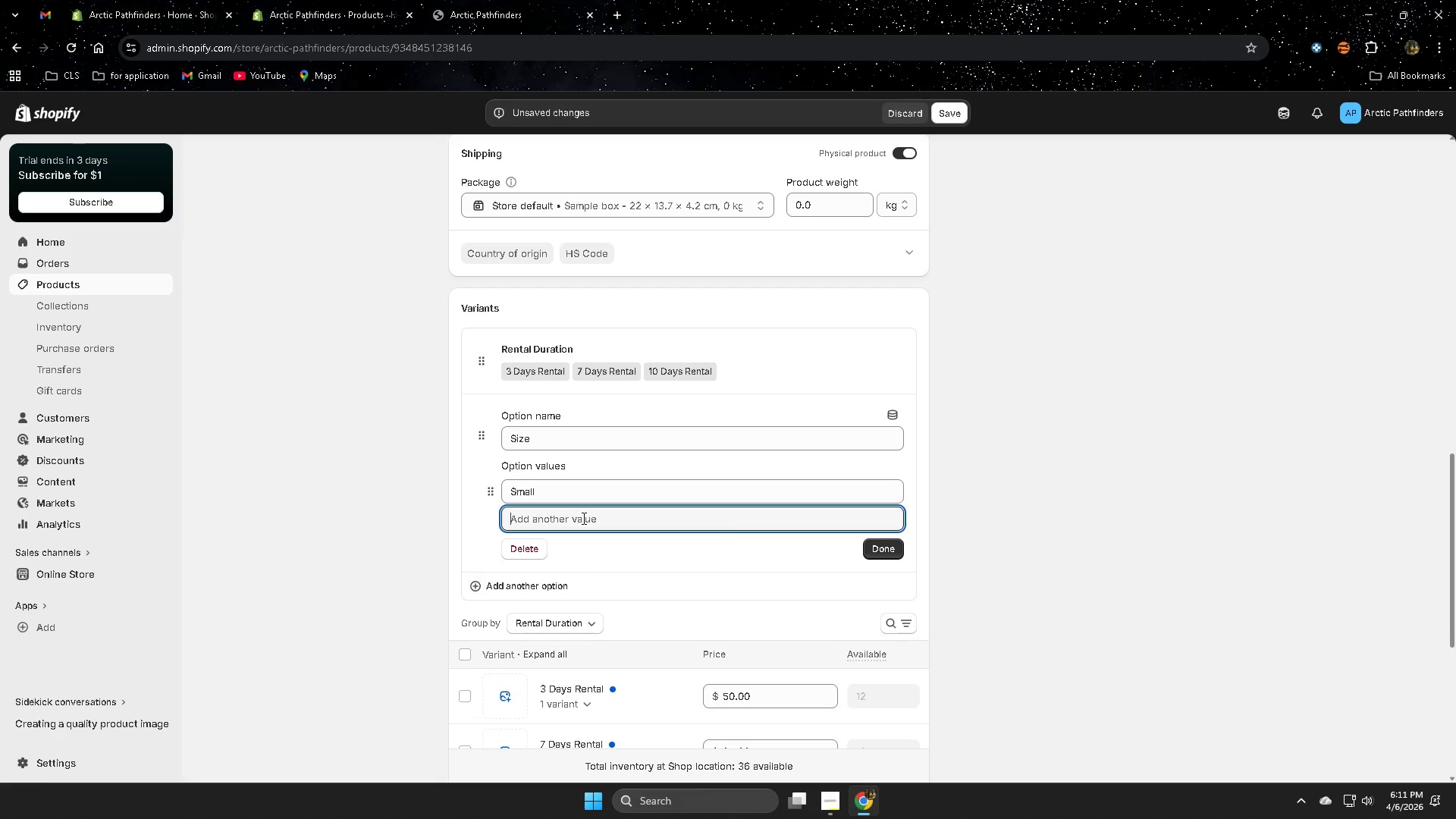 
type(Med)
 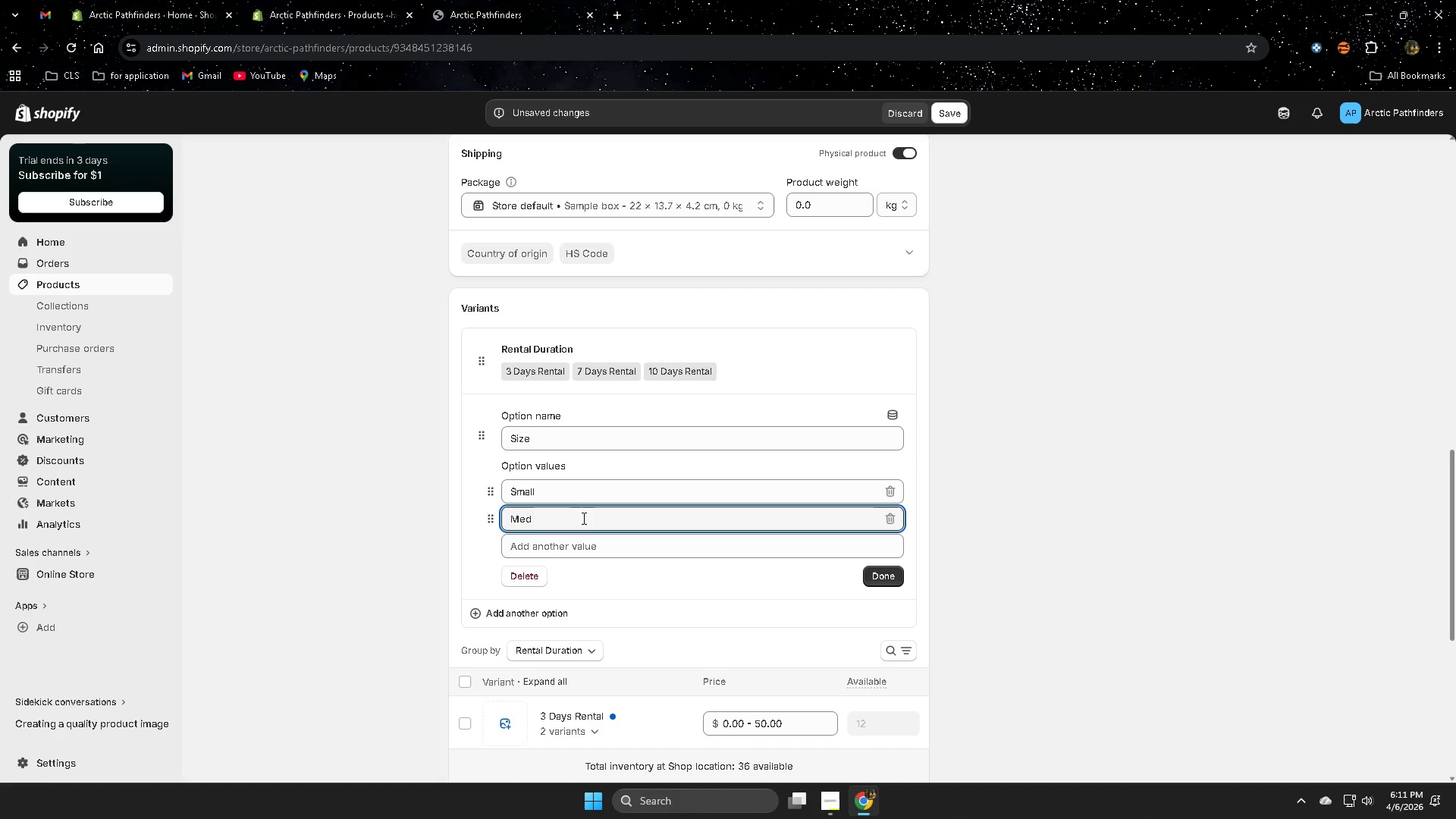 
type(ium)
 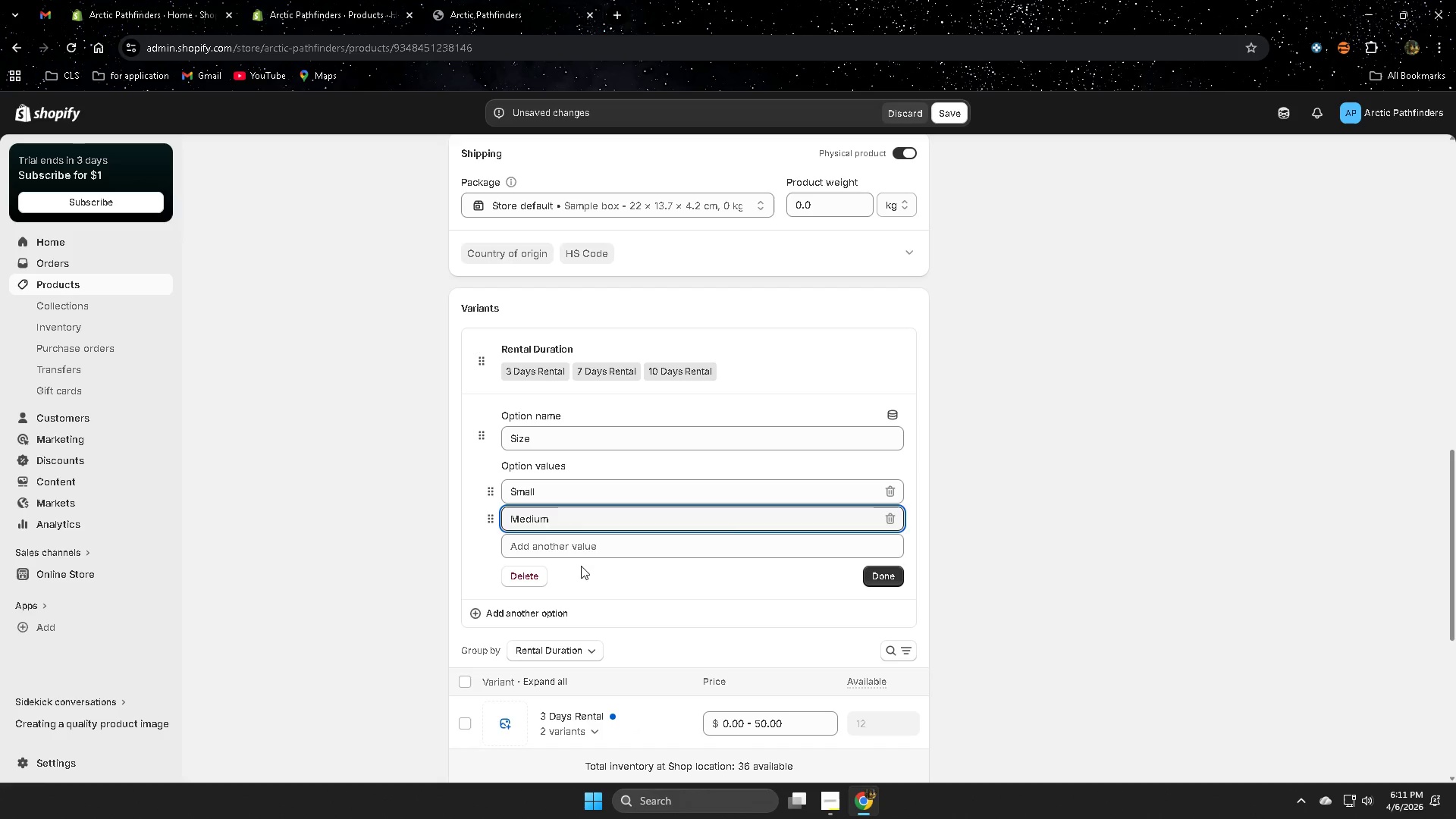 
left_click([581, 551])
 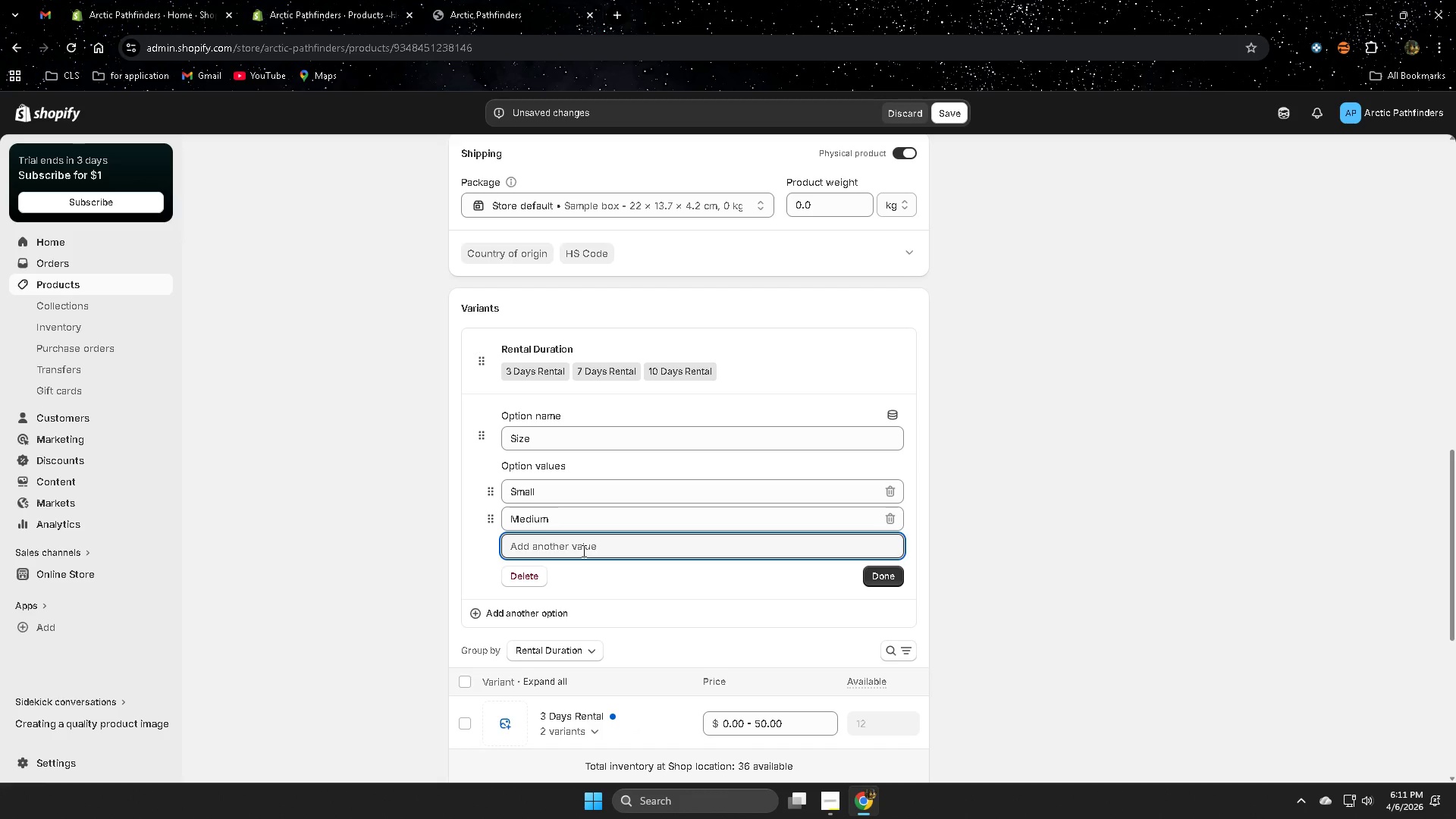 
type(Larg)
 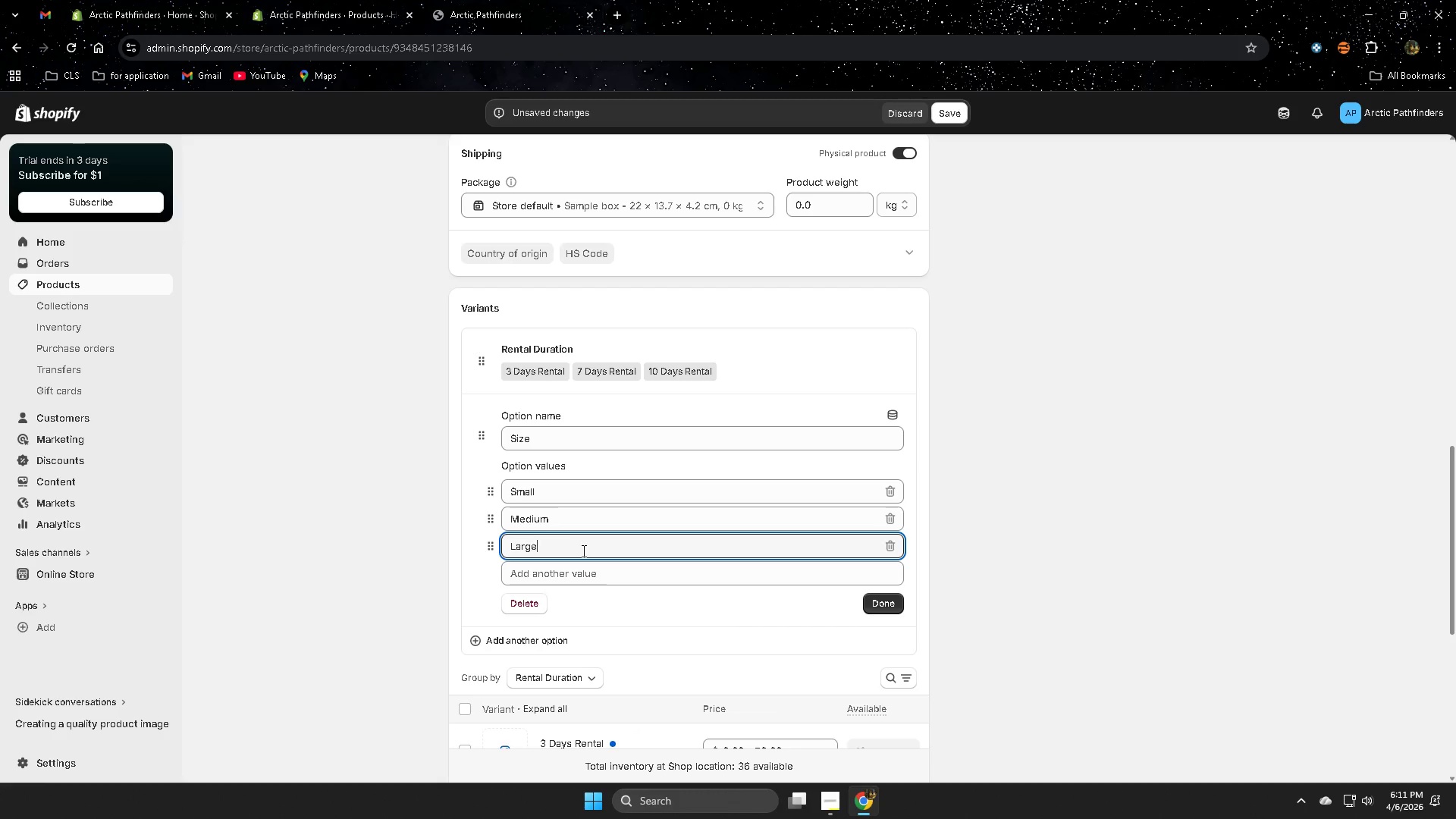 
key(E)
 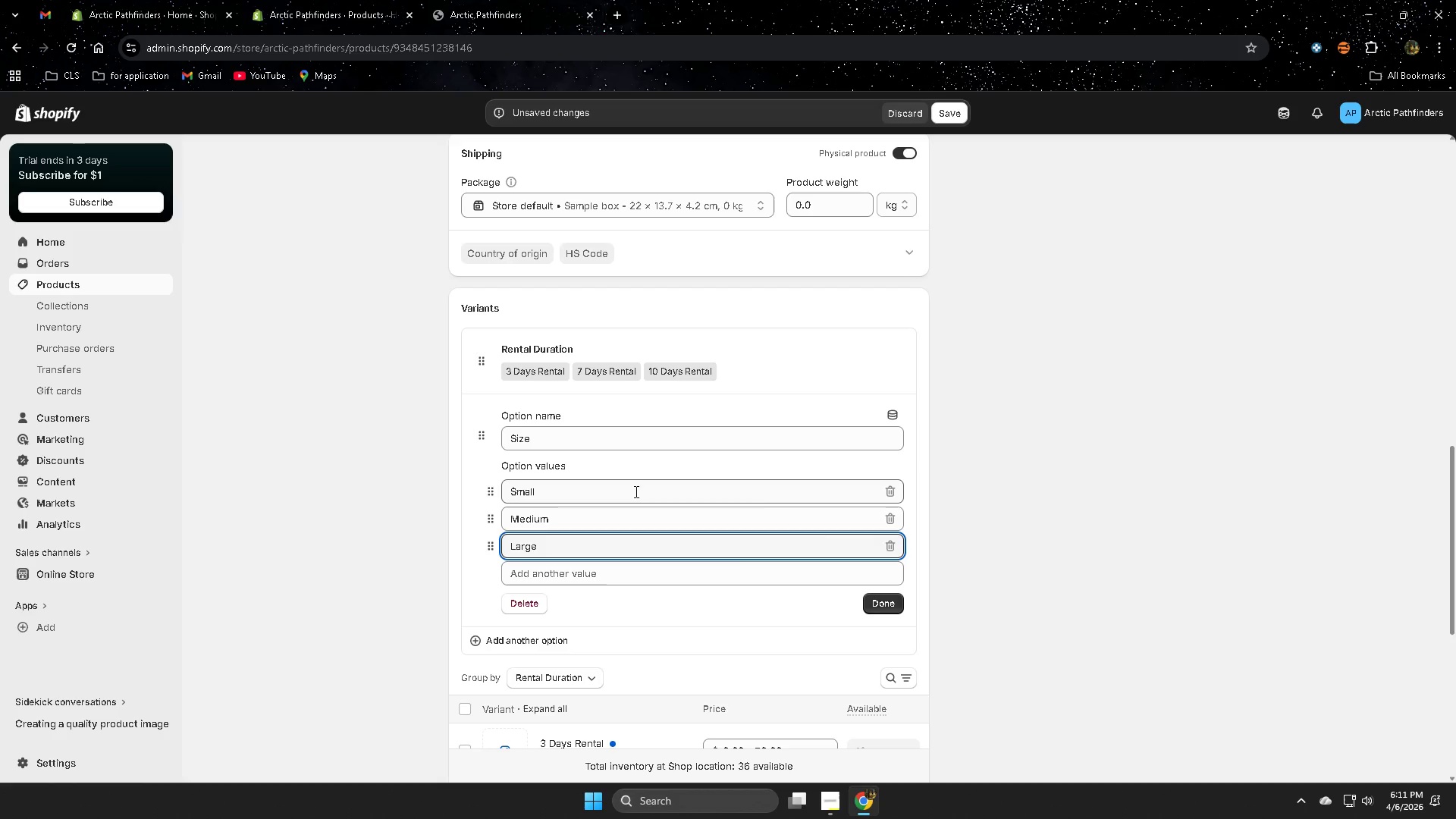 
left_click([885, 455])
 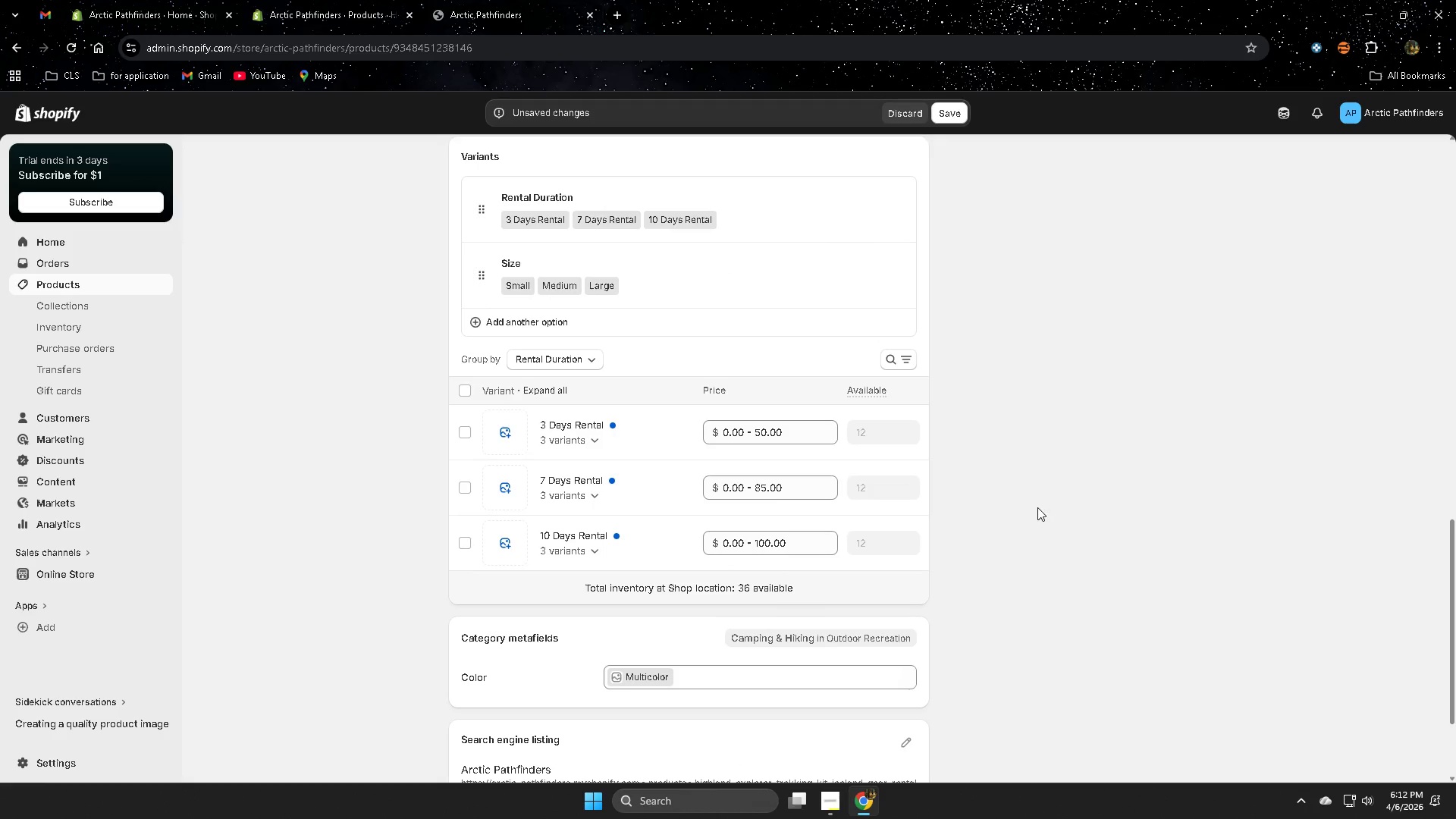 
scroll: coordinate [836, 535], scroll_direction: down, amount: 2.0
 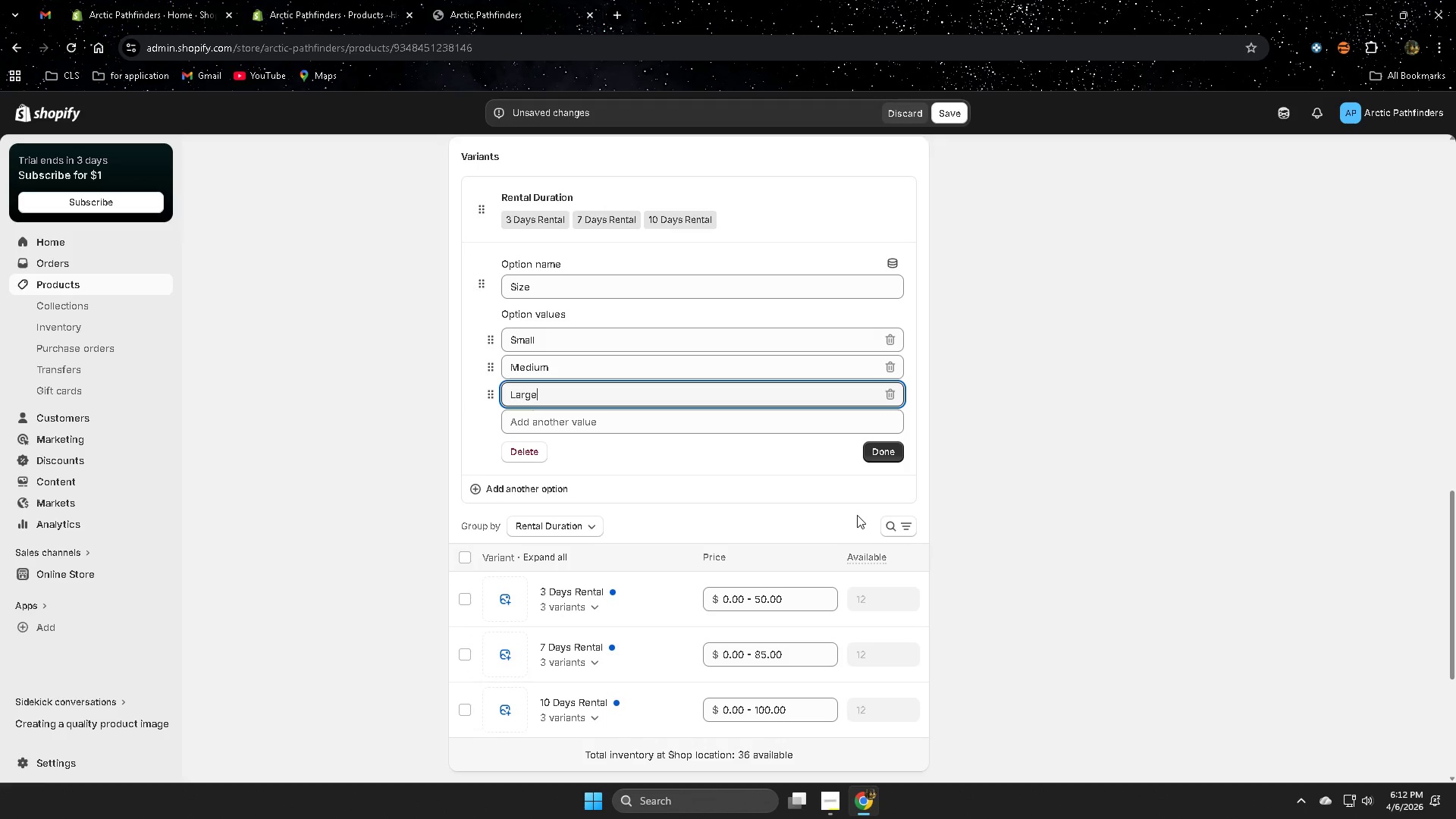 
left_click([598, 516])
 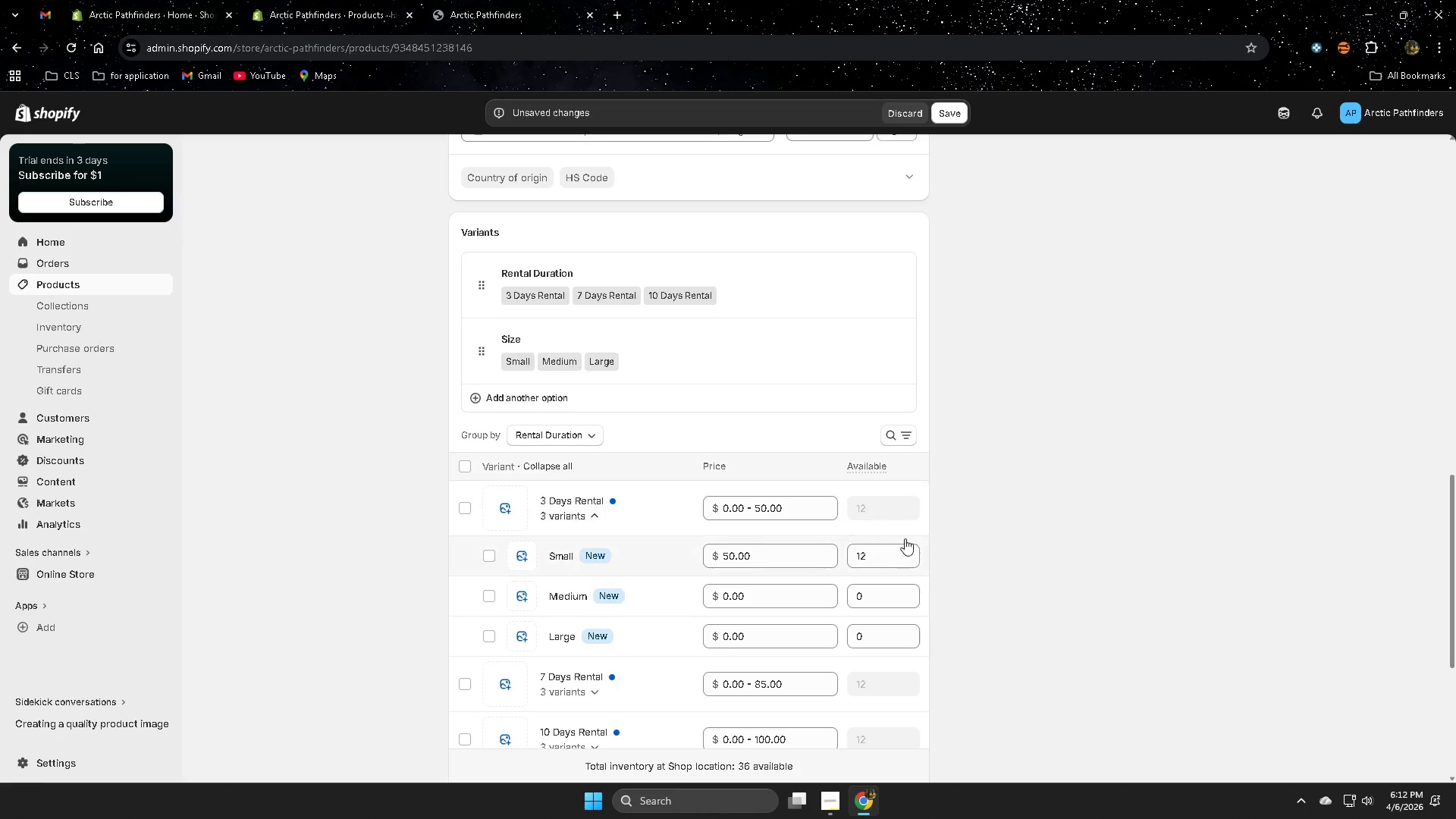 
scroll: coordinate [1037, 507], scroll_direction: up, amount: 2.0
 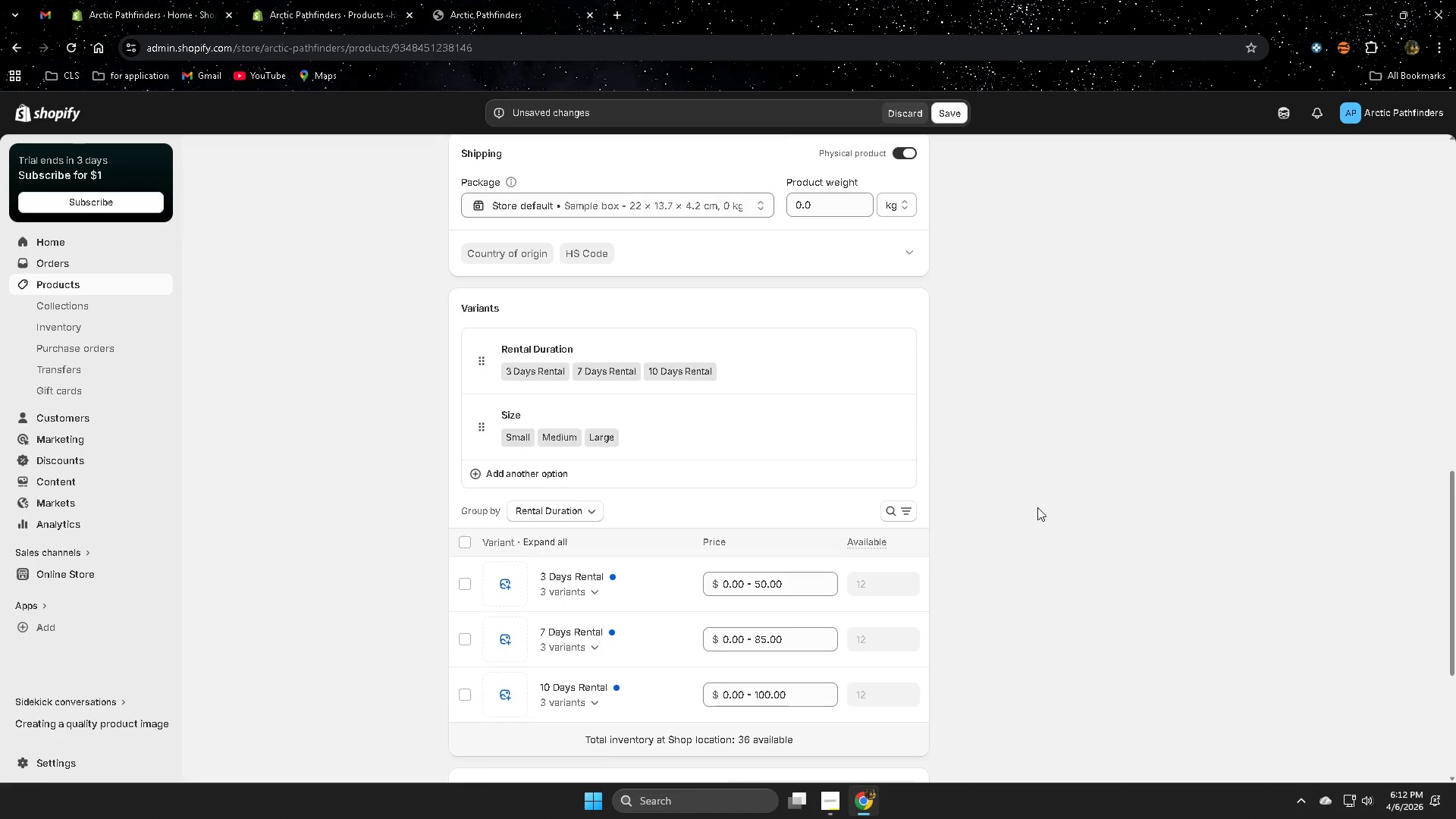 
scroll: coordinate [1037, 507], scroll_direction: down, amount: 1.0
 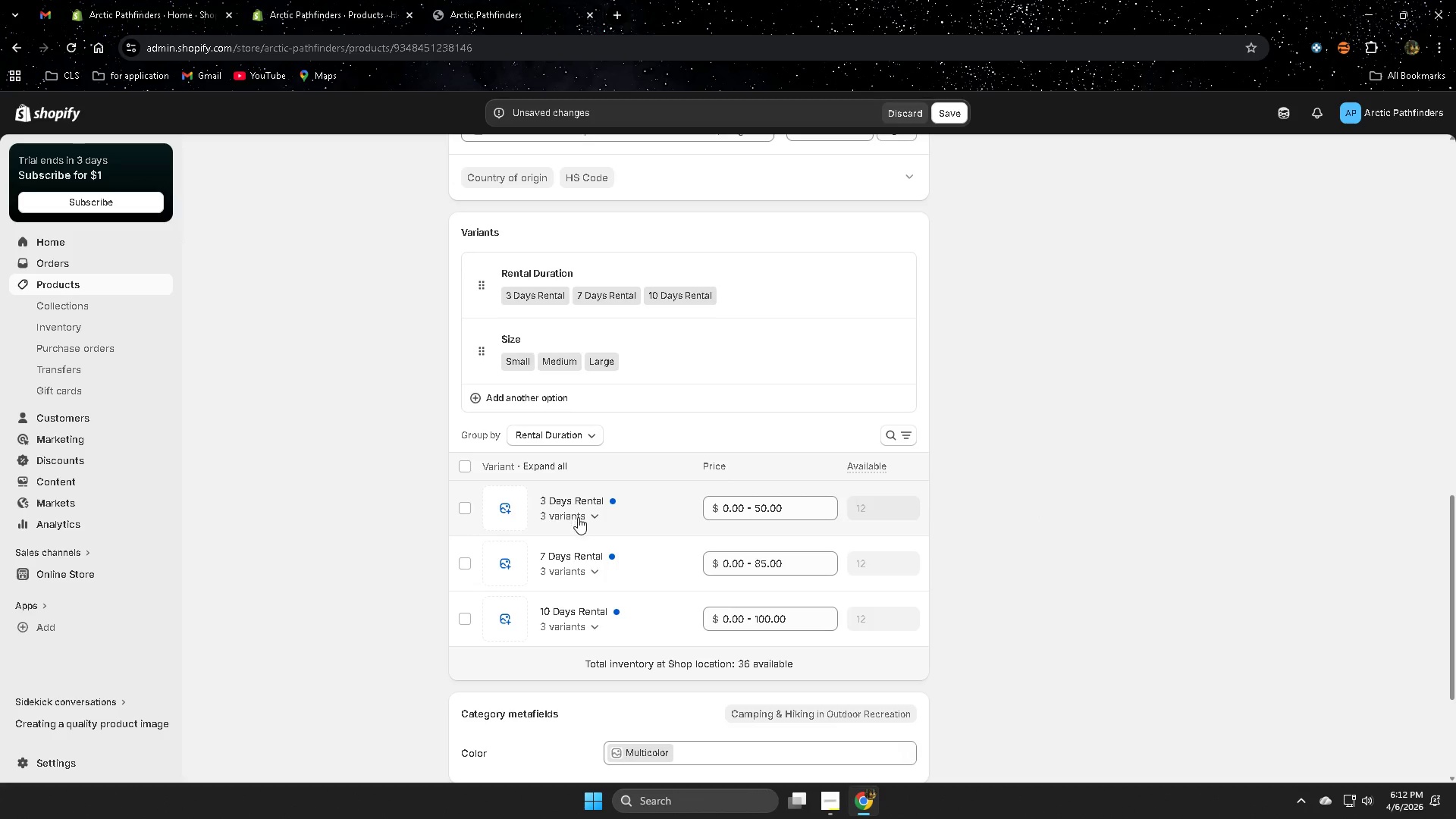 
double_click([780, 397])
 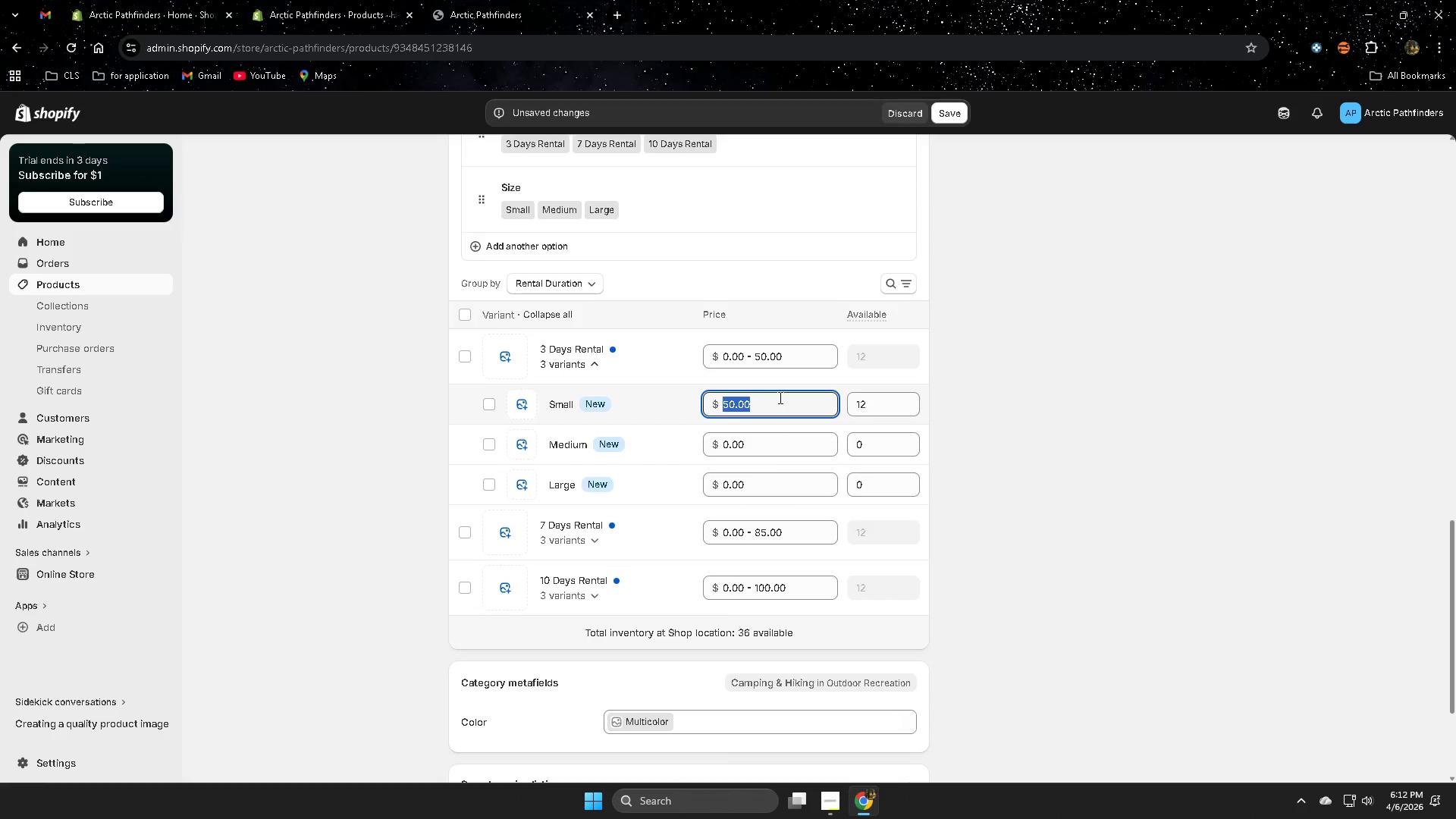 
key(Numpad6)
 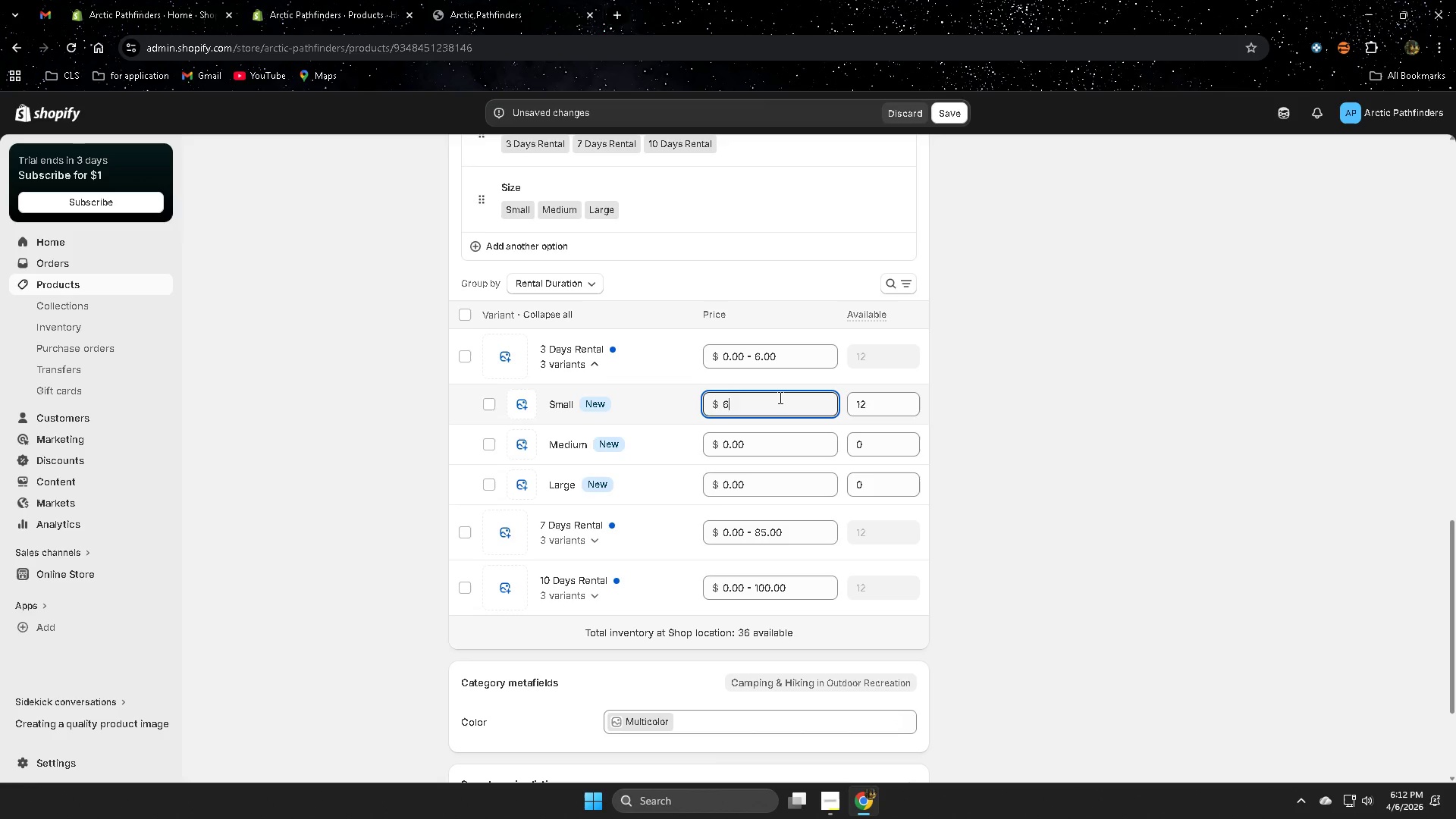 
key(Numpad0)
 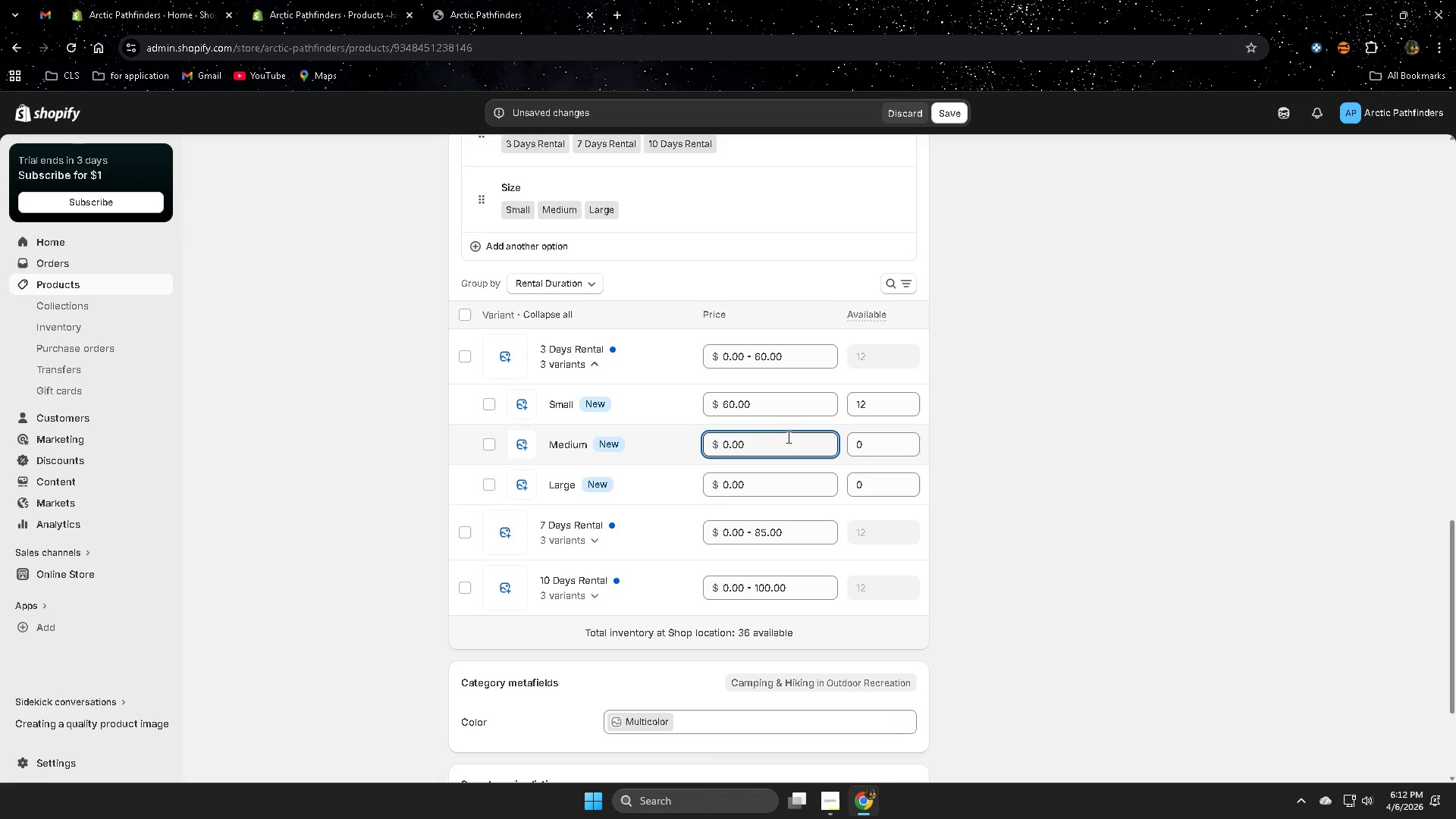 
scroll: coordinate [907, 538], scroll_direction: down, amount: 2.0
 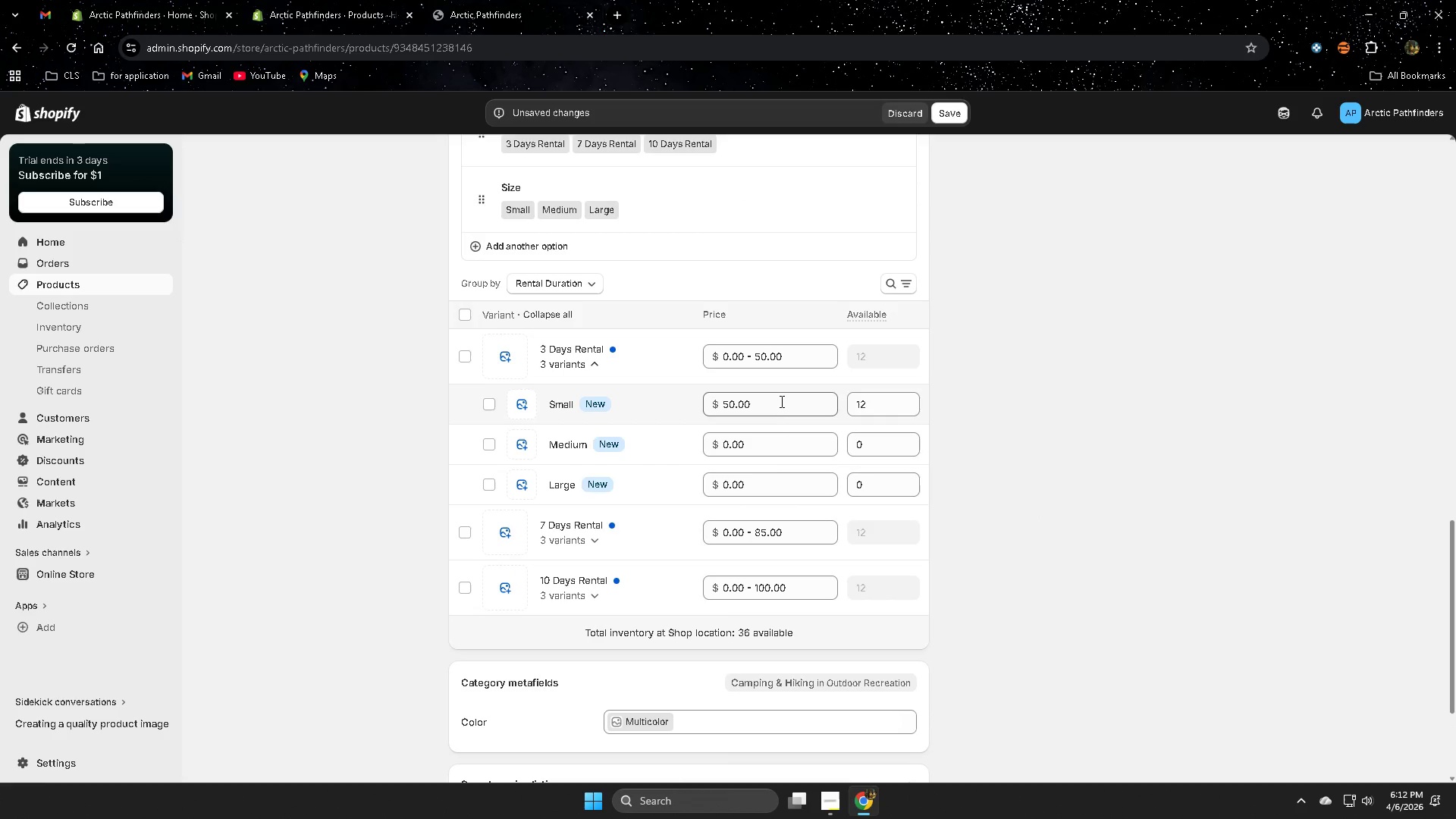 
double_click([783, 440])
 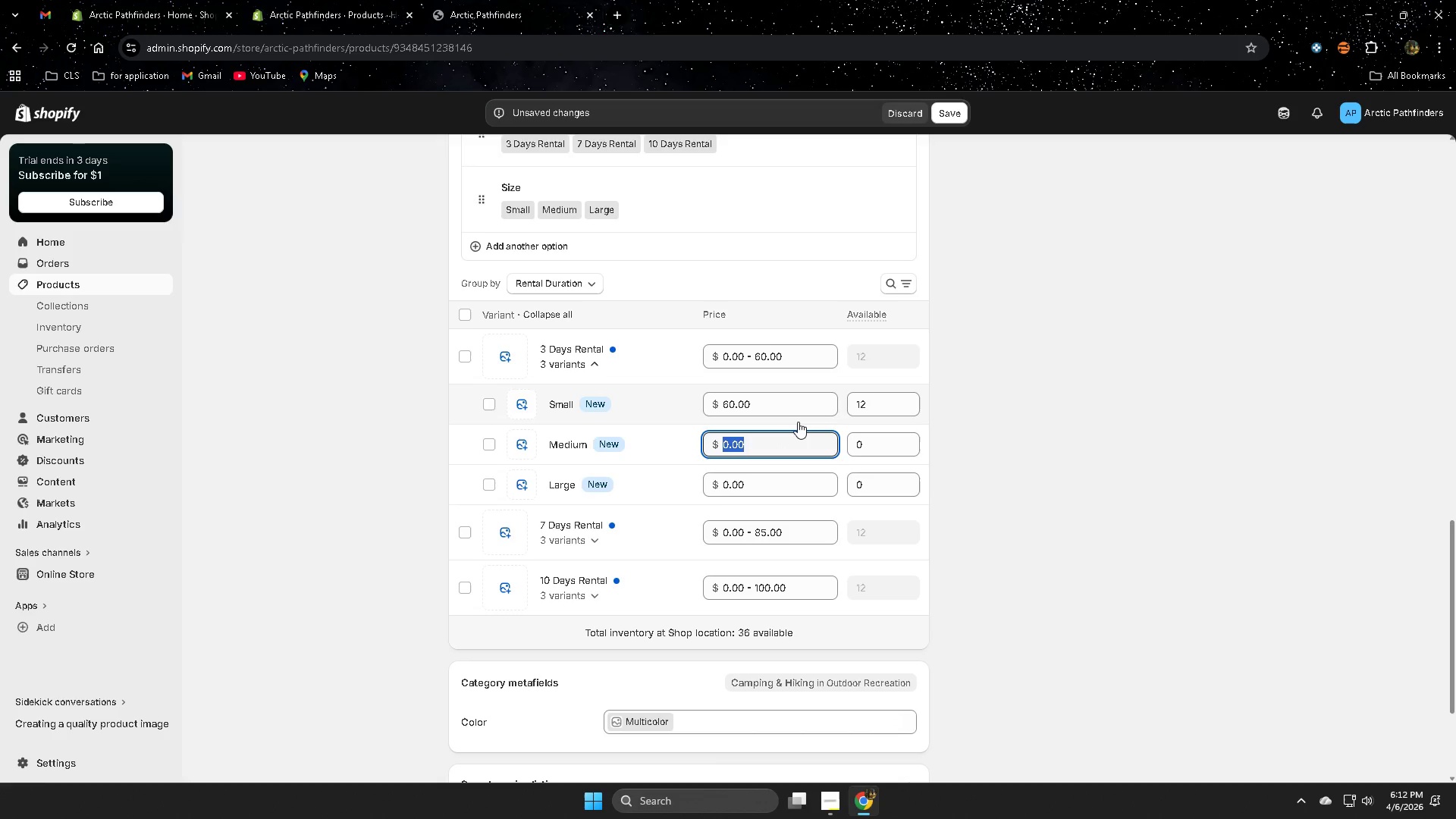 
key(Numpad7)
 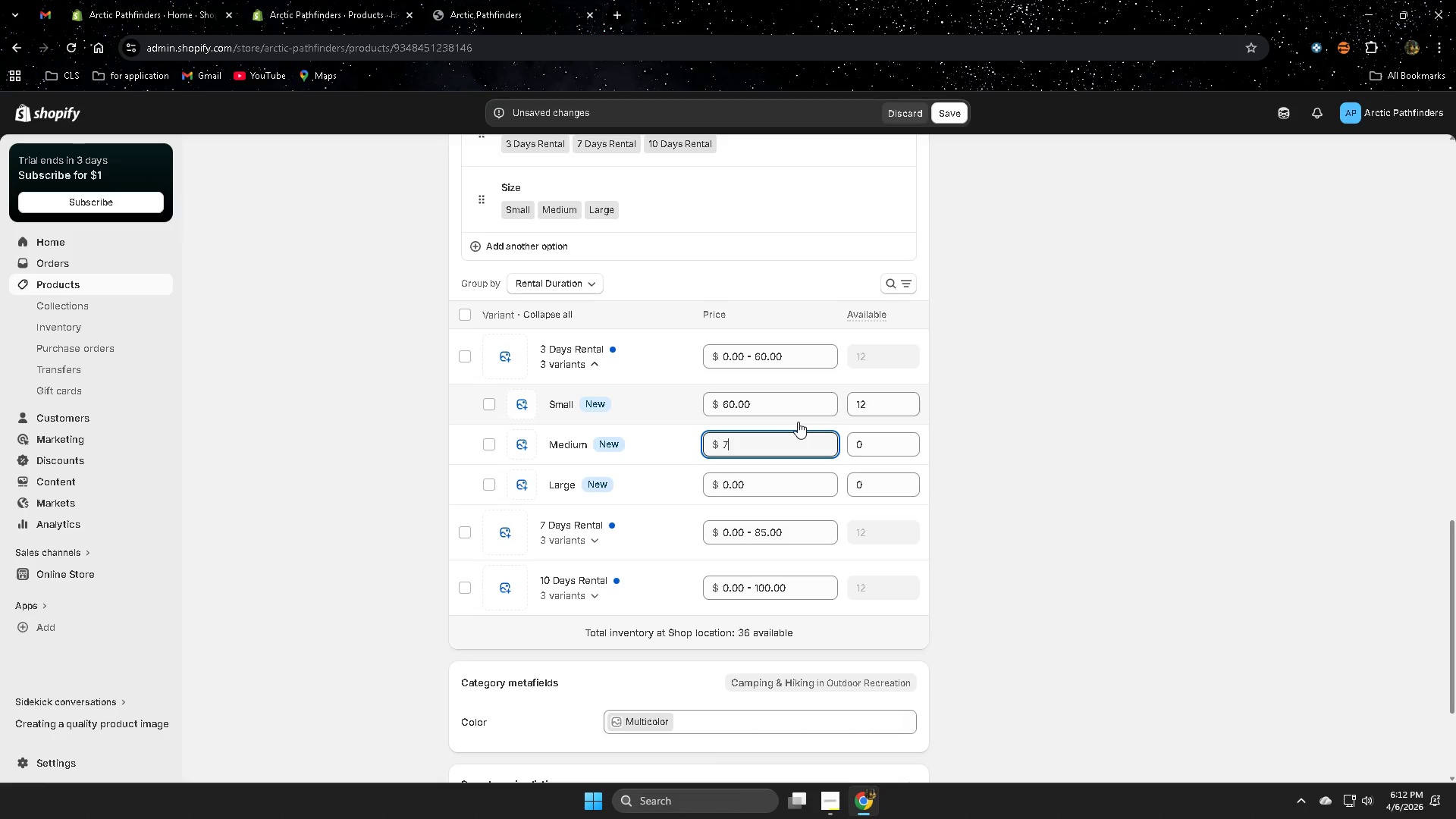 
key(Numpad0)
 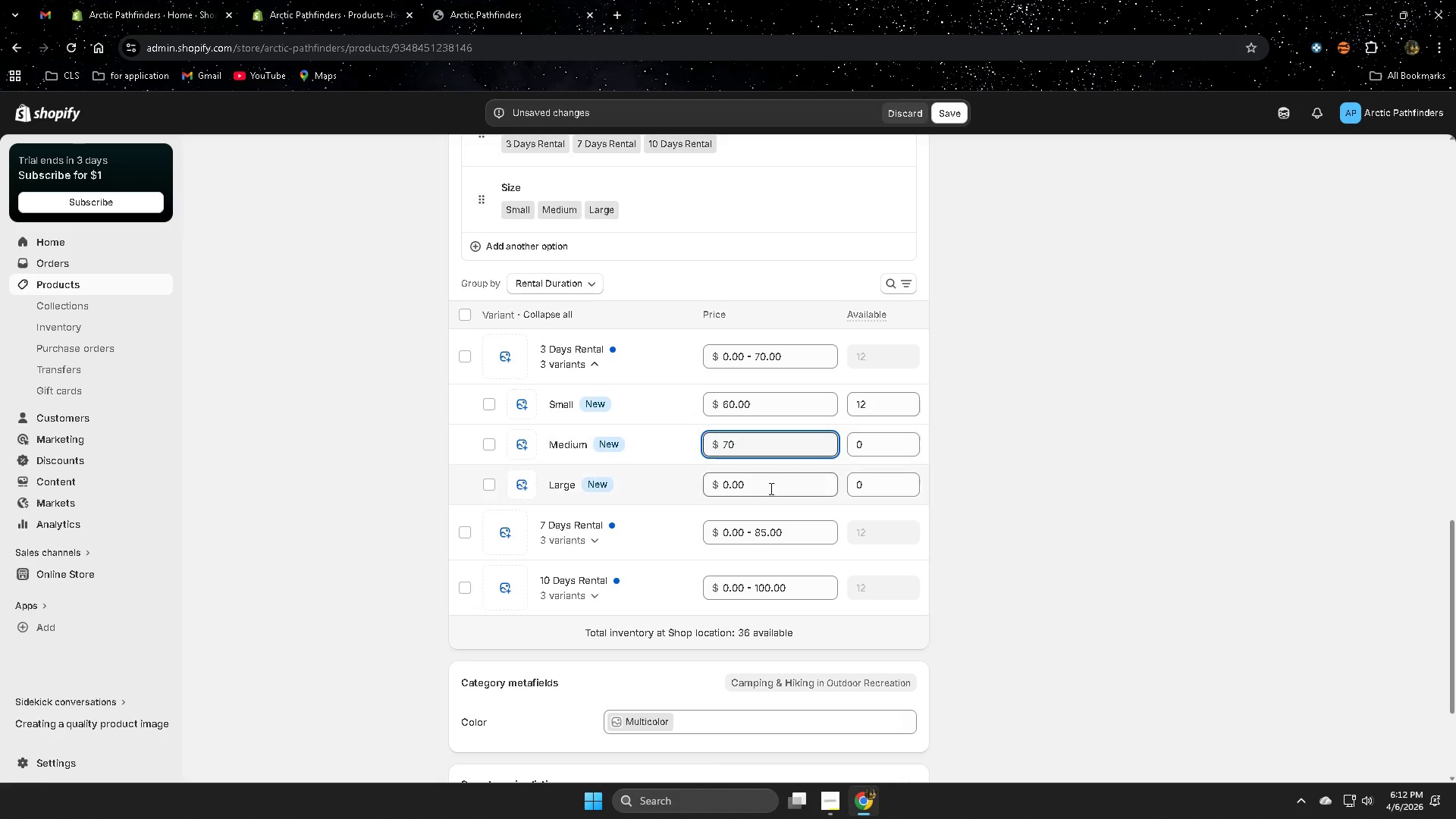 
double_click([765, 488])
 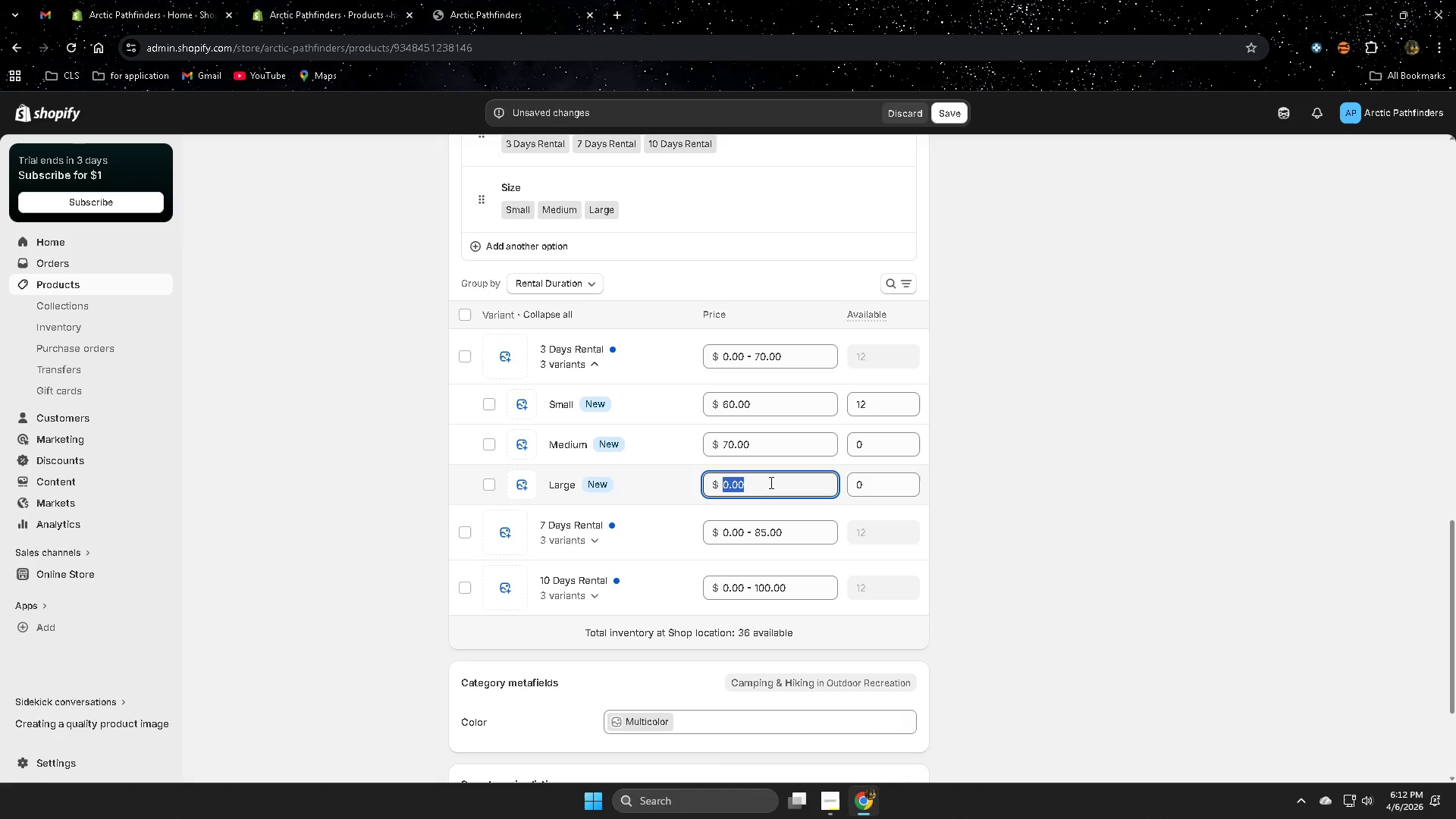 
key(Numpad8)
 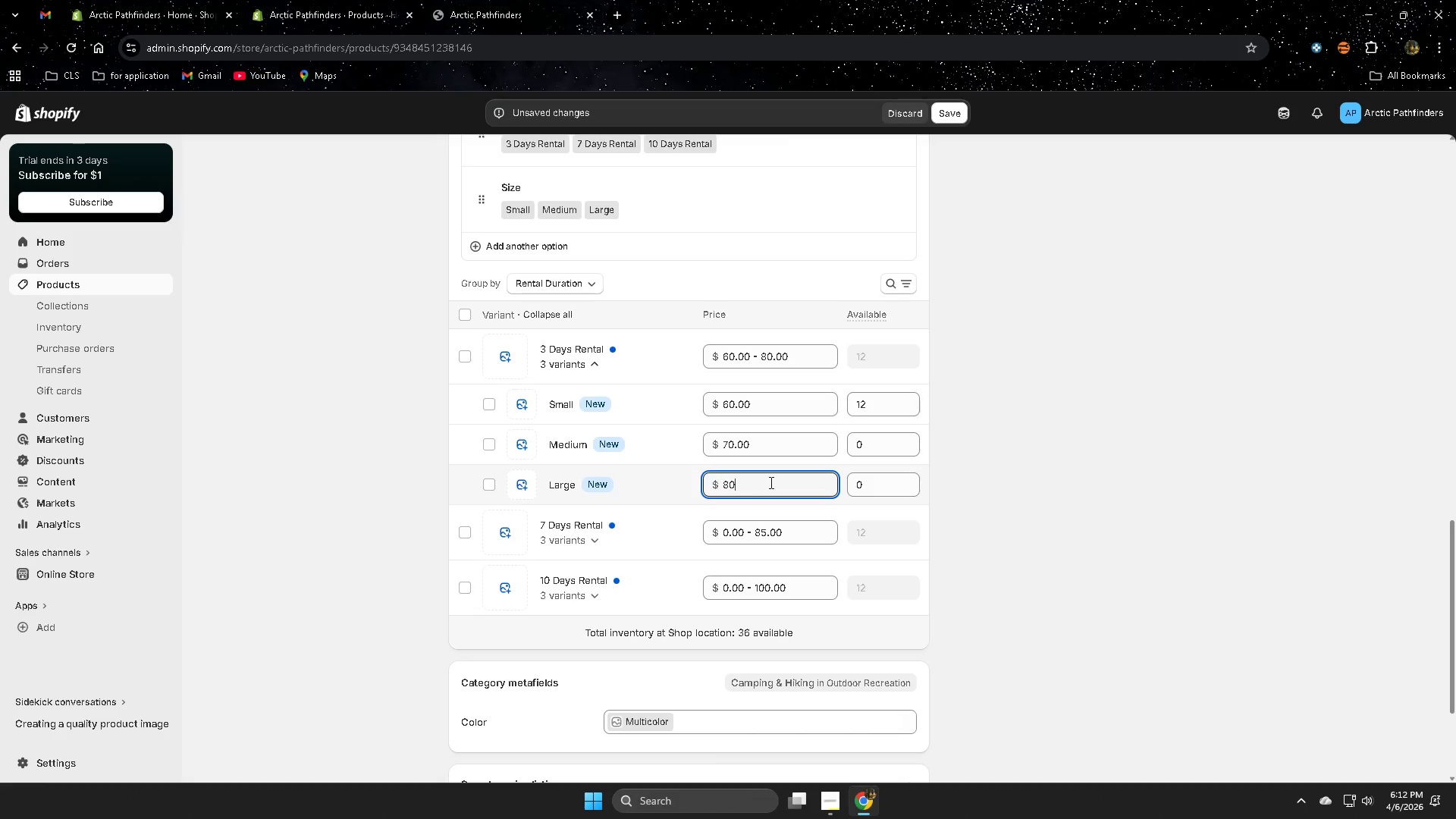 
key(Numpad0)
 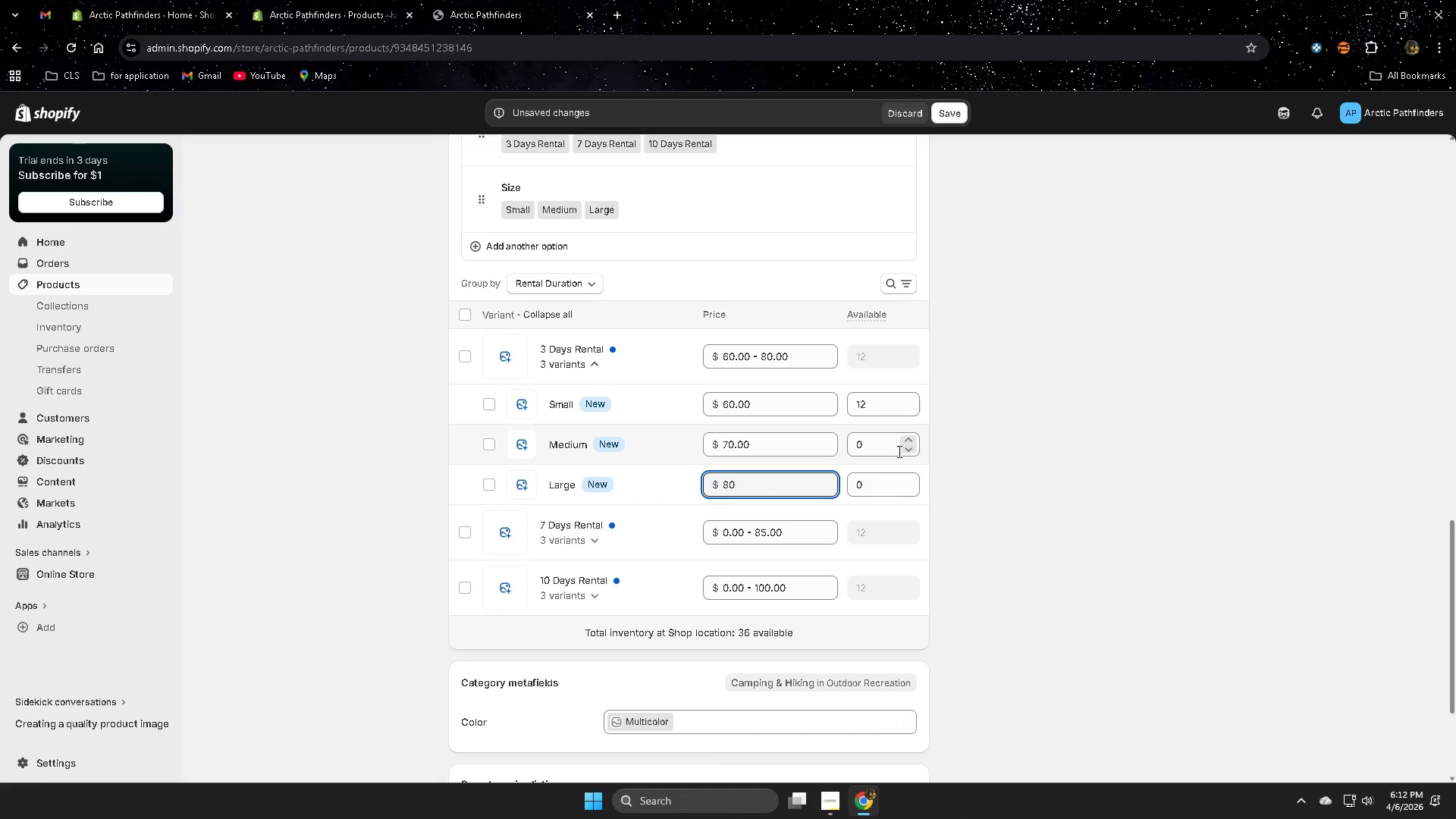 
left_click([858, 449])
 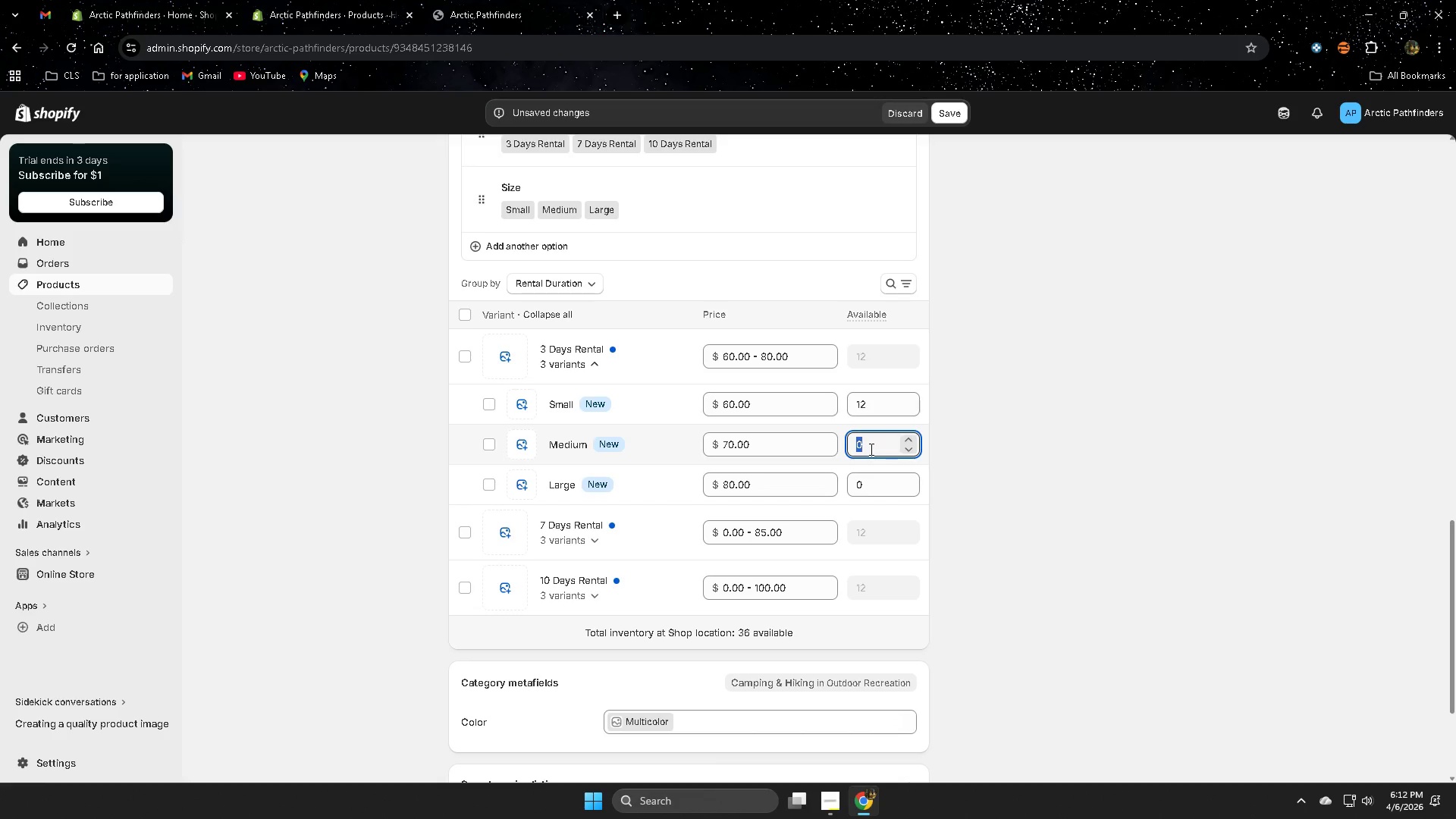 
type(12)
 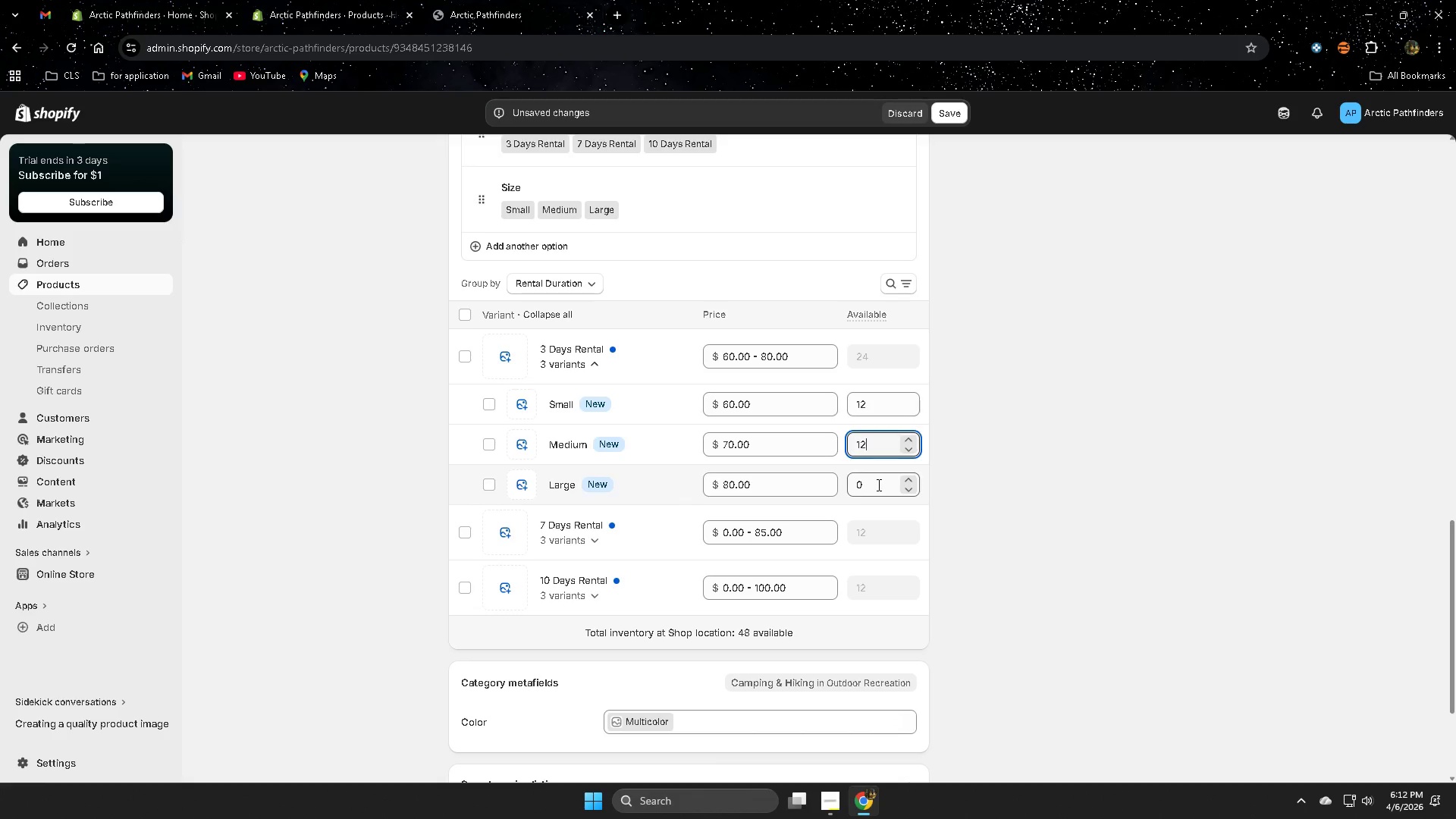 
left_click([877, 485])
 